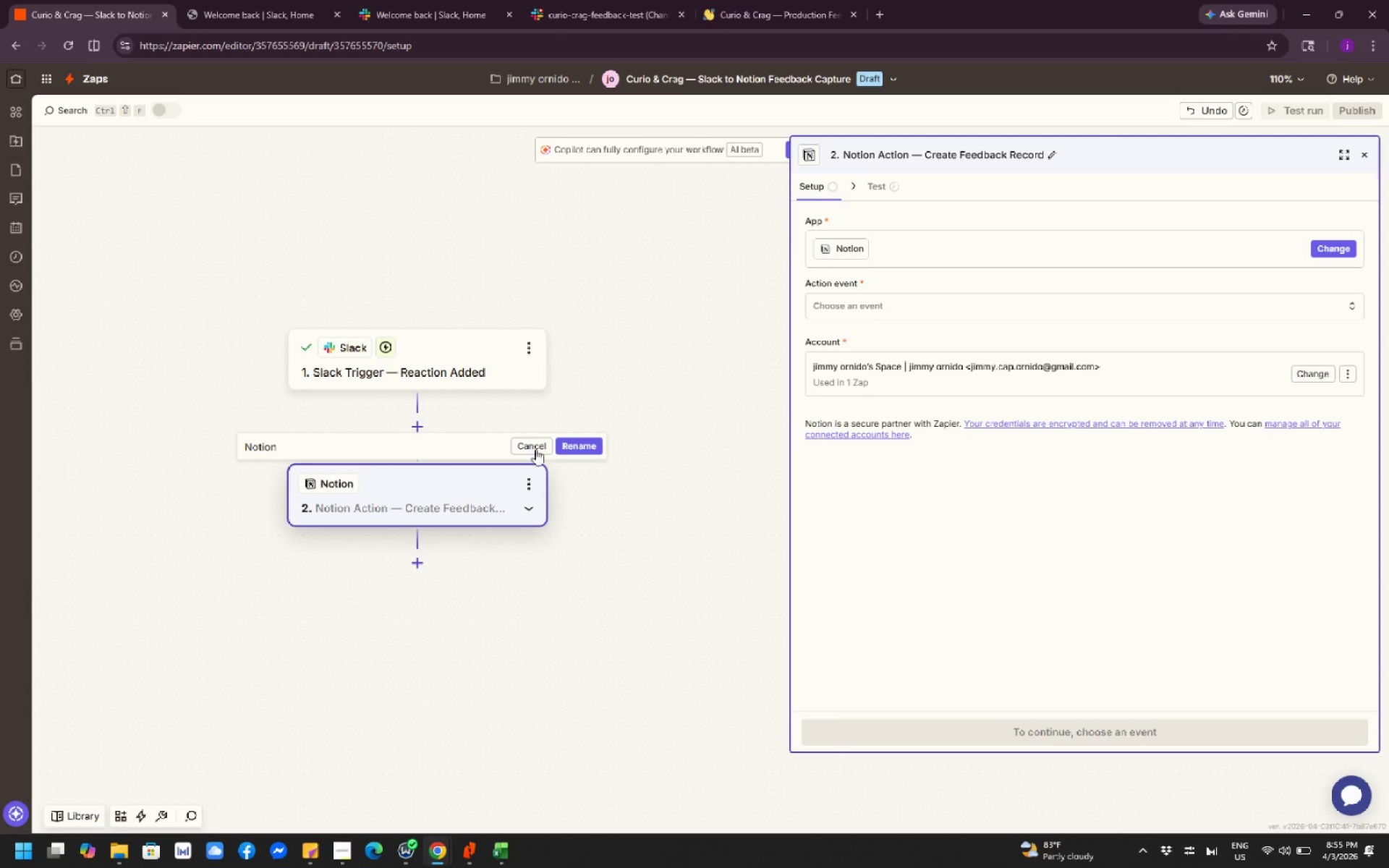 
left_click([527, 444])
 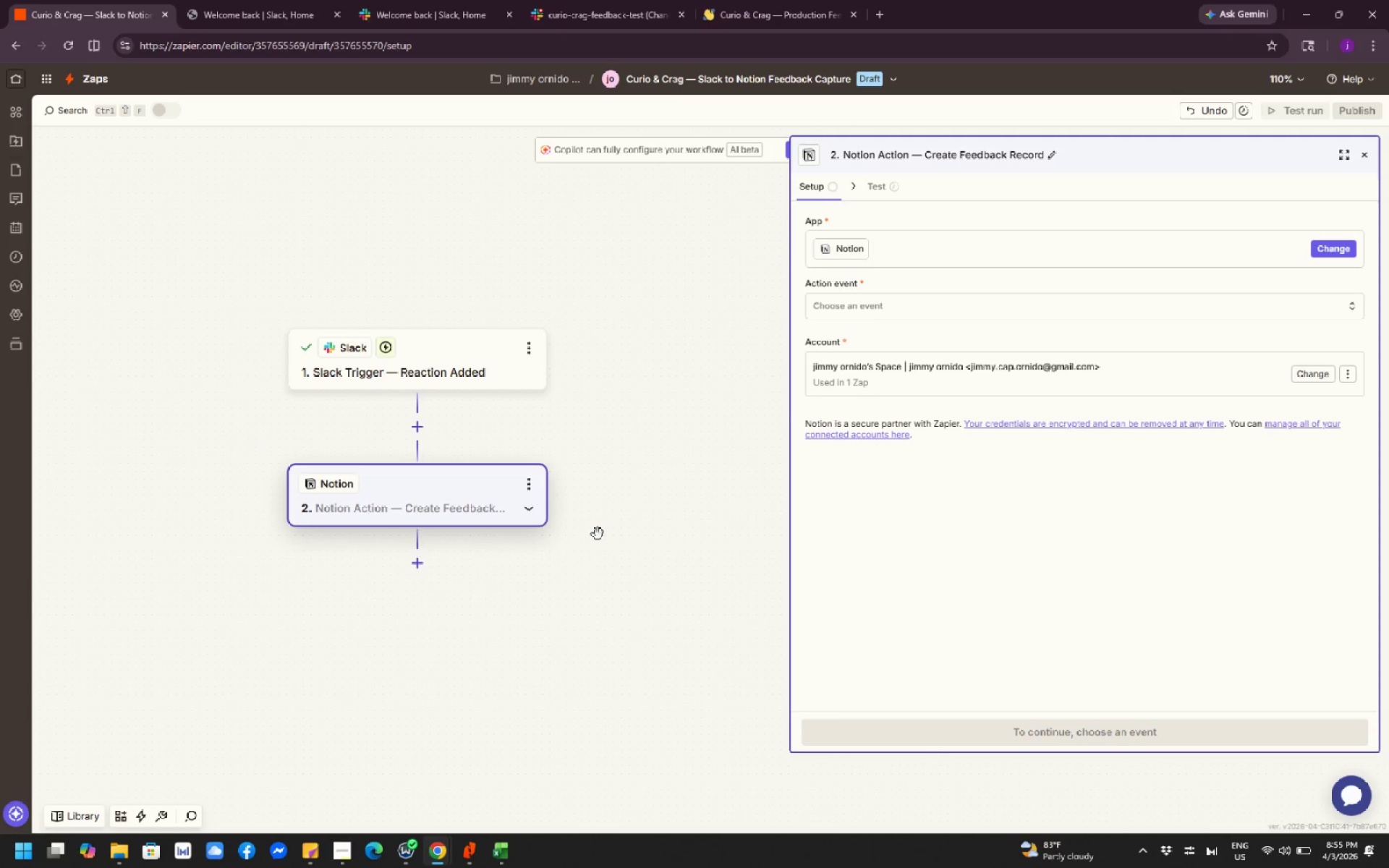 
left_click([598, 534])
 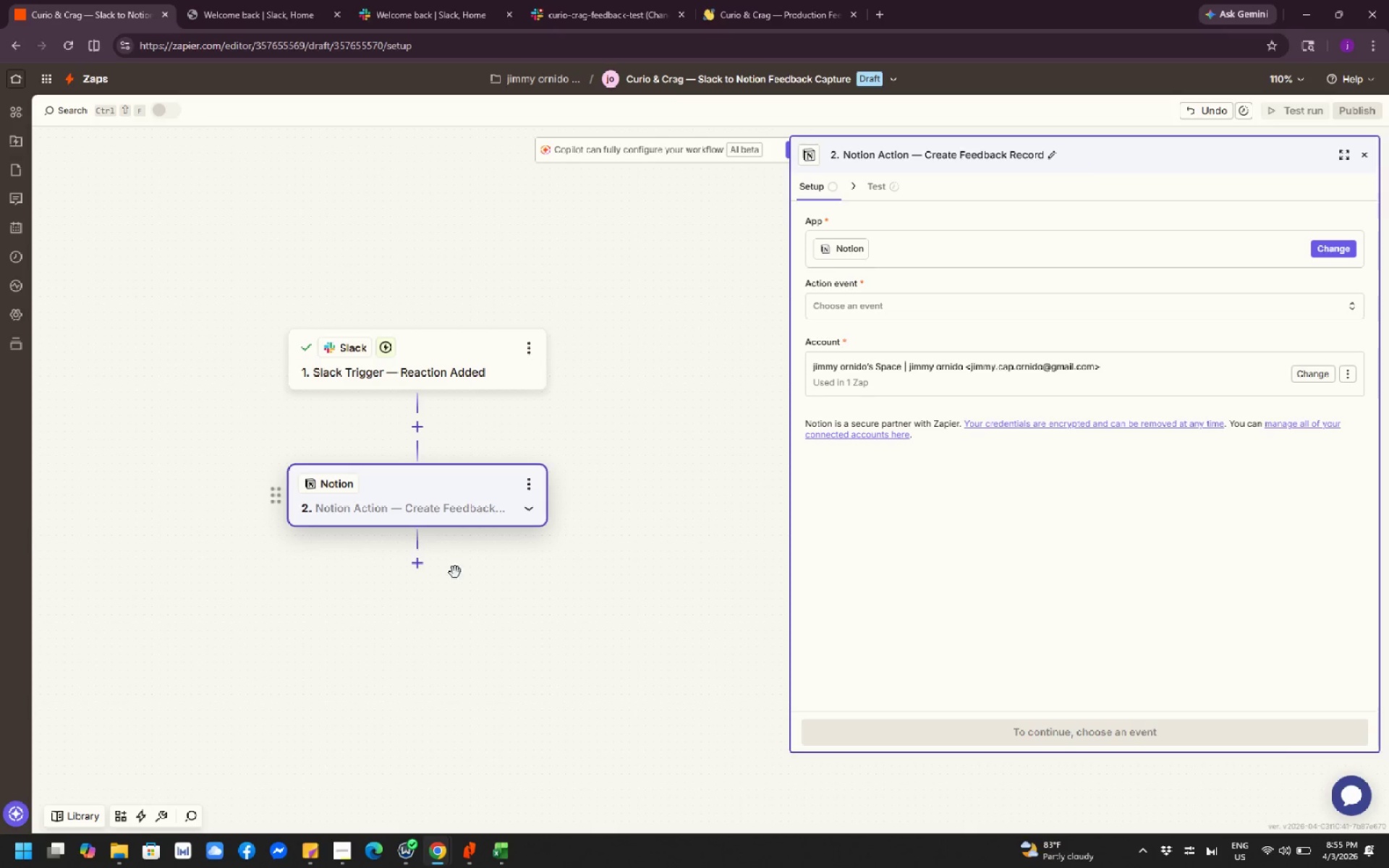 
left_click([595, 576])
 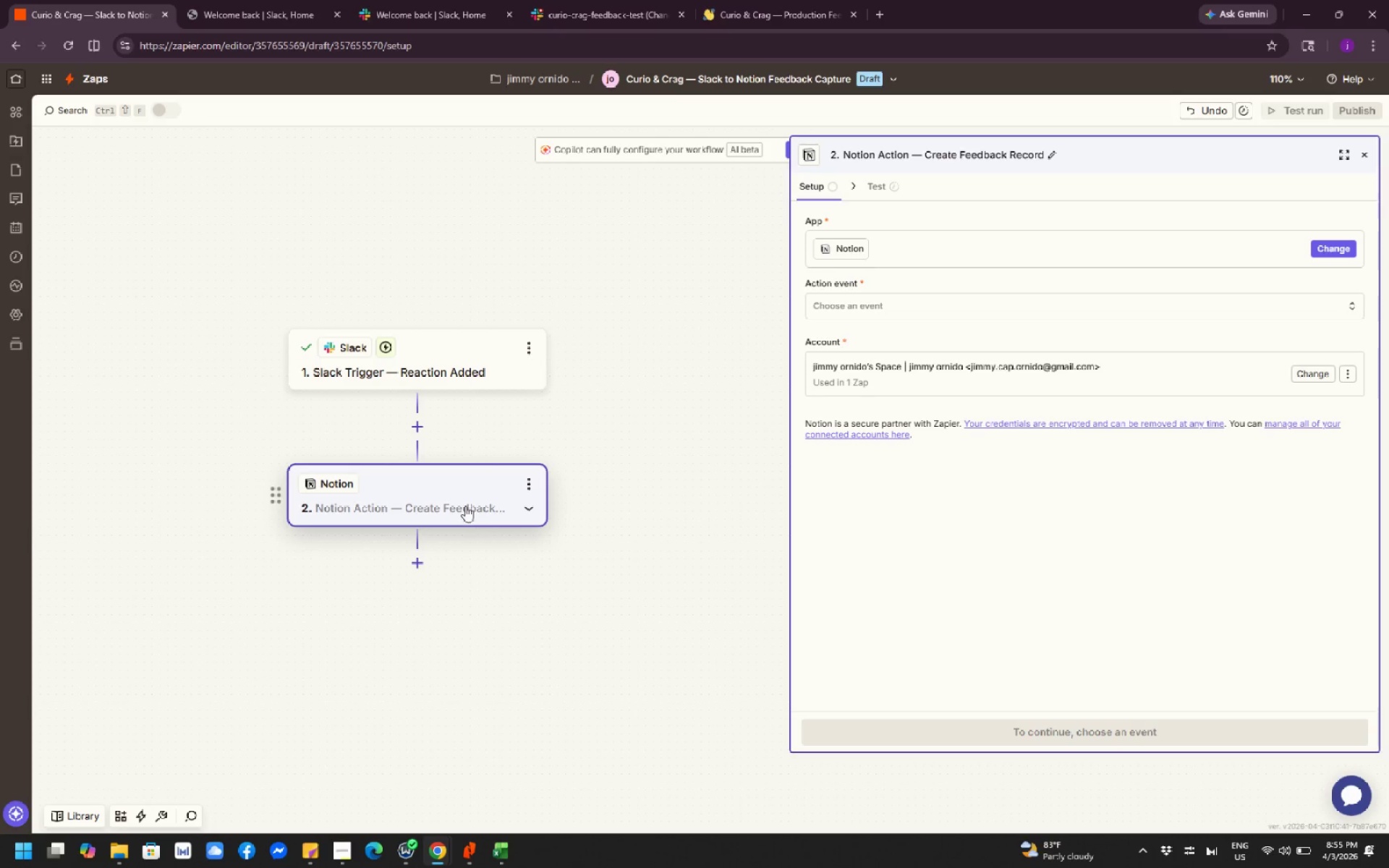 
wait(9.8)
 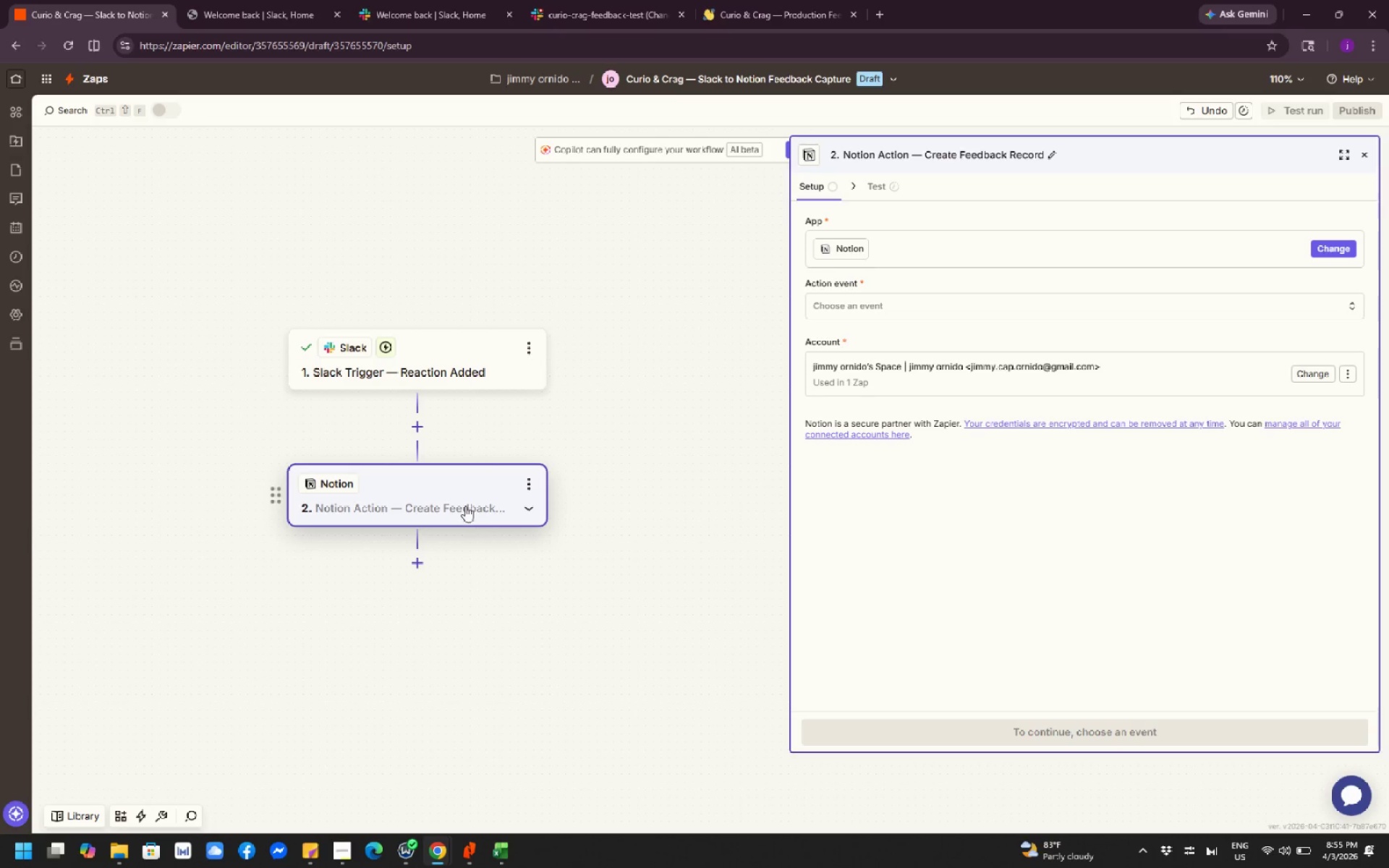 
left_click([473, 511])
 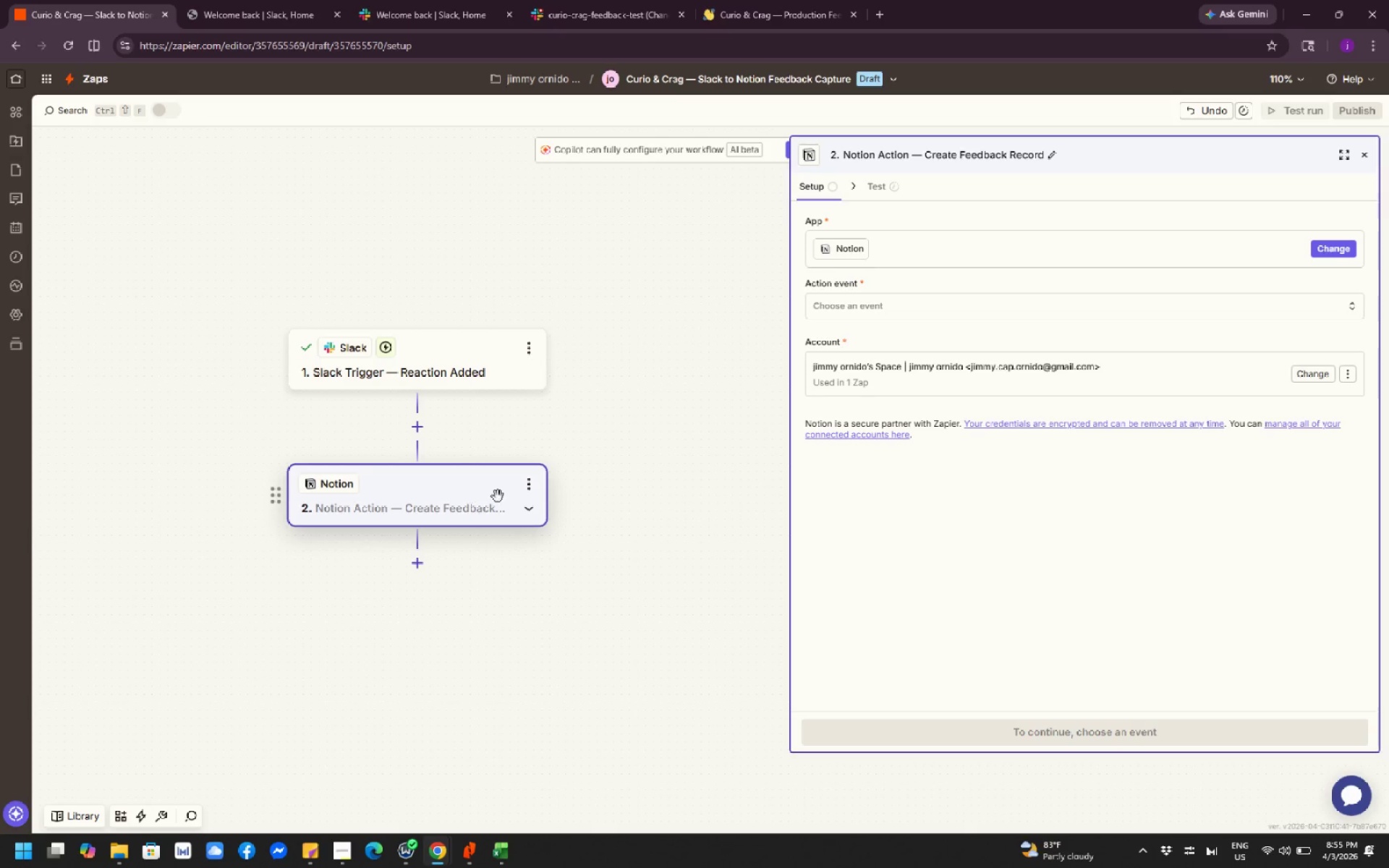 
left_click([525, 493])
 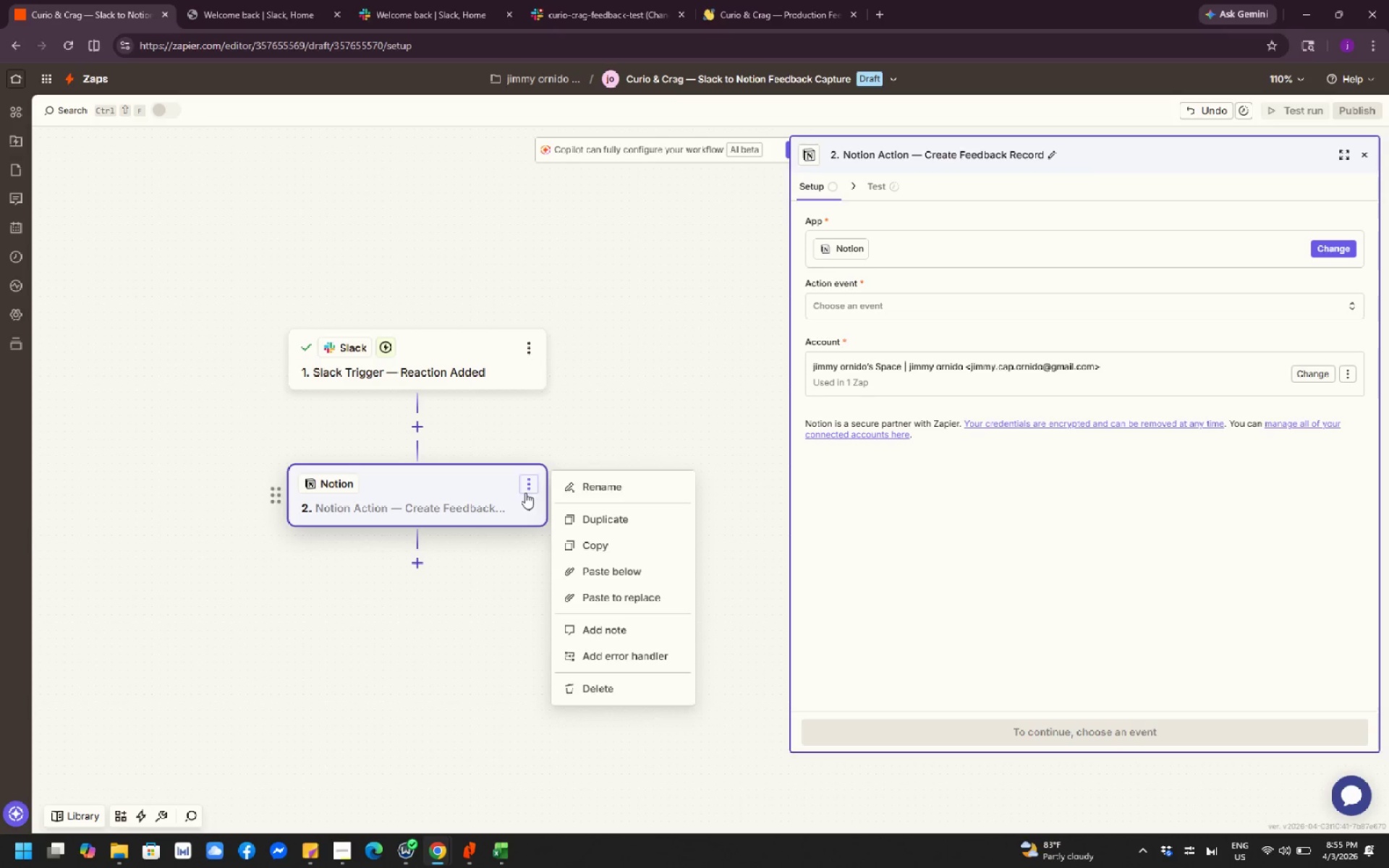 
left_click([577, 485])
 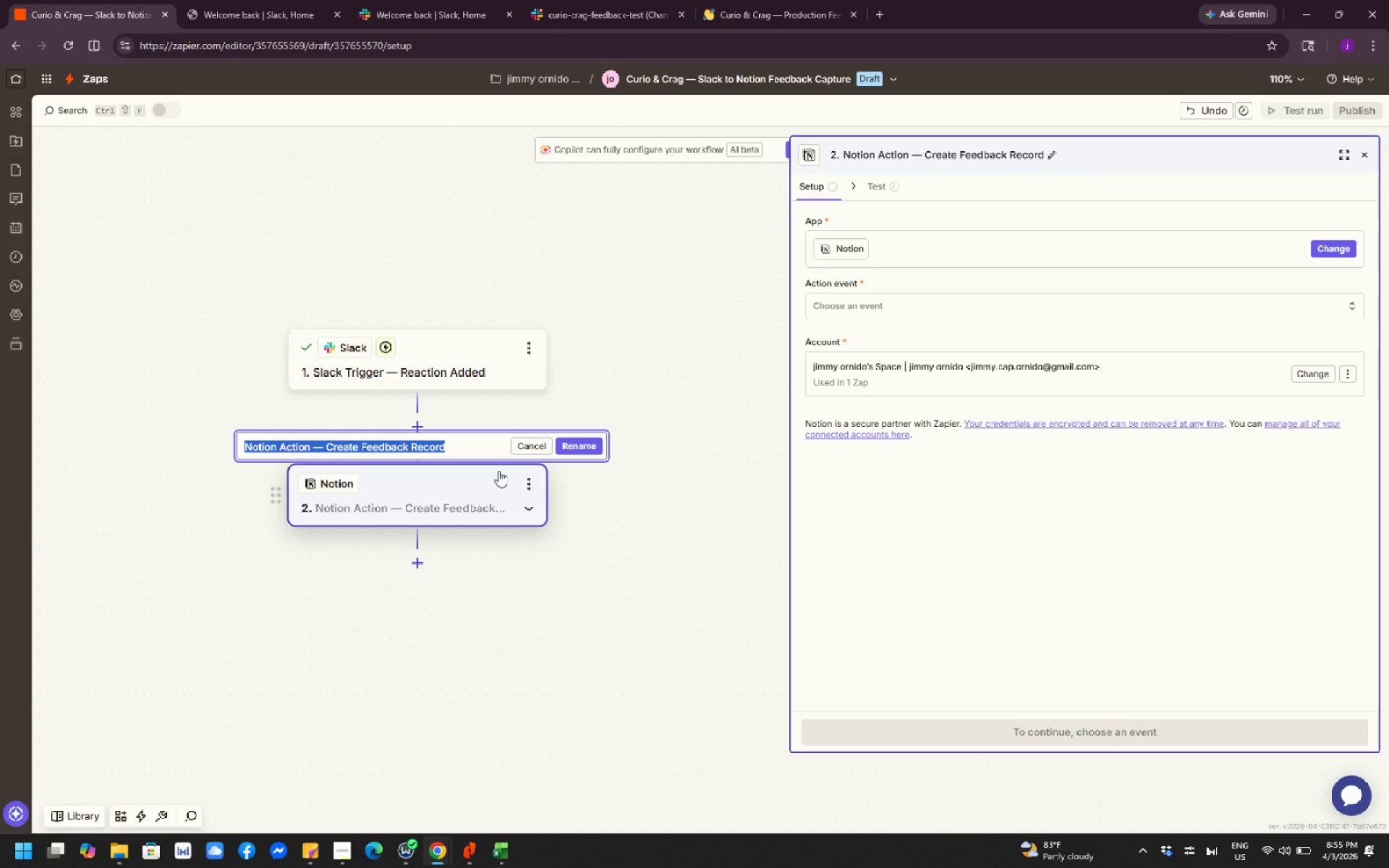 
left_click([490, 455])
 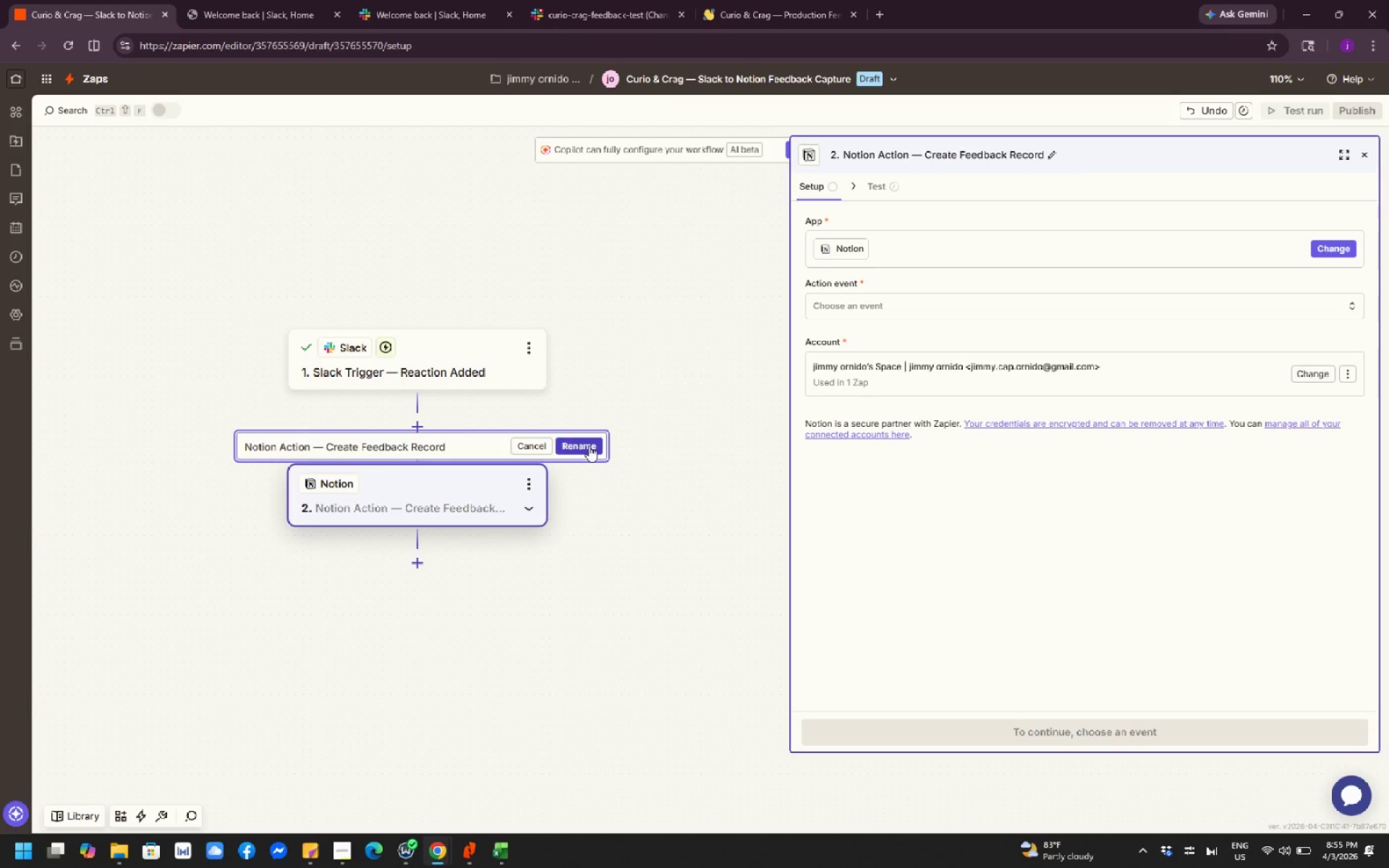 
left_click([589, 444])
 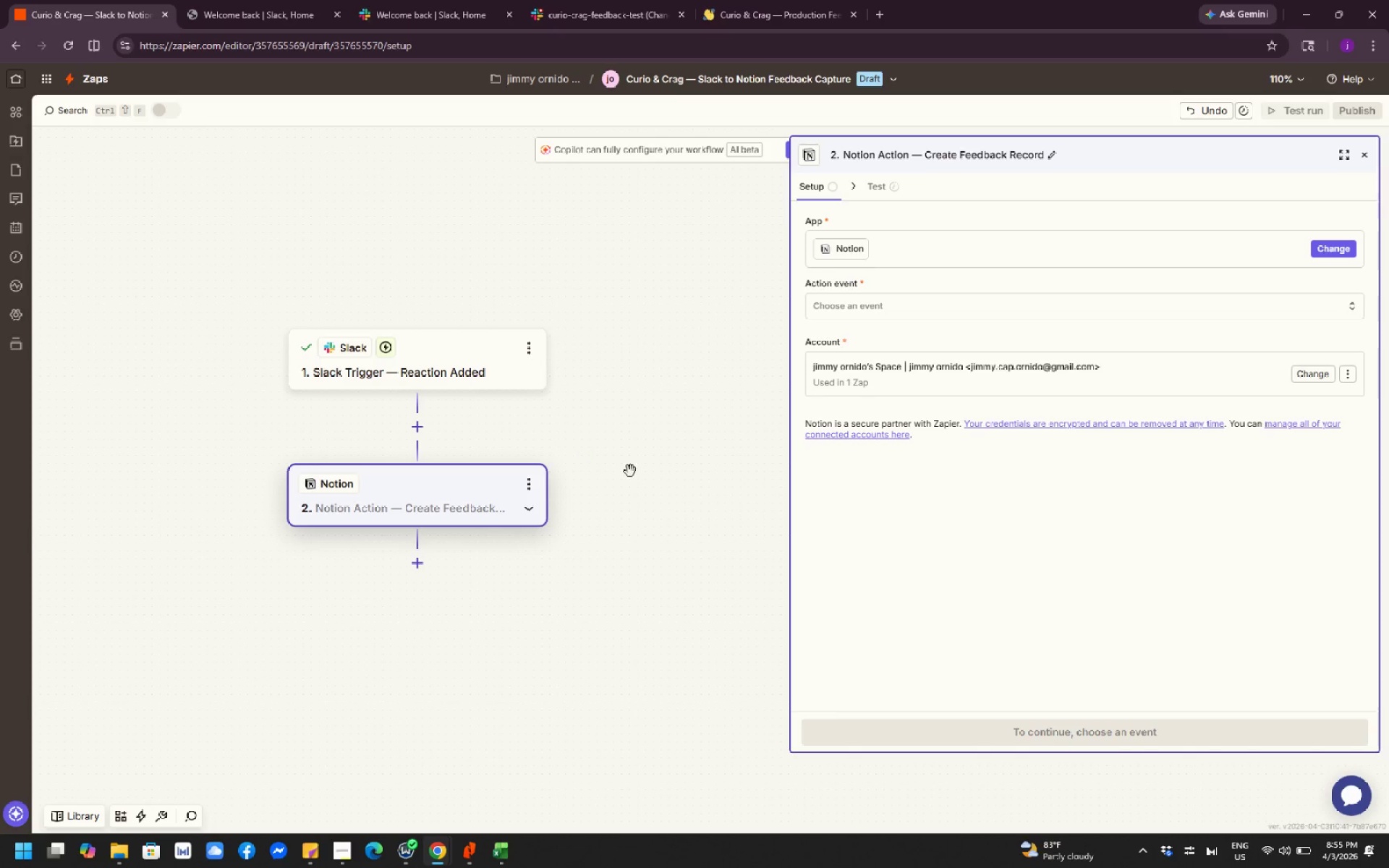 
left_click([630, 471])
 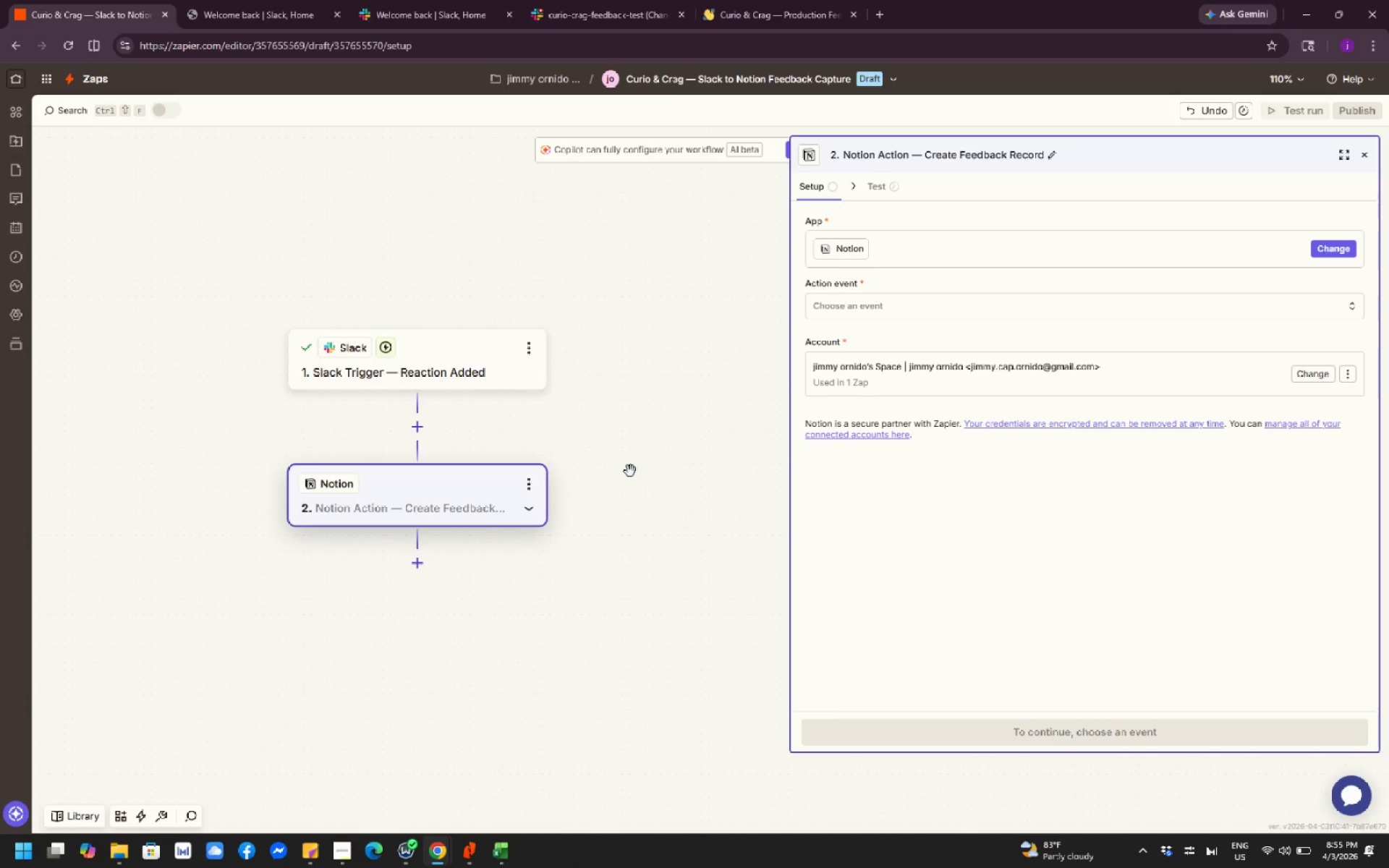 
scroll: coordinate [630, 471], scroll_direction: down, amount: 1.0
 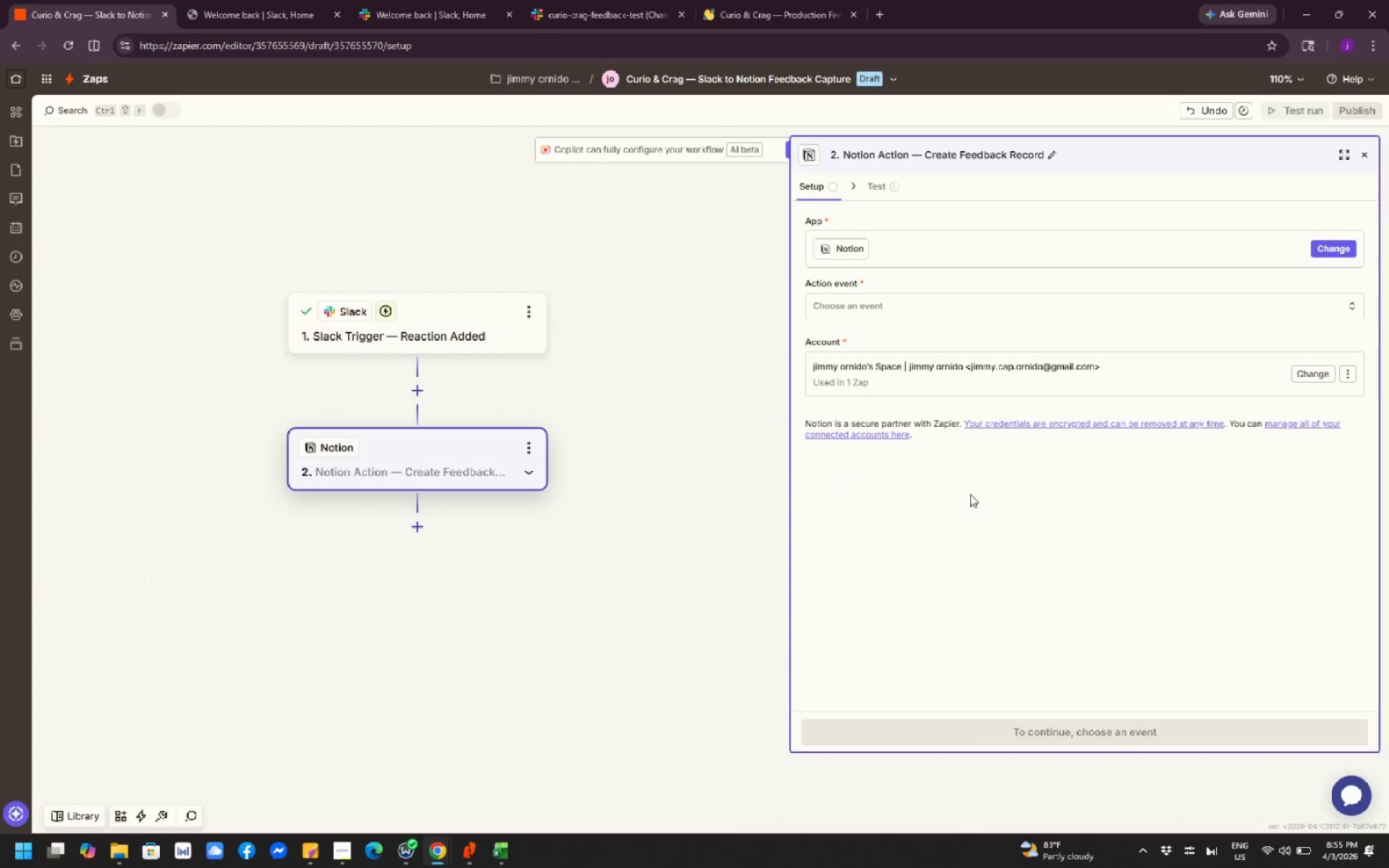 
wait(17.95)
 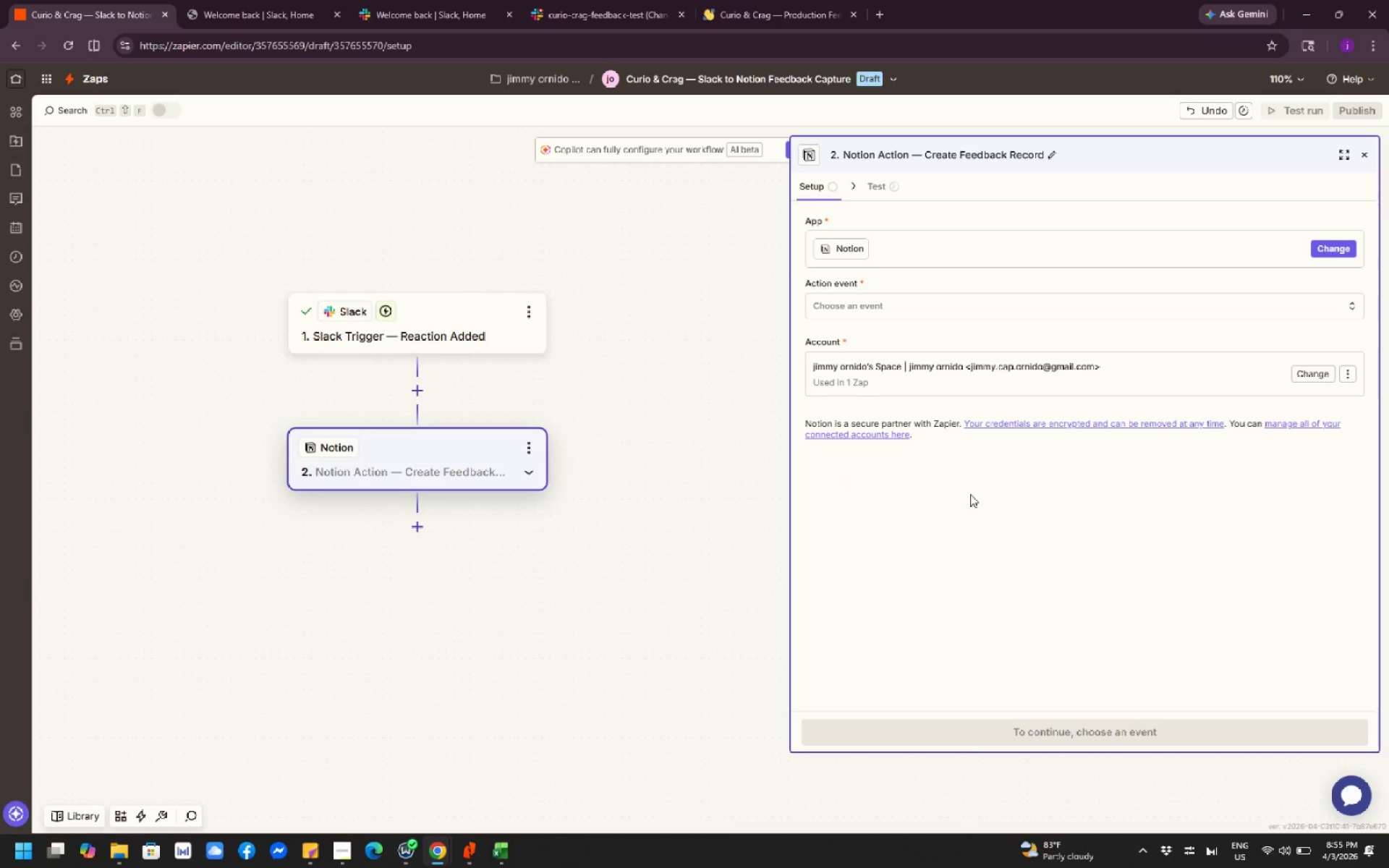 
scroll: coordinate [1034, 469], scroll_direction: down, amount: 1.0
 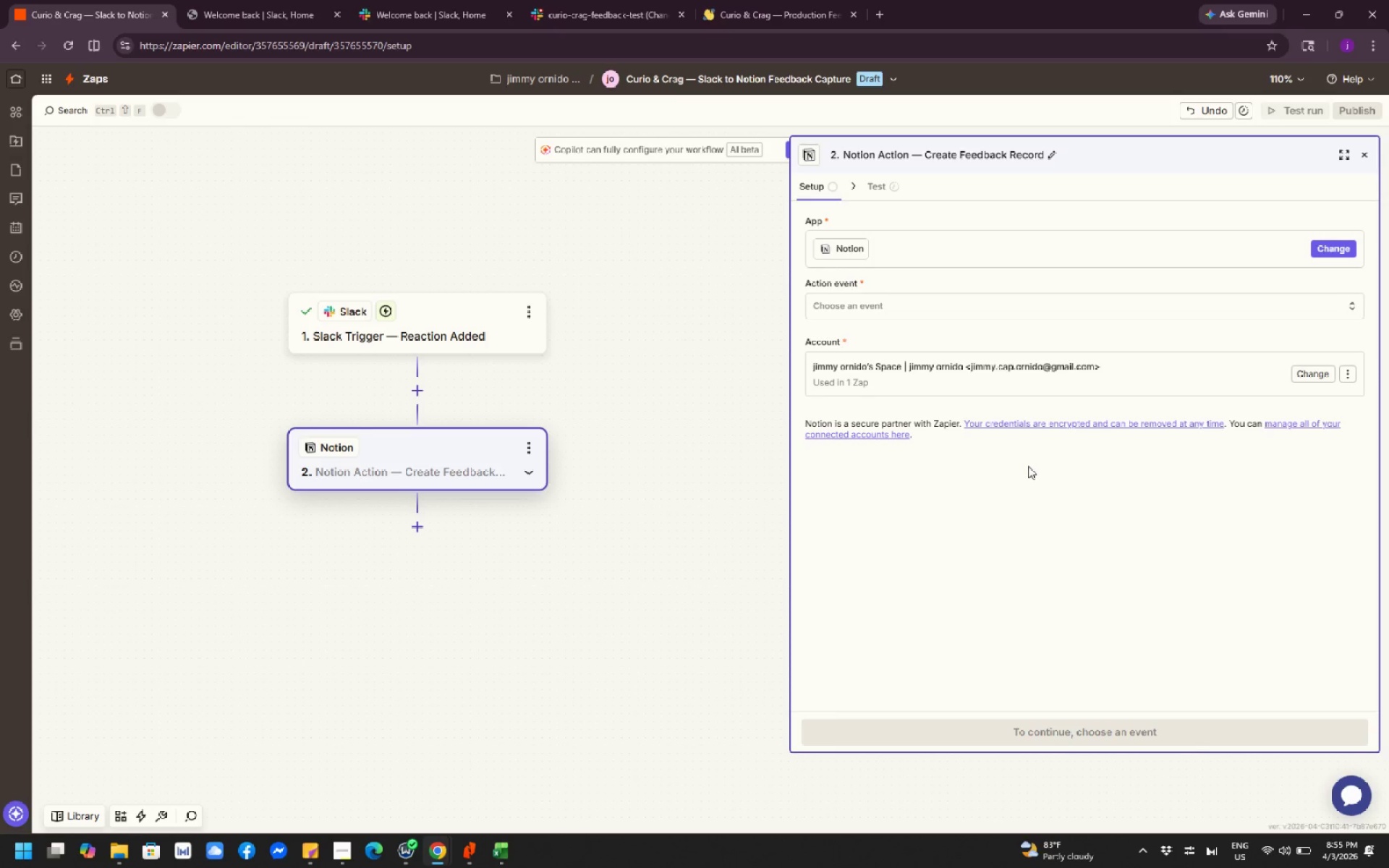 
scroll: coordinate [1050, 477], scroll_direction: up, amount: 1.0
 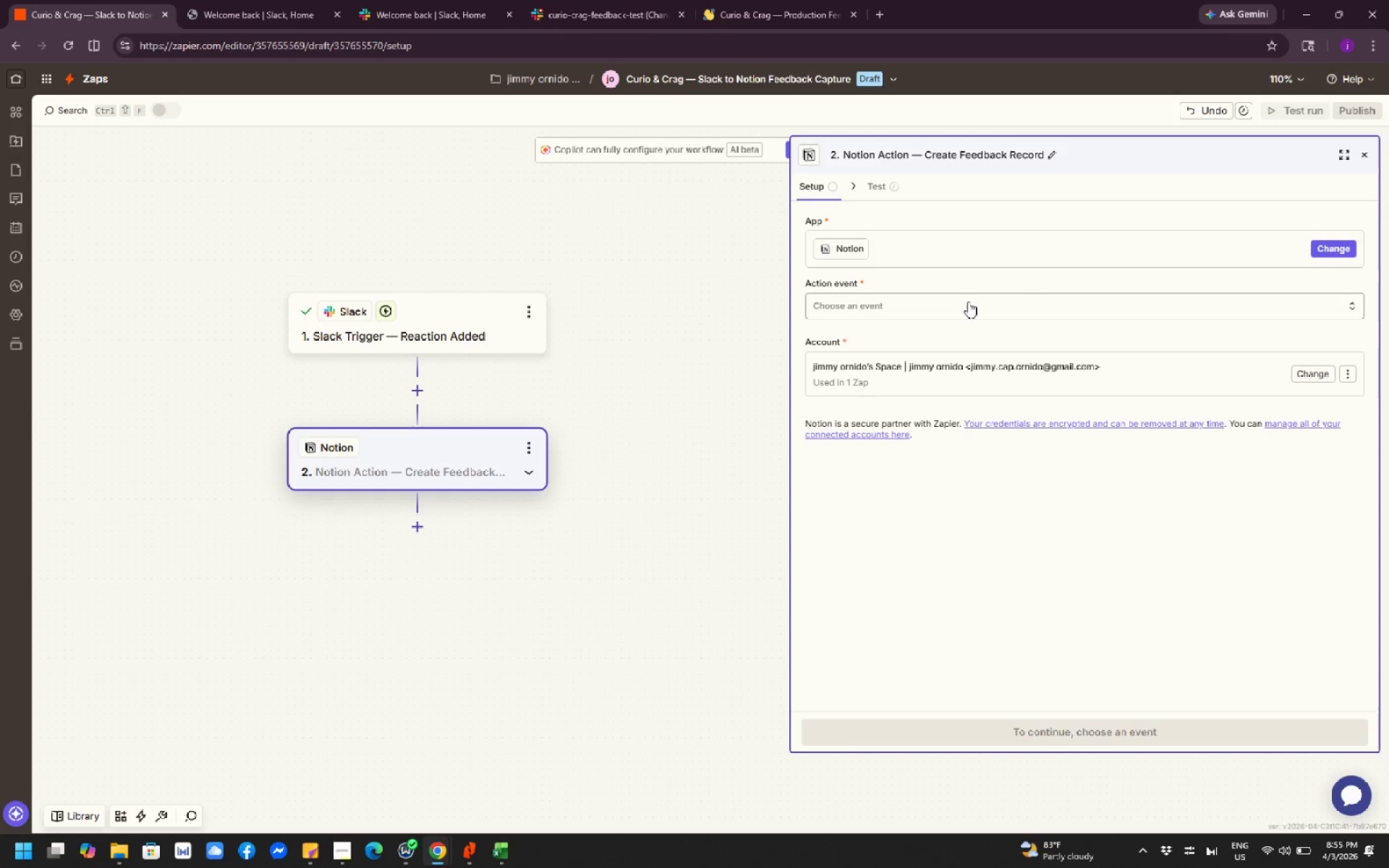 
left_click([966, 302])
 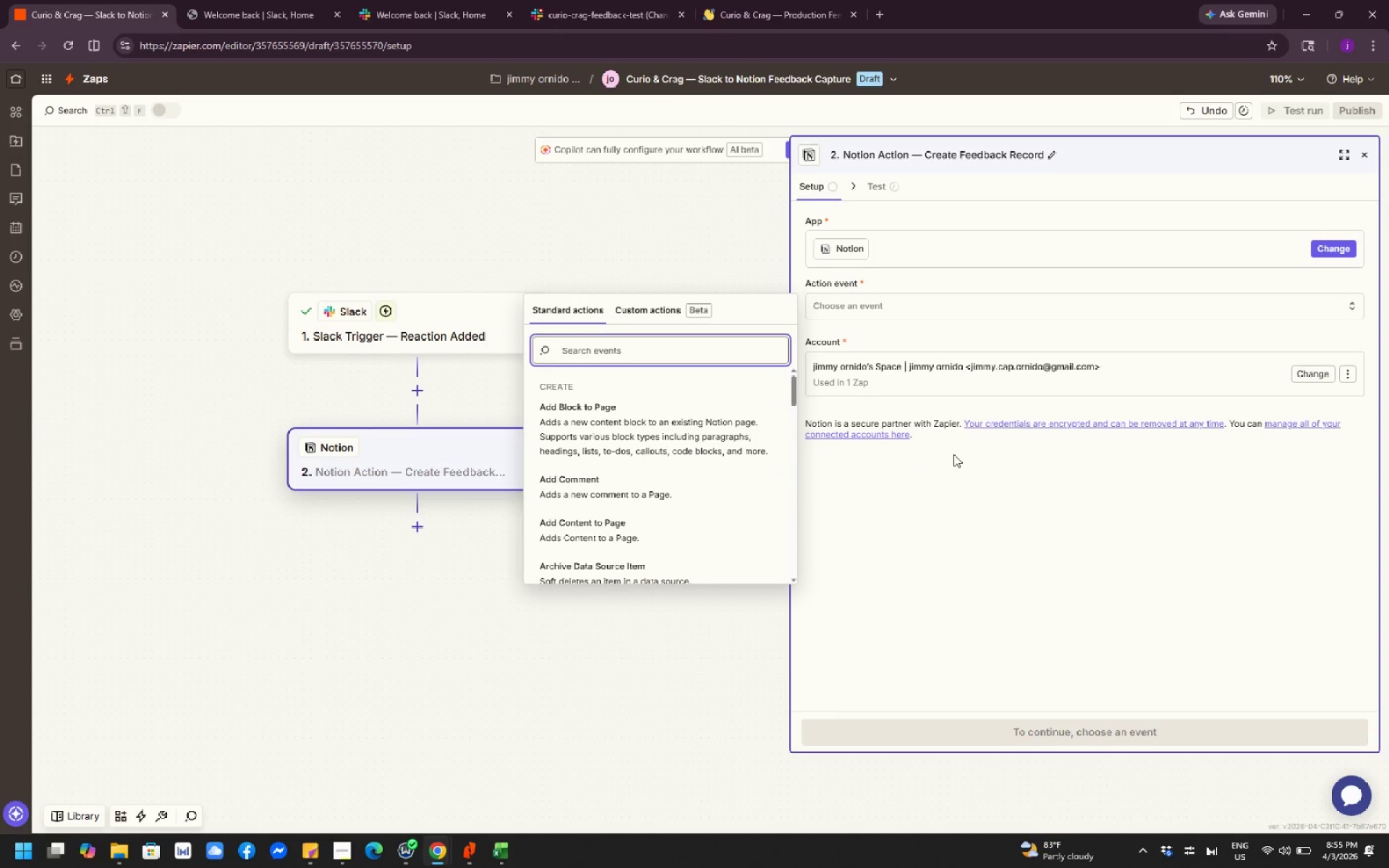 
wait(19.42)
 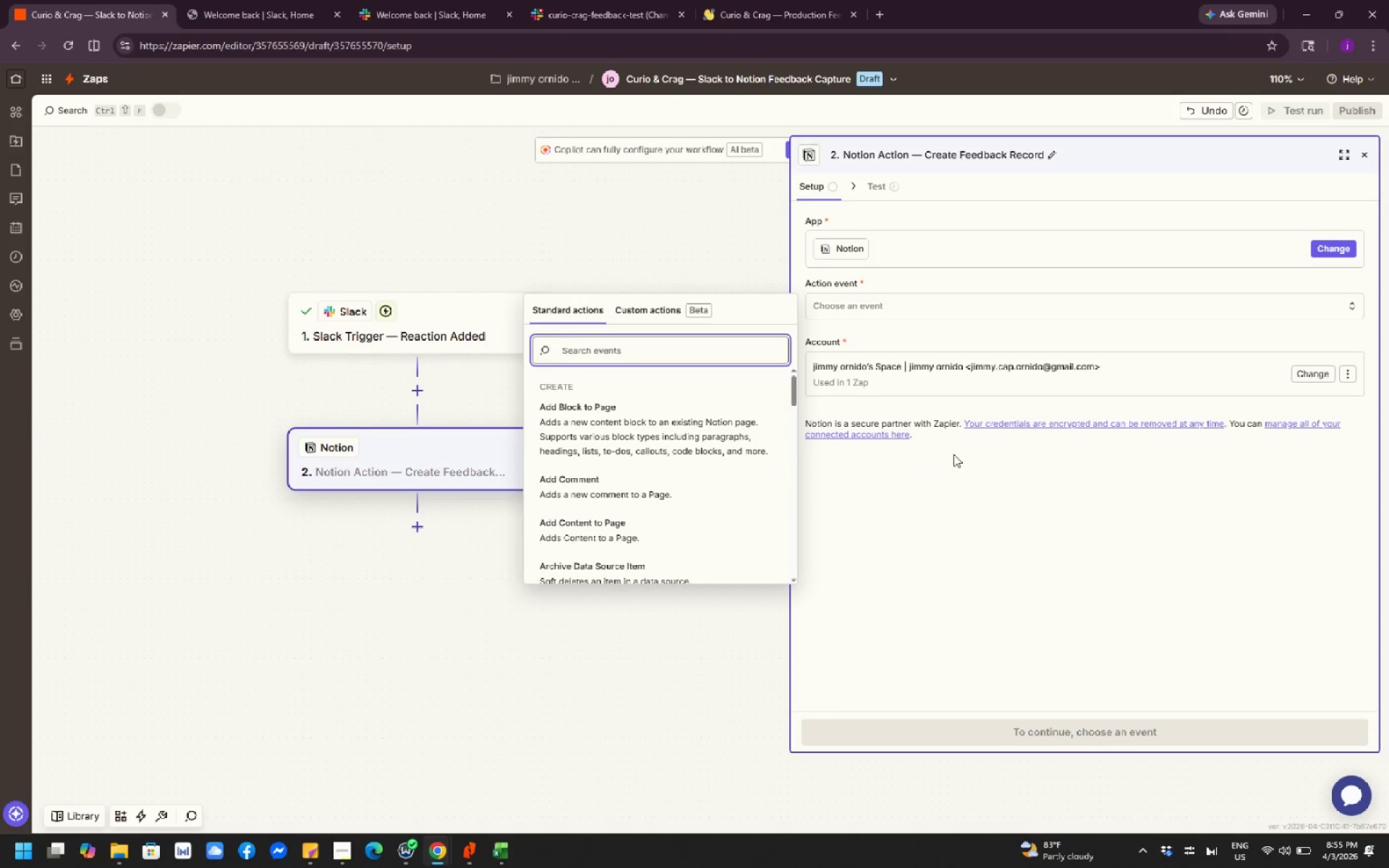 
scroll: coordinate [700, 459], scroll_direction: down, amount: 2.0
 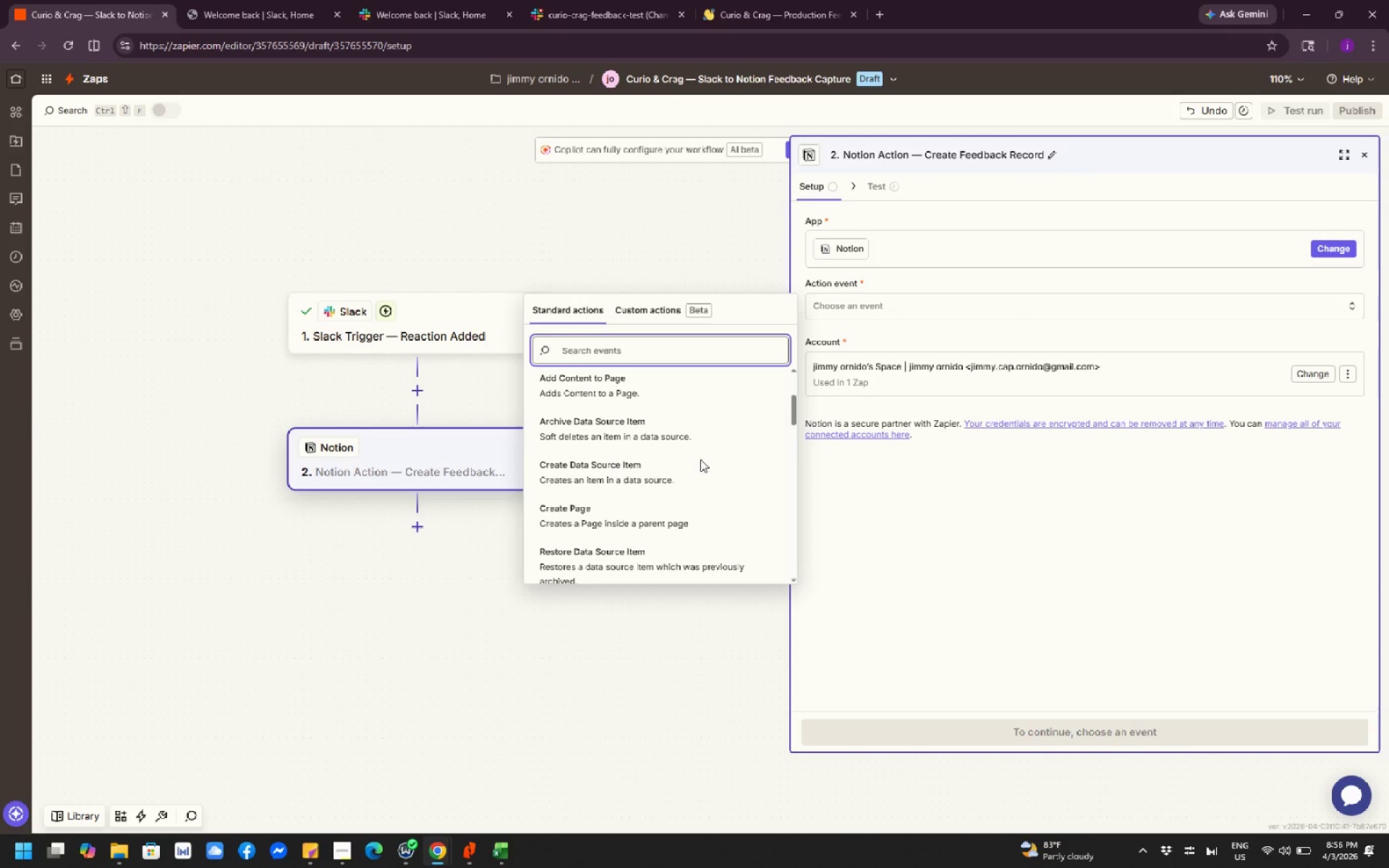 
scroll: coordinate [700, 459], scroll_direction: up, amount: 5.0
 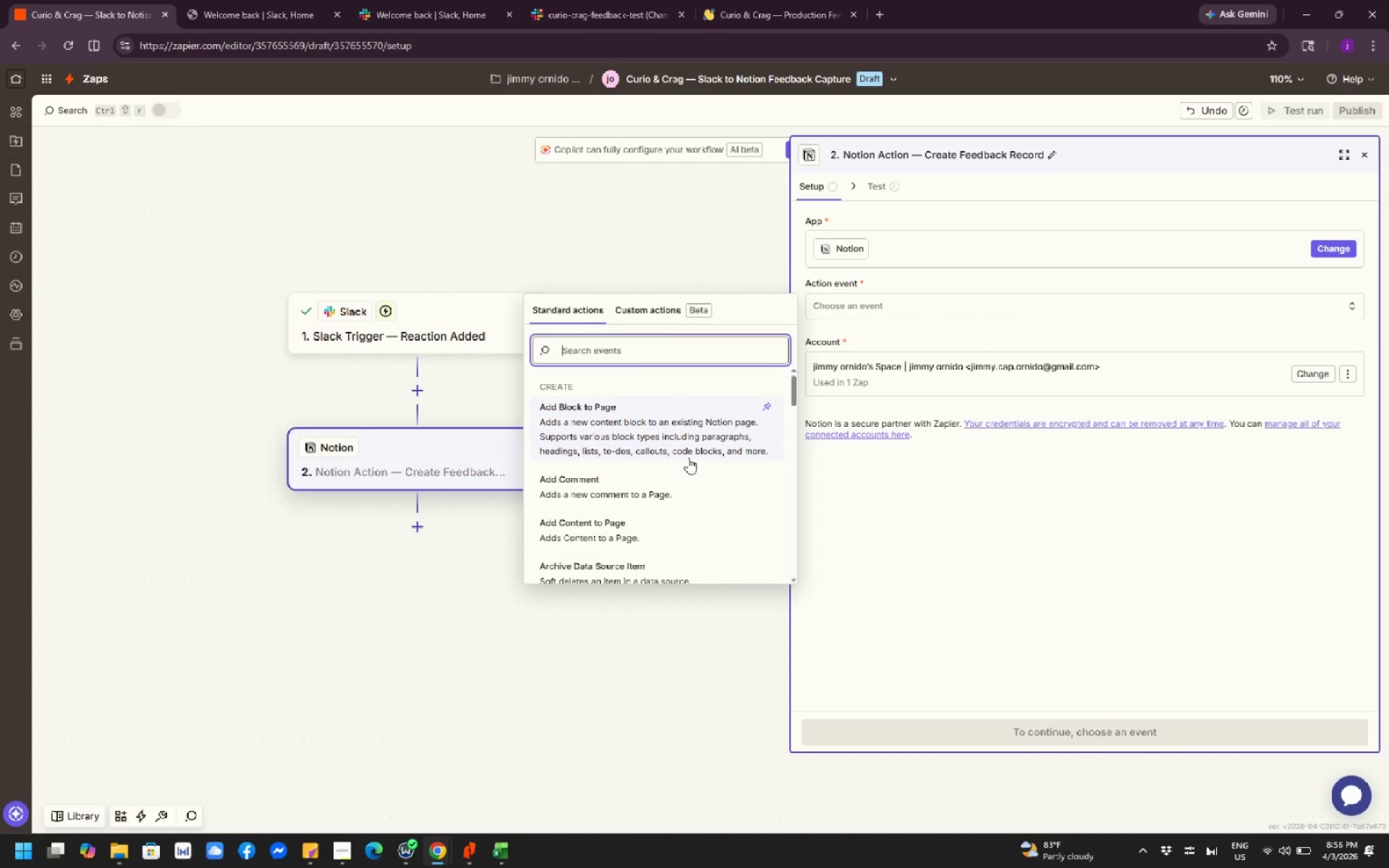 
scroll: coordinate [692, 462], scroll_direction: down, amount: 10.0
 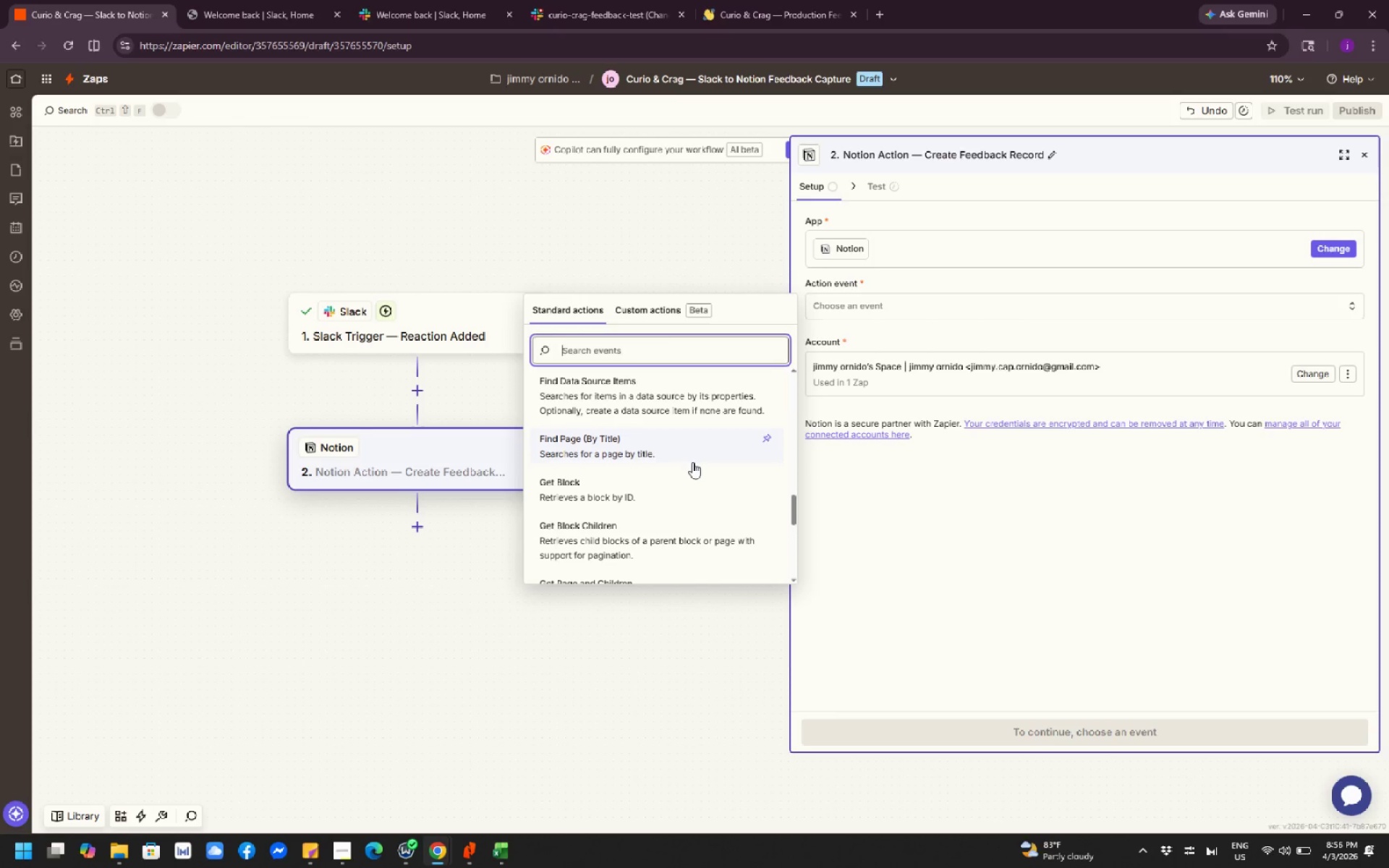 
wait(6.28)
 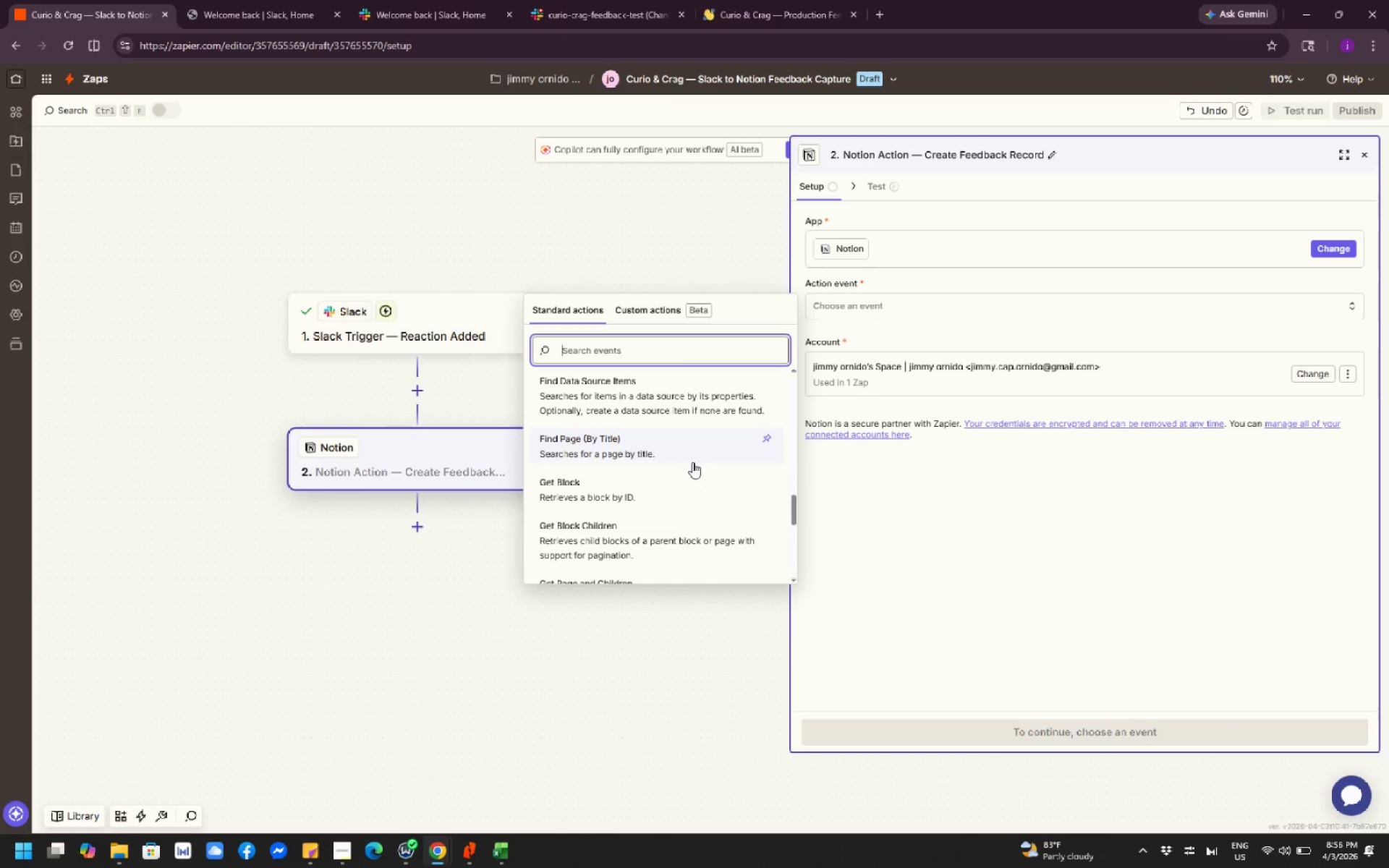 
scroll: coordinate [675, 461], scroll_direction: up, amount: 13.0
 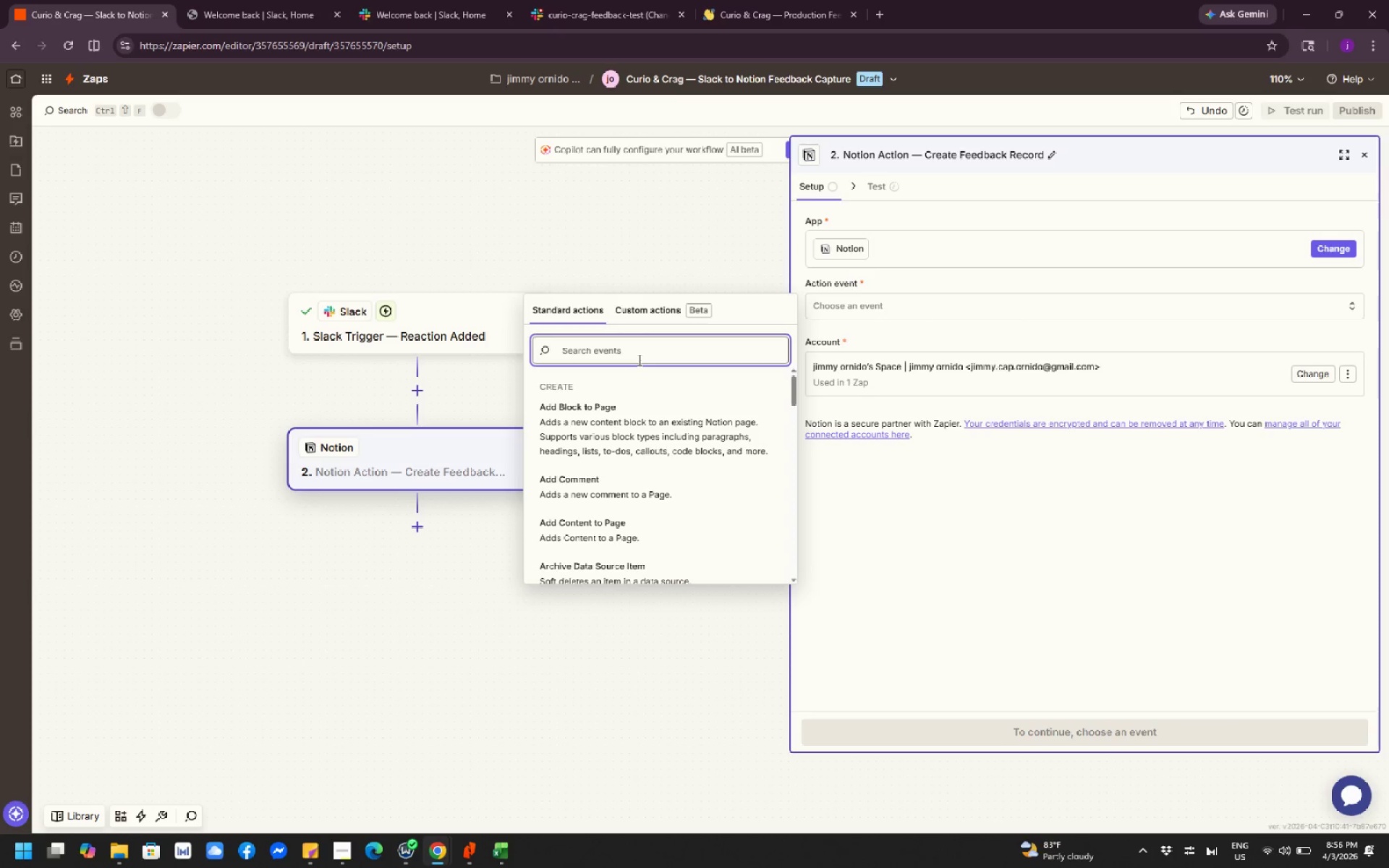 
type(create)
 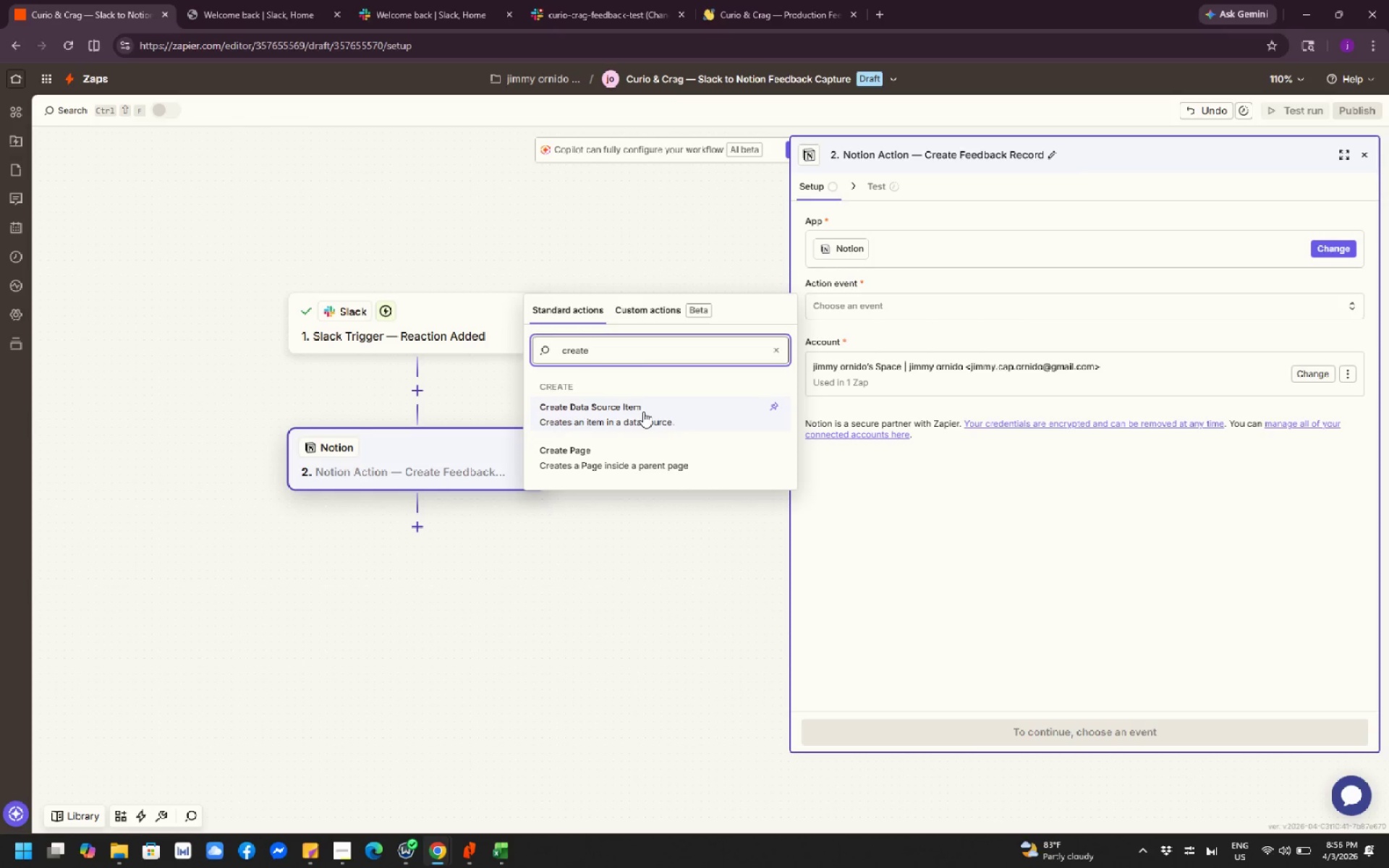 
left_click([643, 412])
 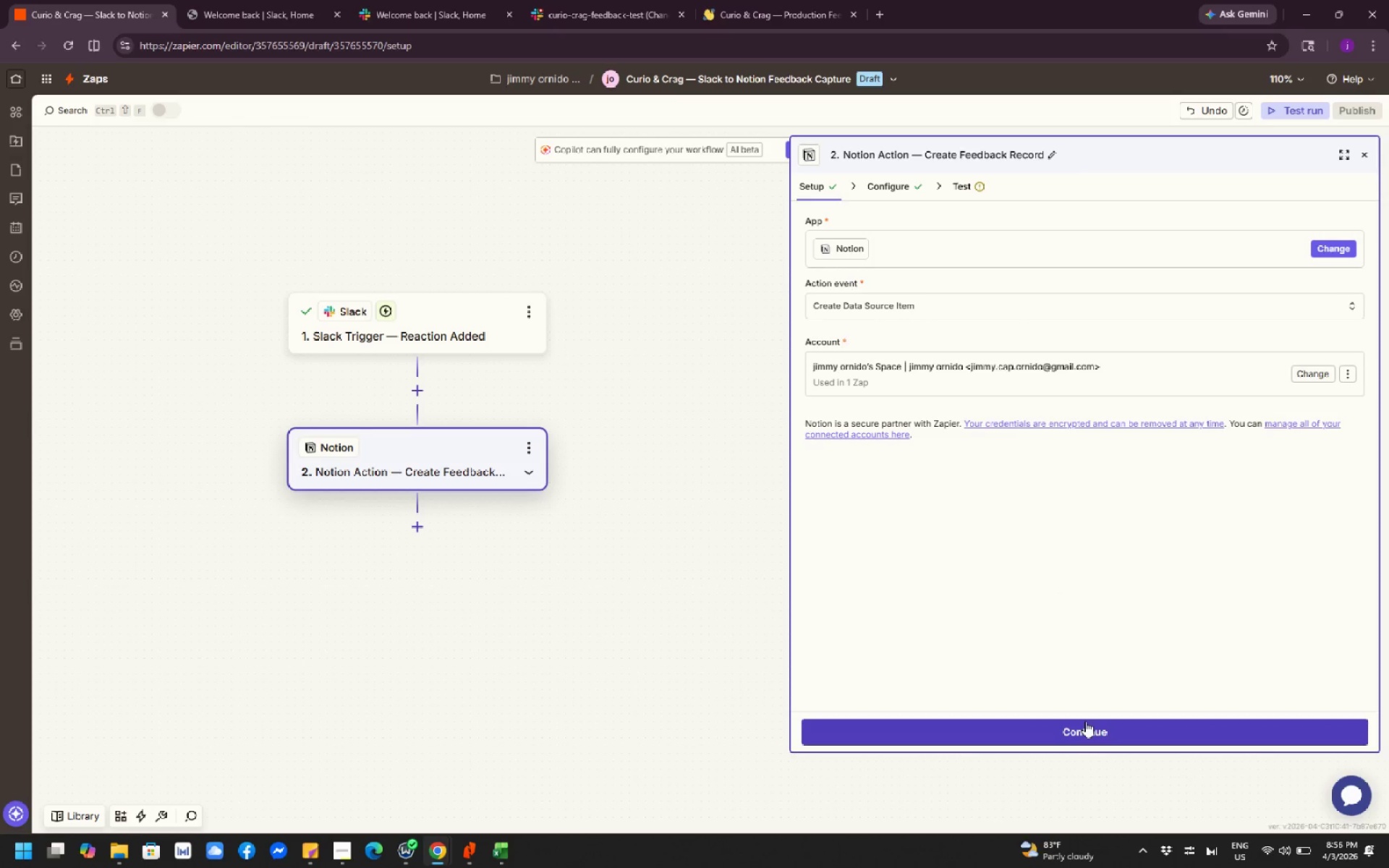 
scroll: coordinate [1048, 696], scroll_direction: down, amount: 1.0
 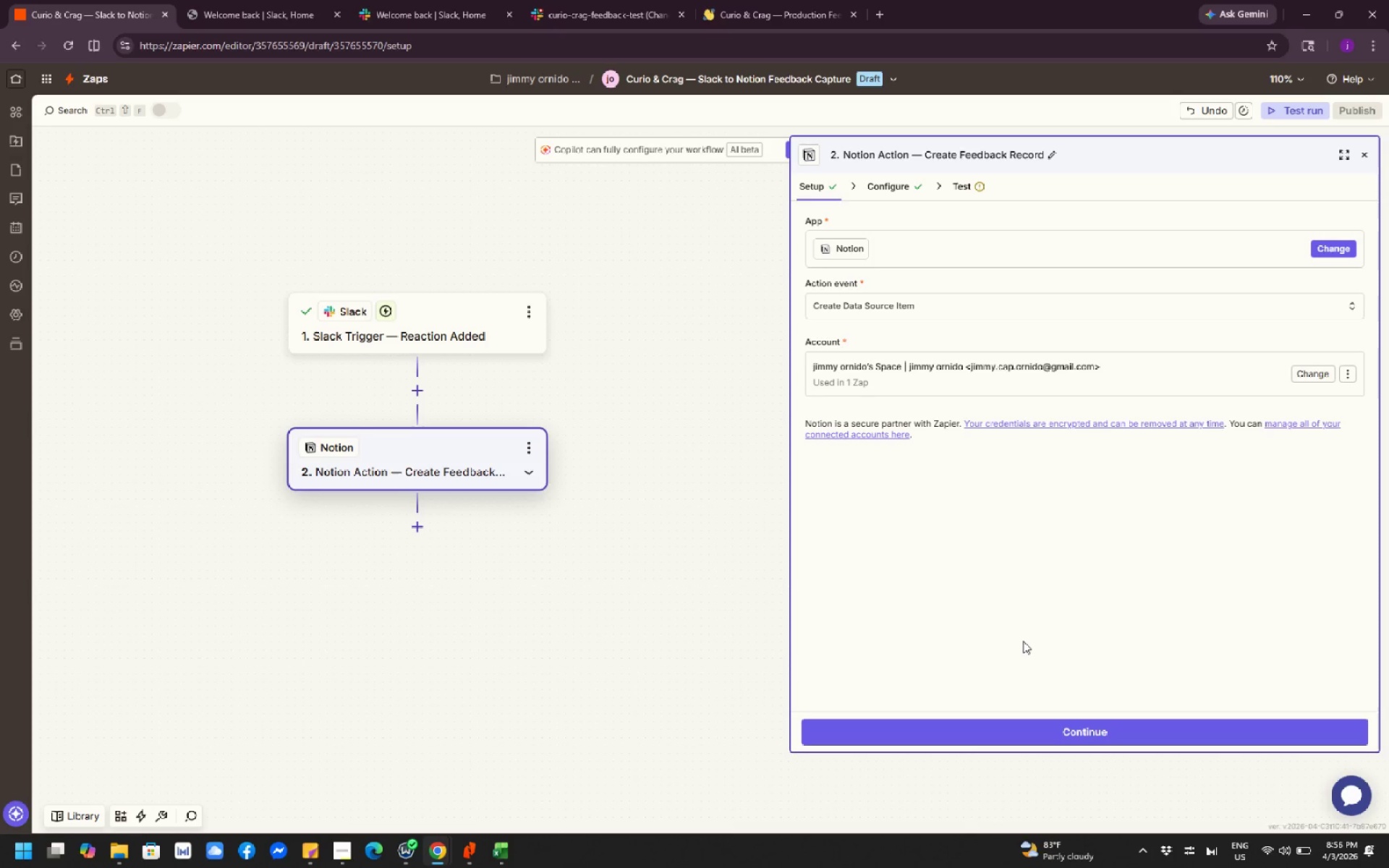 
wait(22.29)
 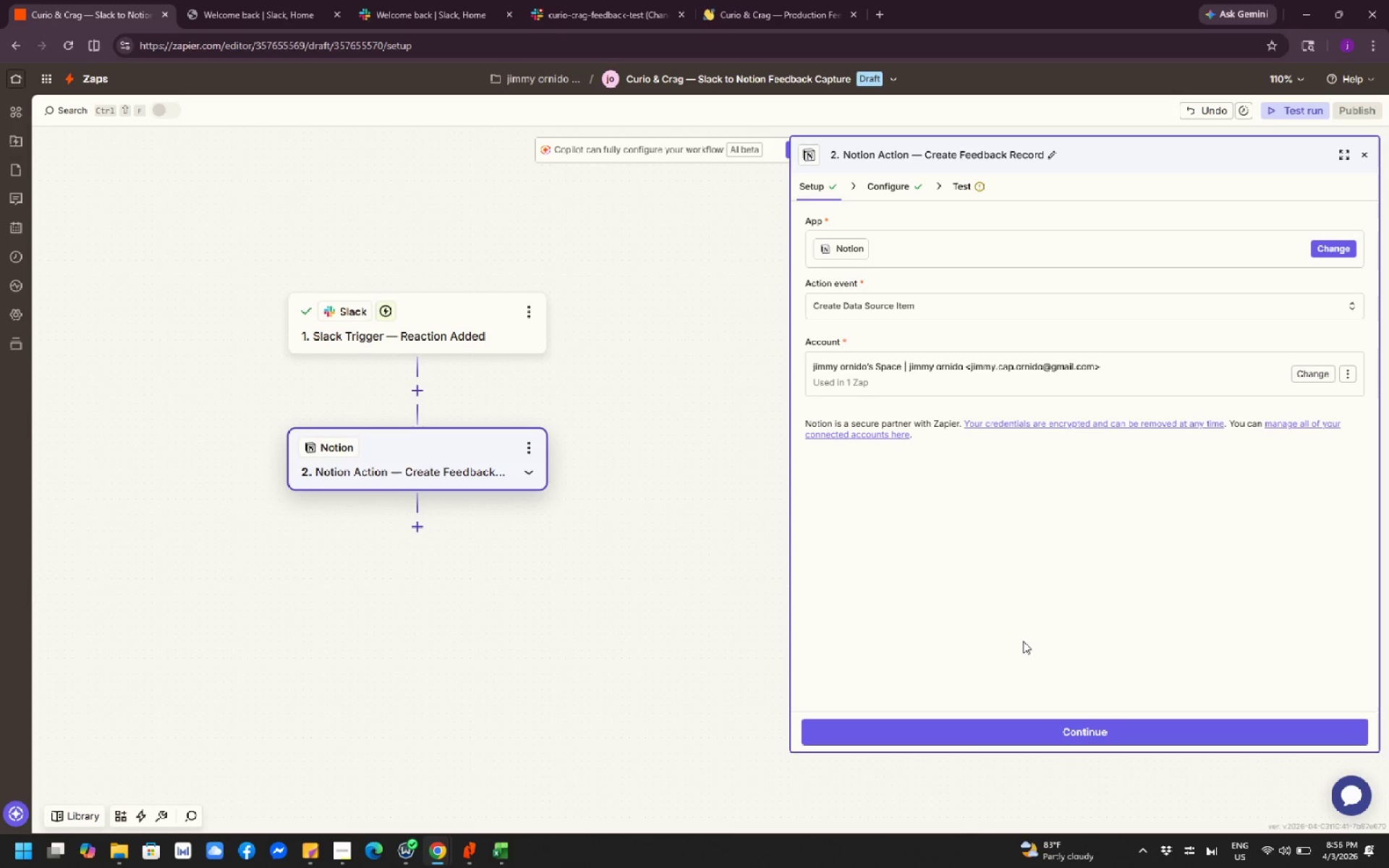 
scroll: coordinate [1017, 654], scroll_direction: down, amount: 1.0
 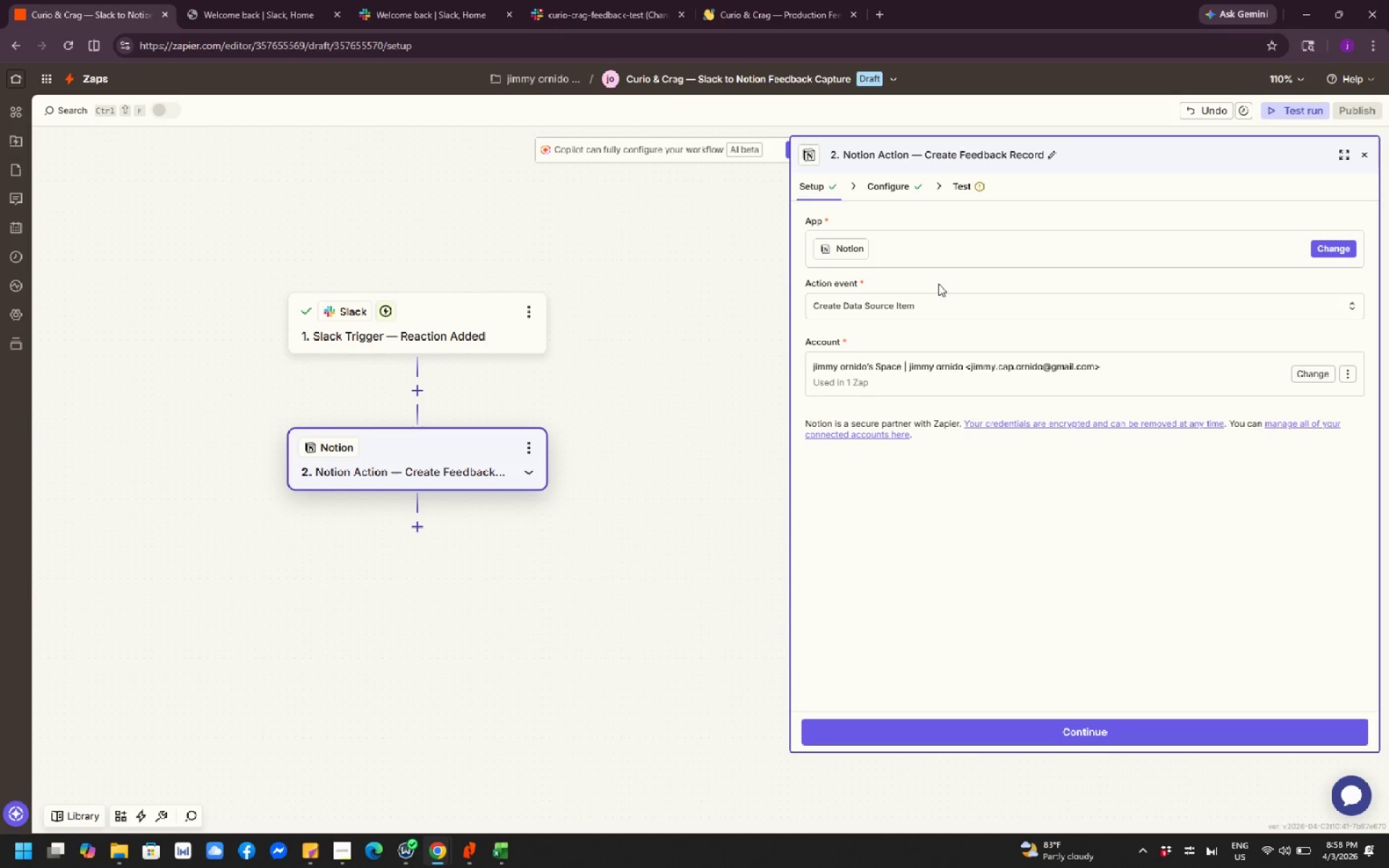 
wait(92.46)
 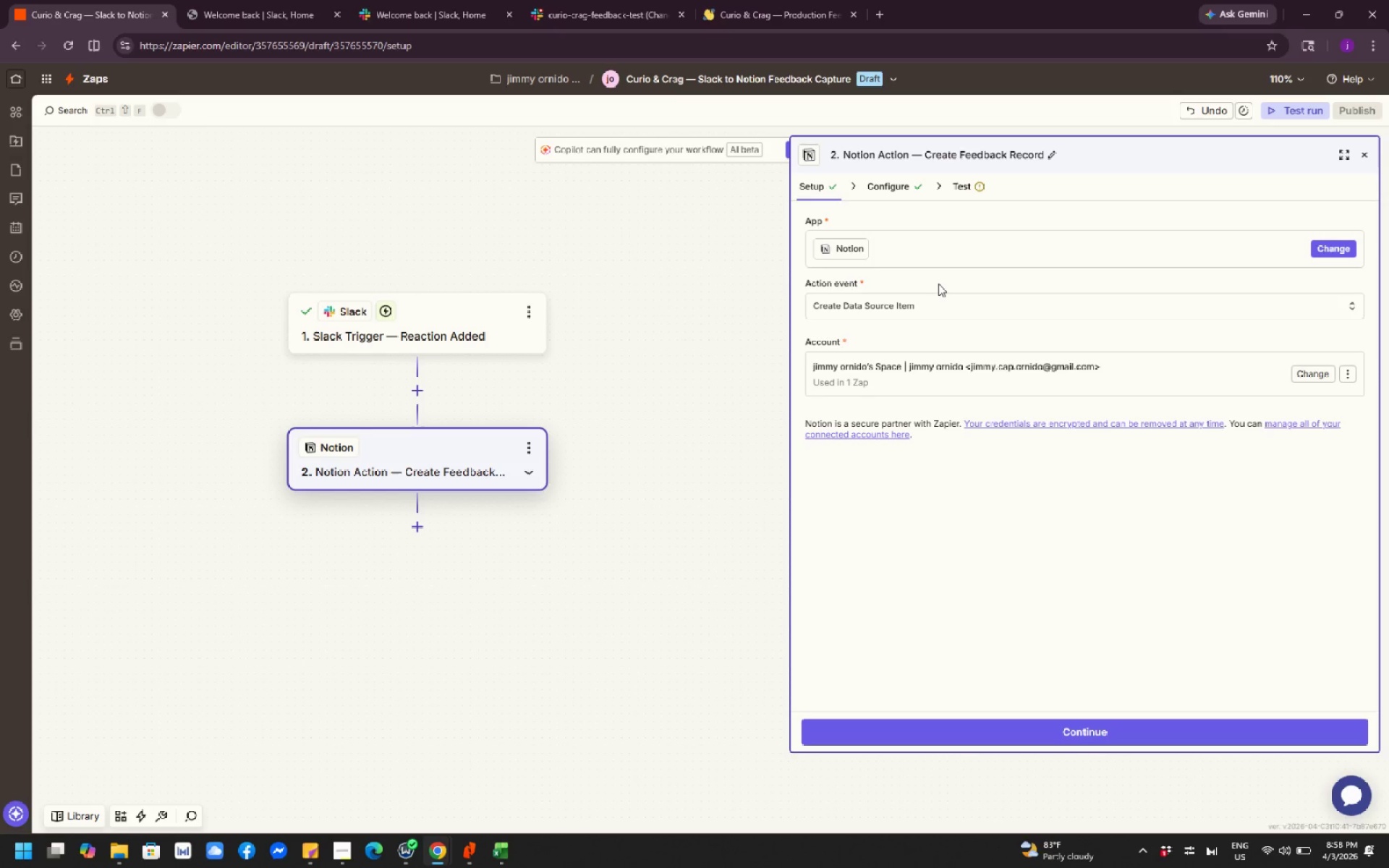 
left_click([1070, 733])
 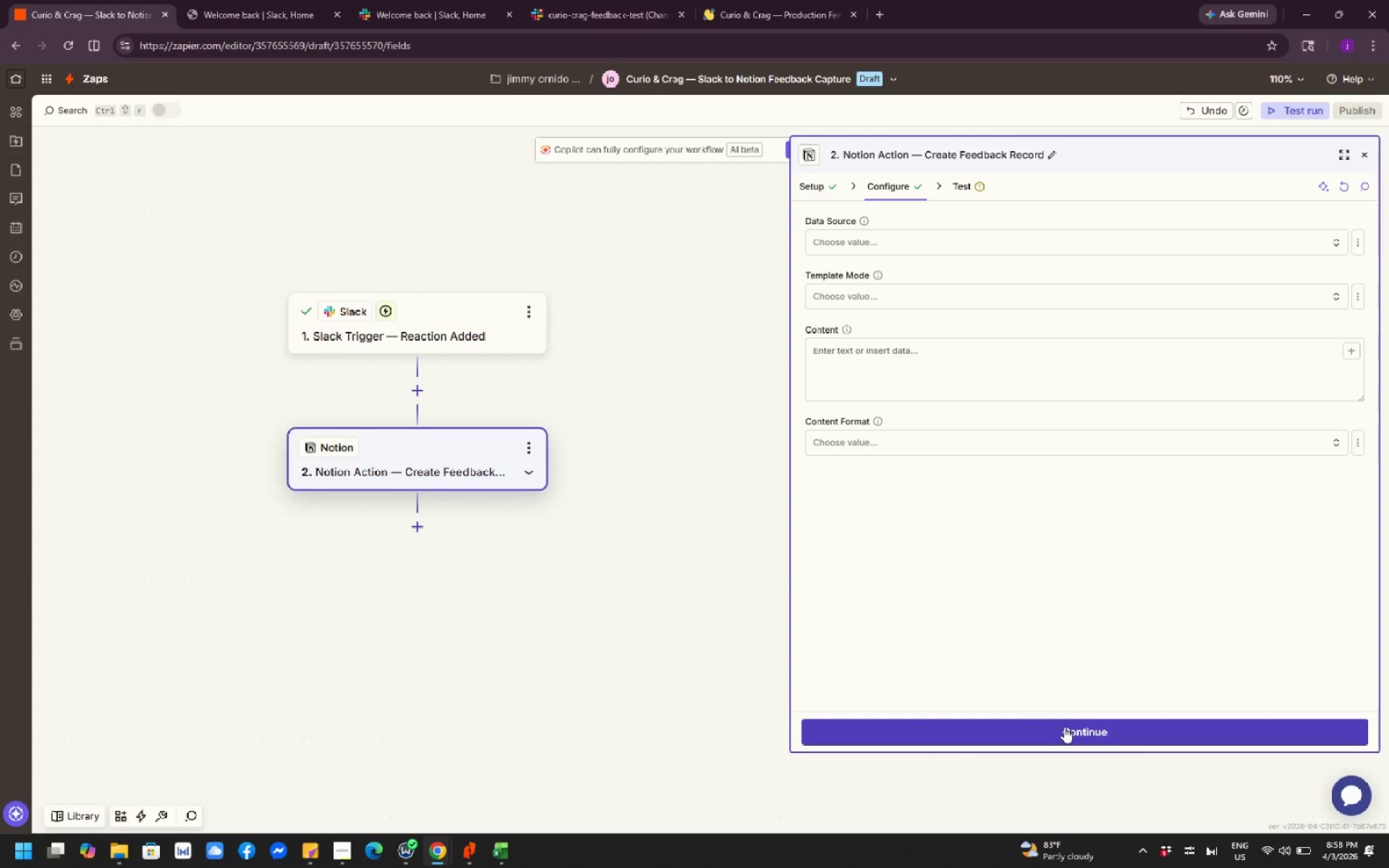 
wait(15.09)
 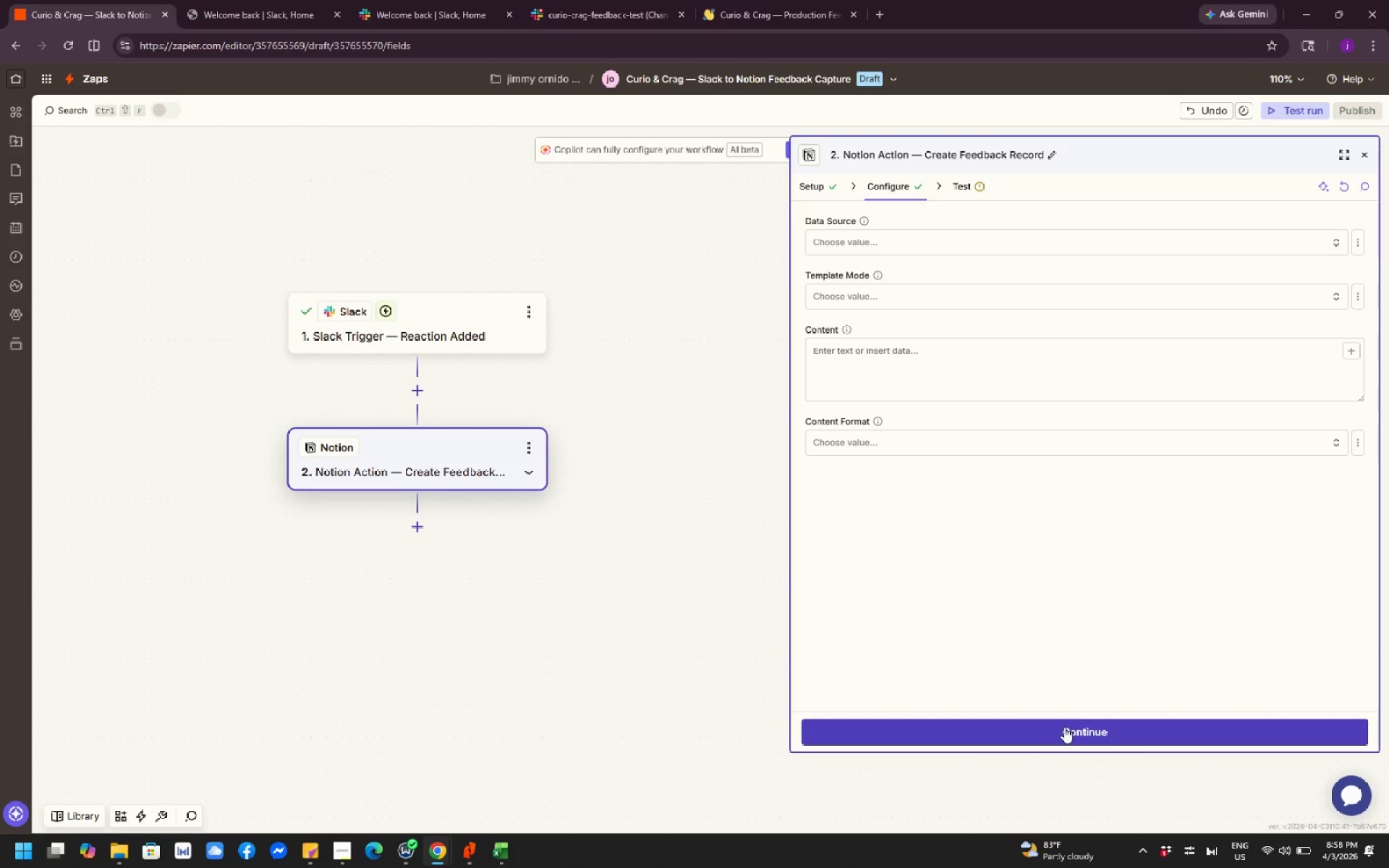 
left_click([876, 239])
 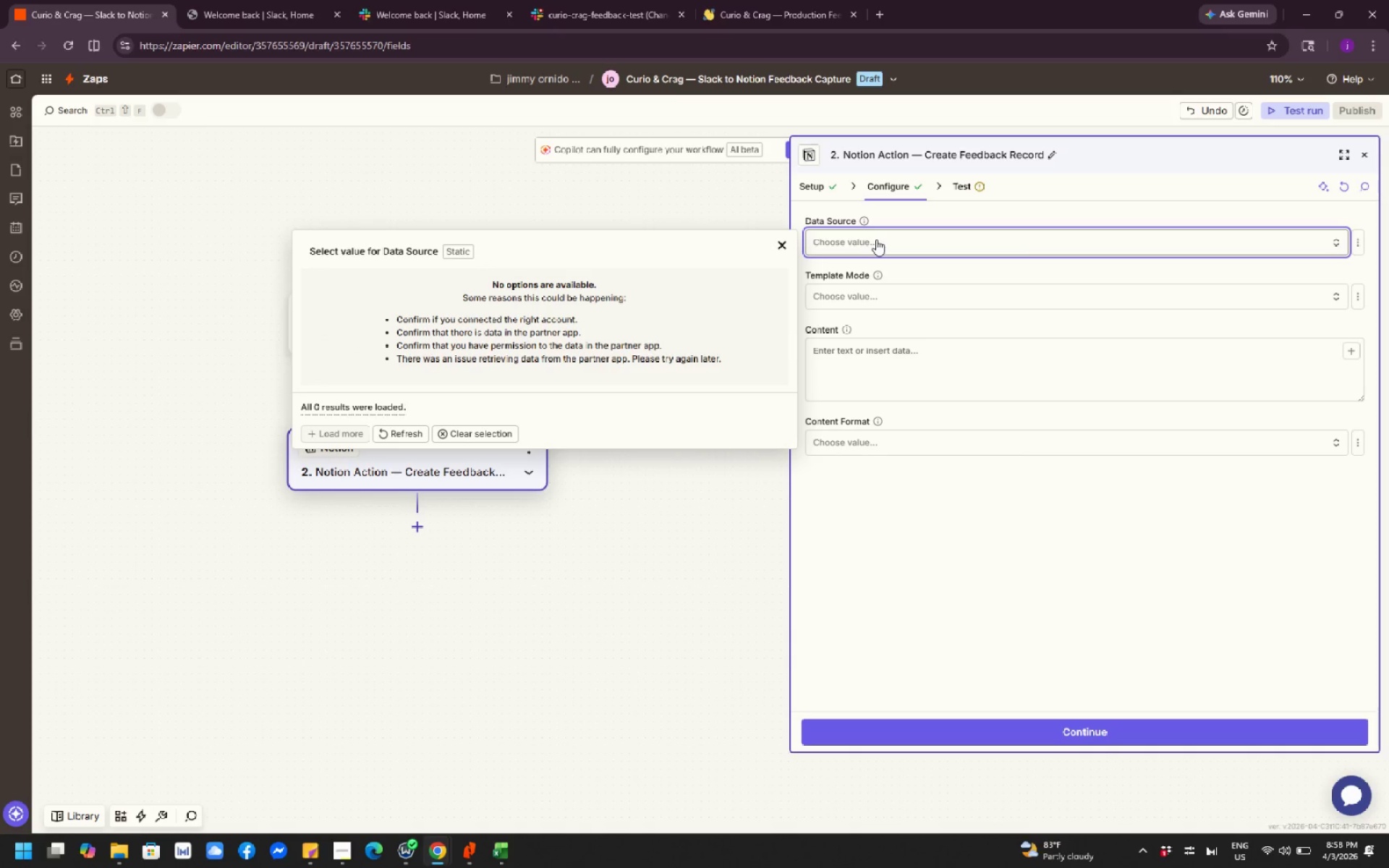 
left_click([724, 496])
 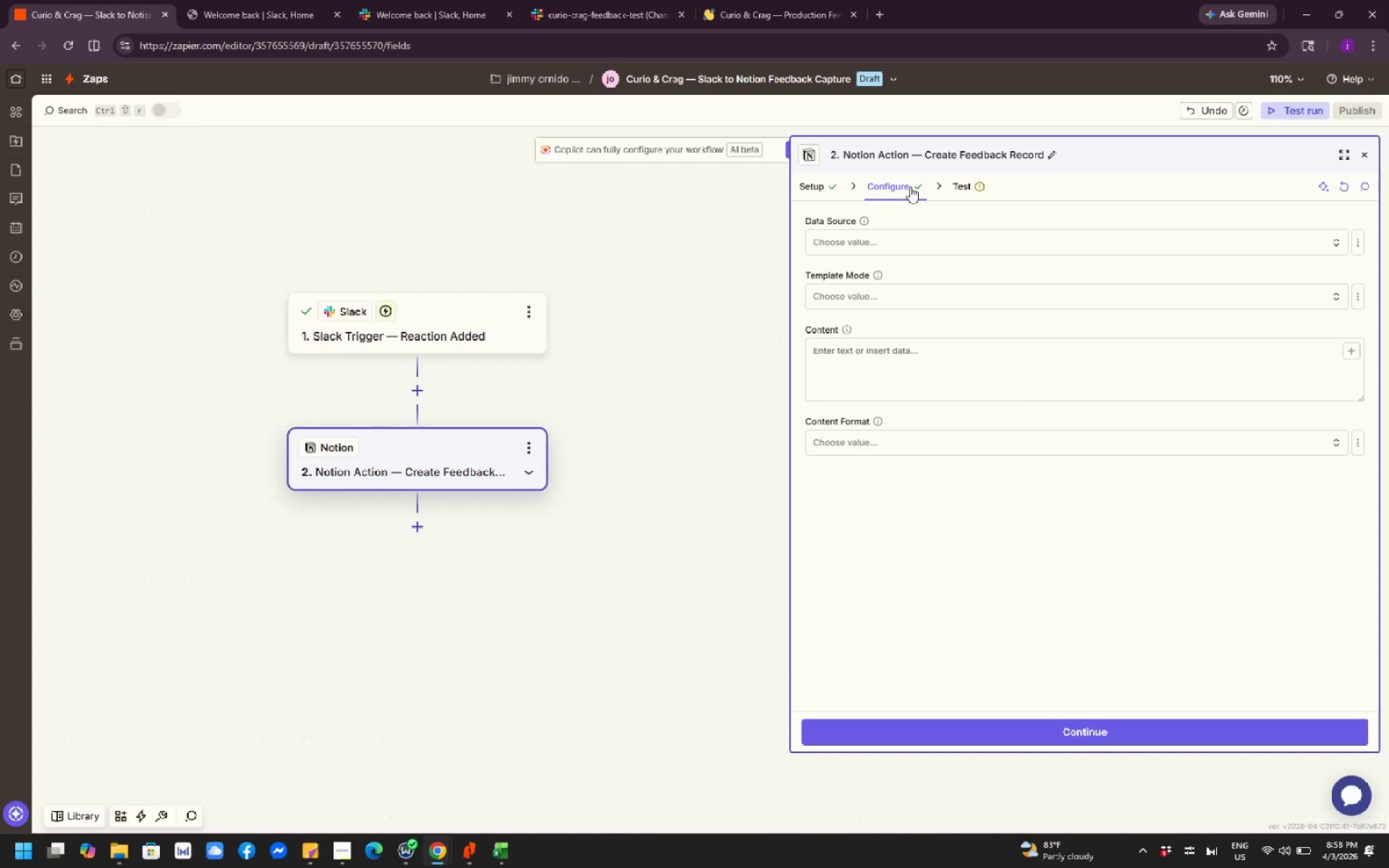 
wait(14.19)
 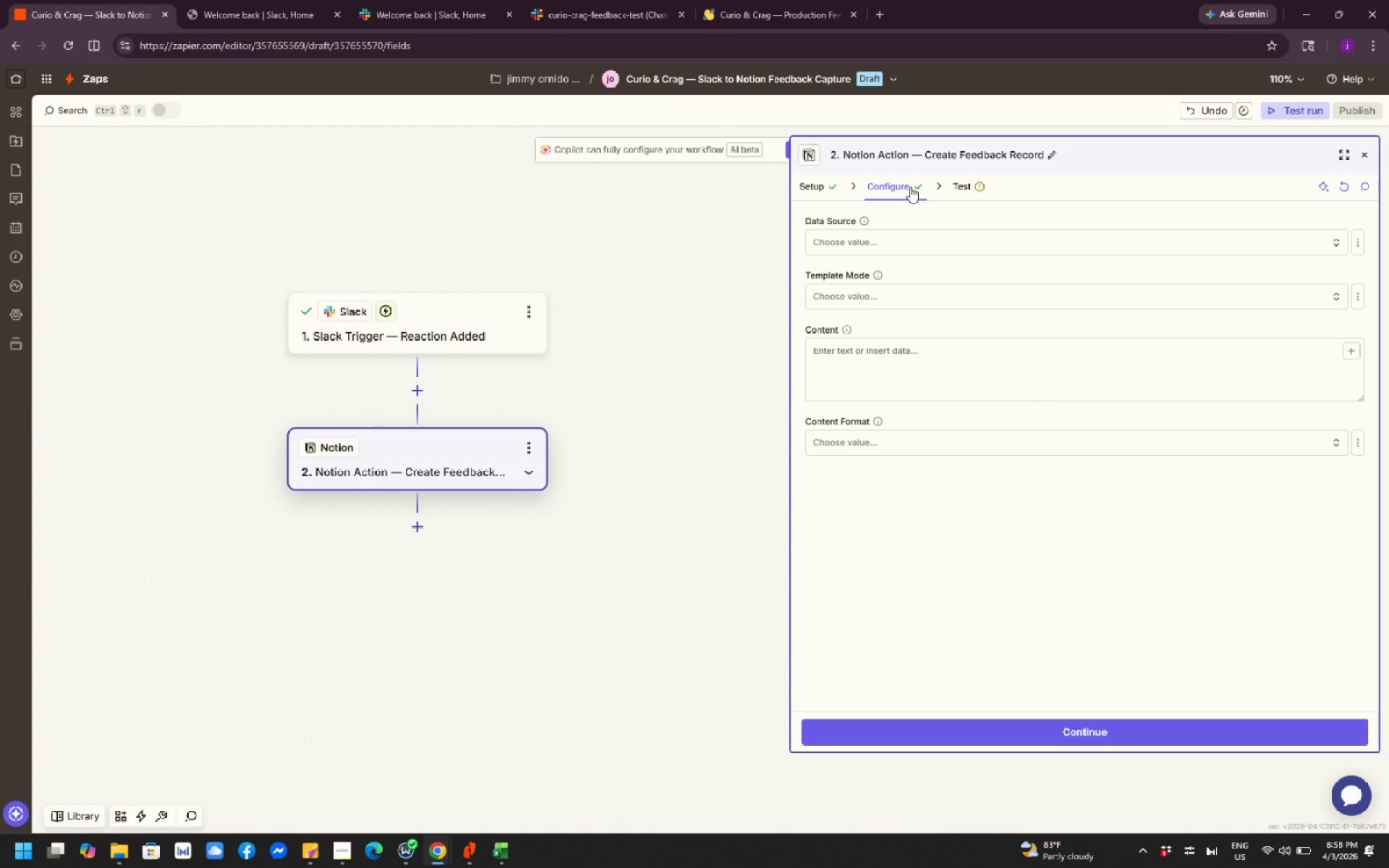 
left_click([833, 194])
 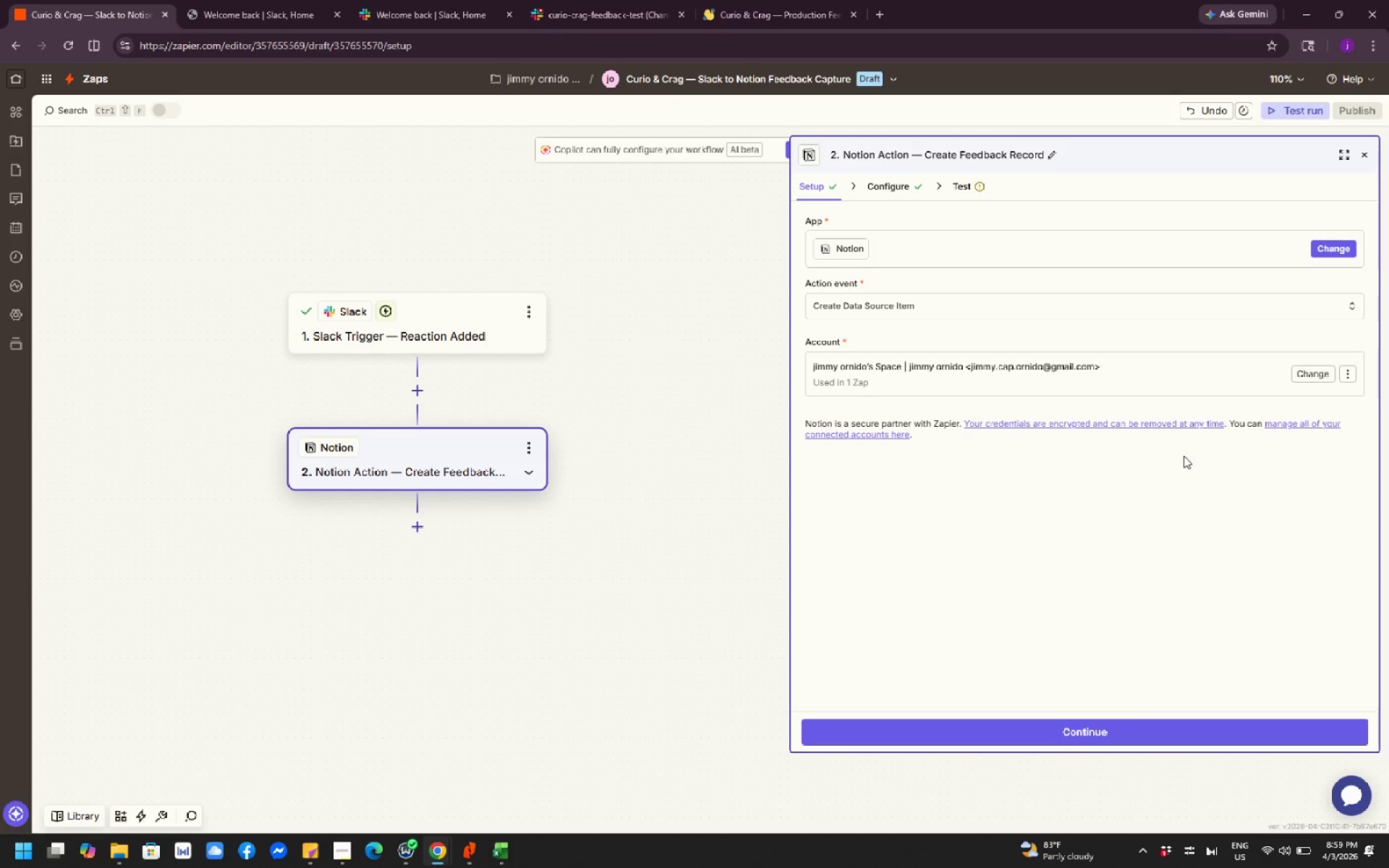 
left_click([1078, 728])
 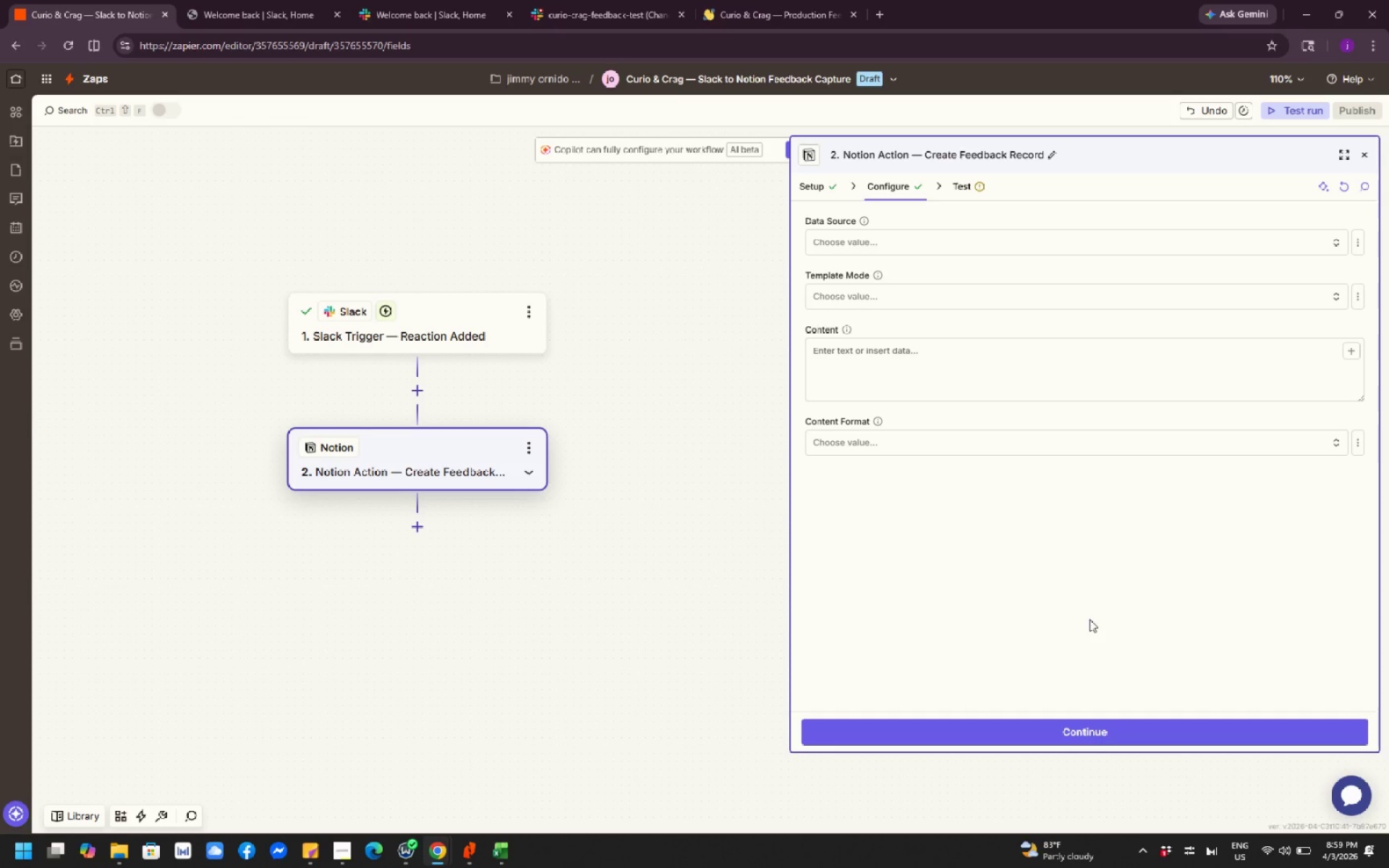 
wait(34.0)
 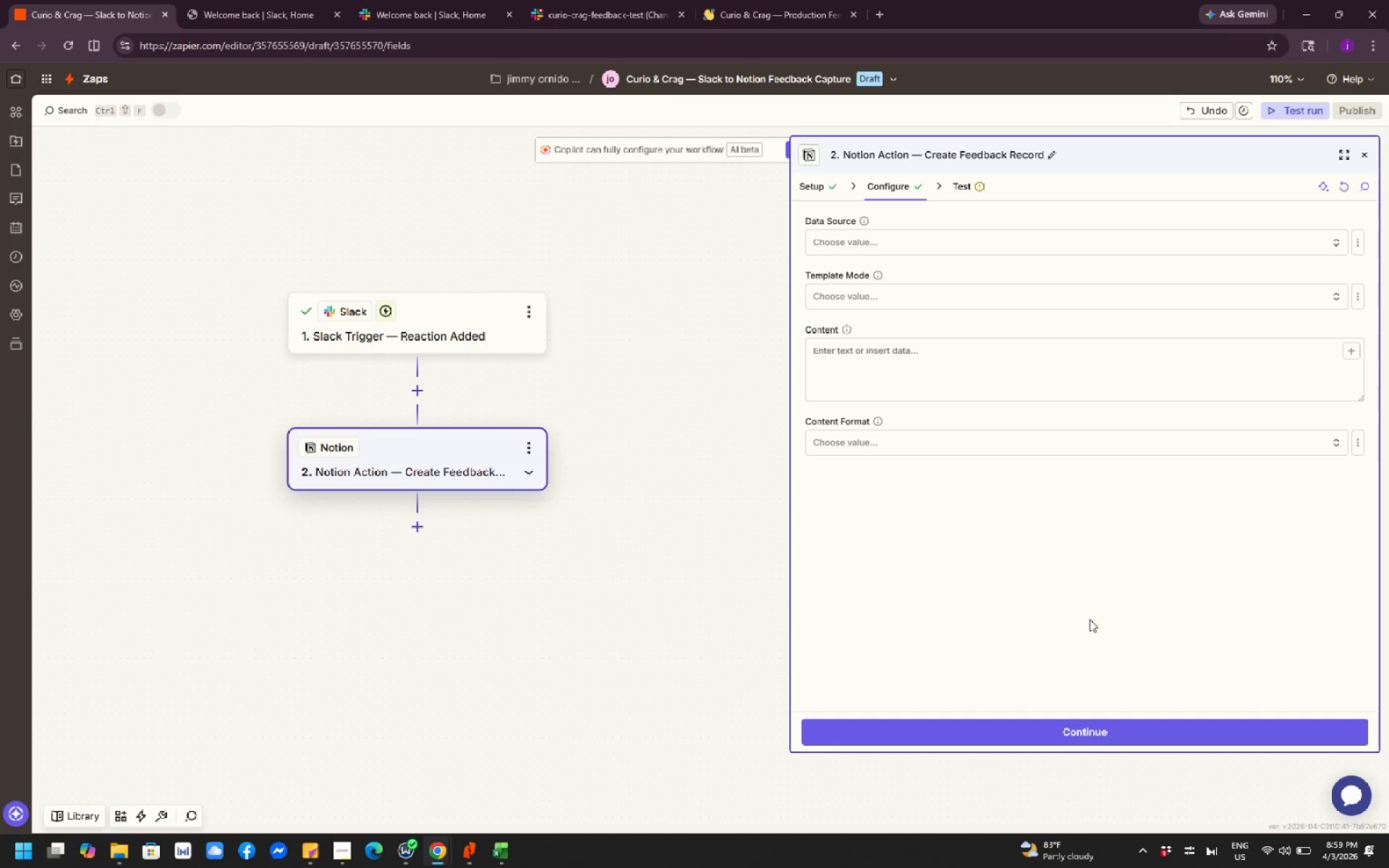 
scroll: coordinate [1156, 529], scroll_direction: none, amount: 0.0
 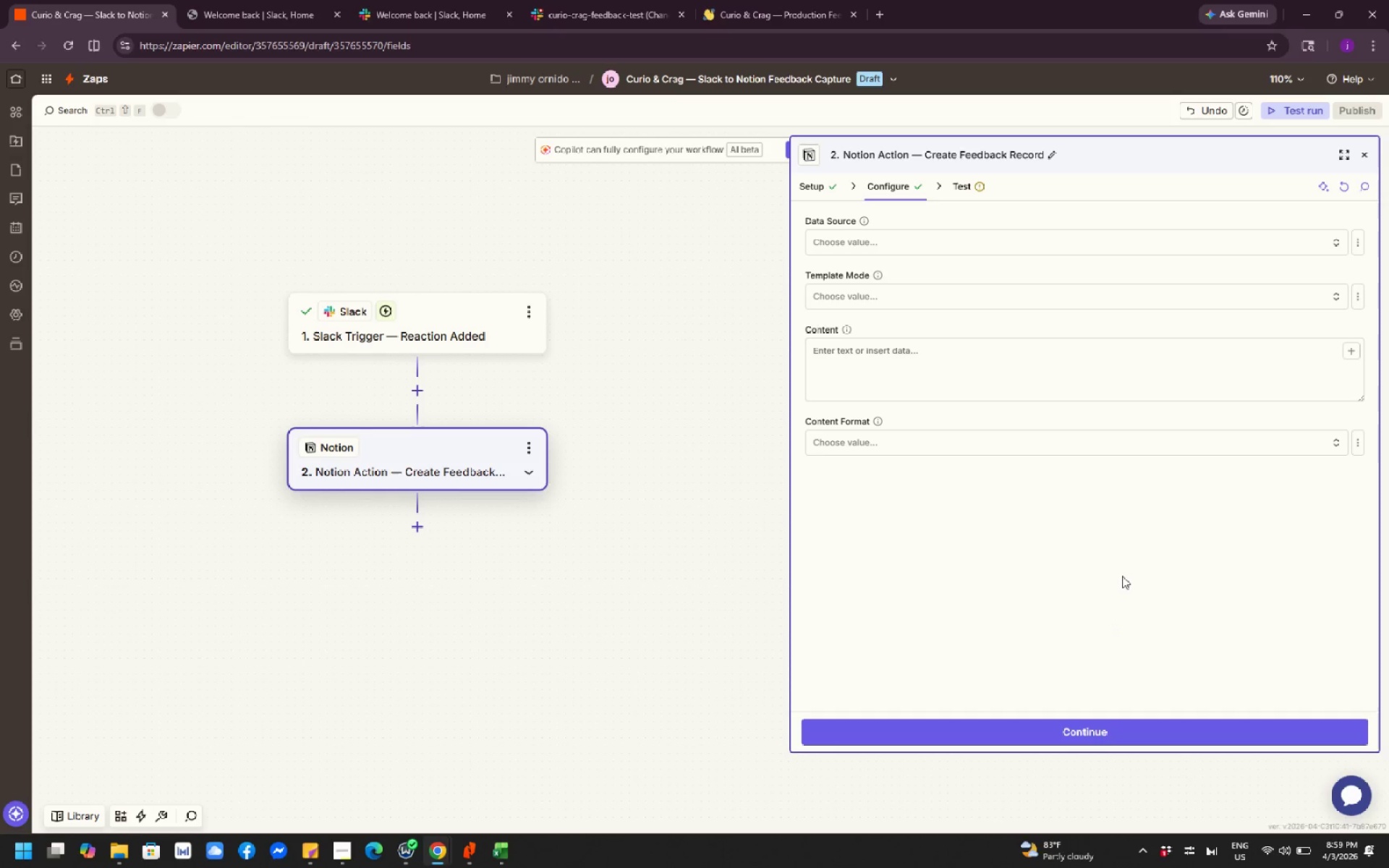 
scroll: coordinate [1126, 603], scroll_direction: down, amount: 2.0
 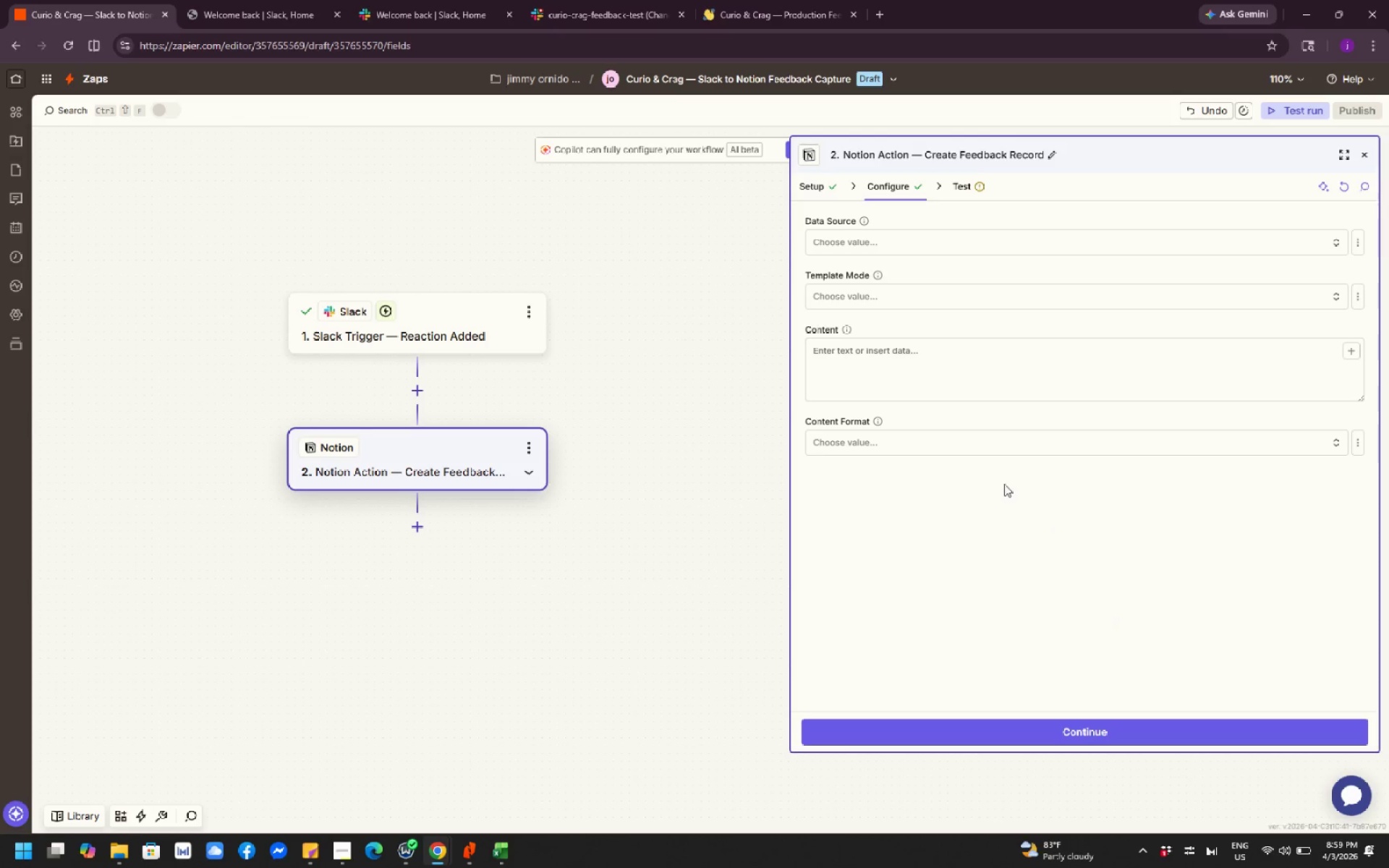 
scroll: coordinate [1004, 484], scroll_direction: up, amount: 1.0
 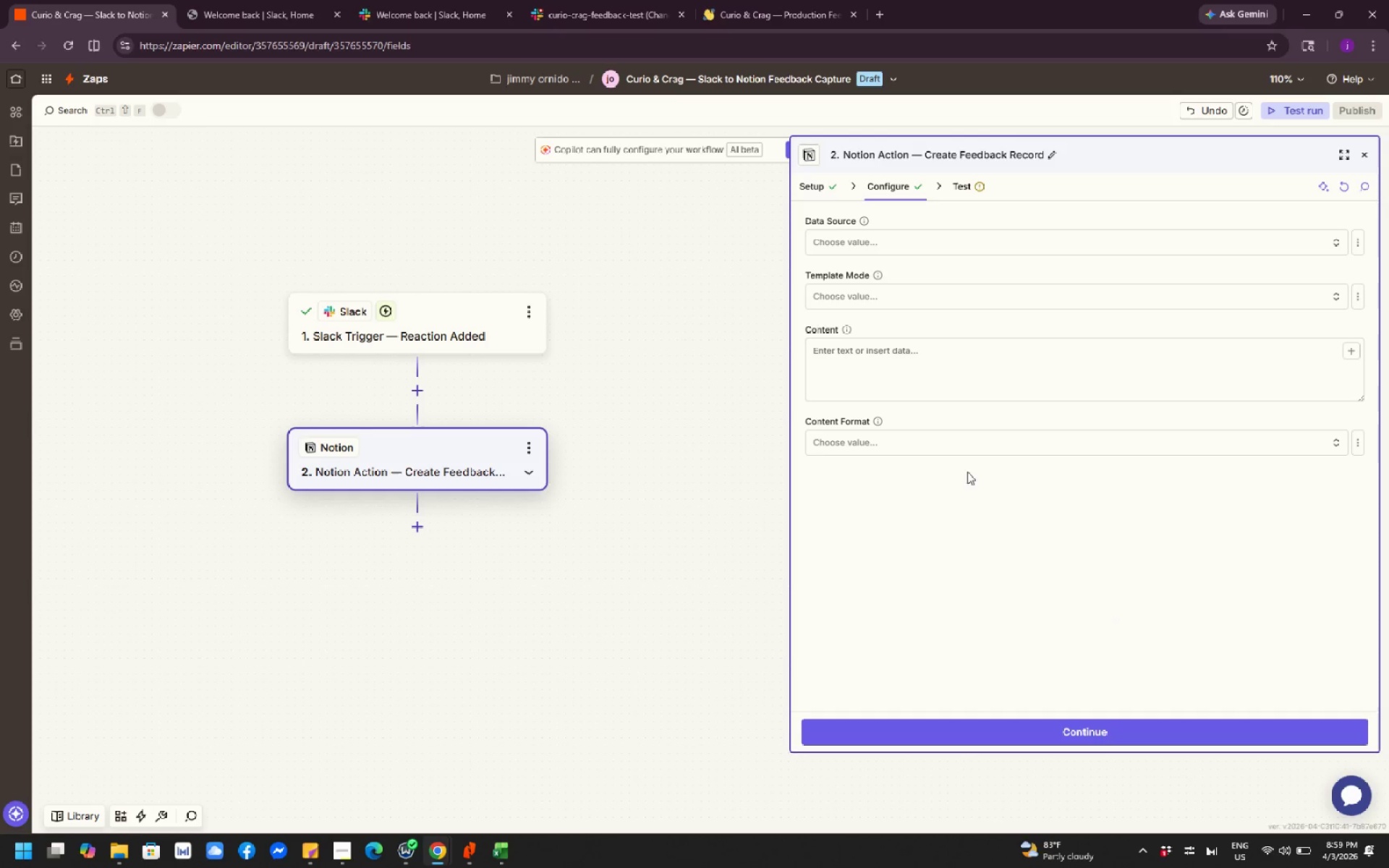 
scroll: coordinate [600, 560], scroll_direction: down, amount: 5.0
 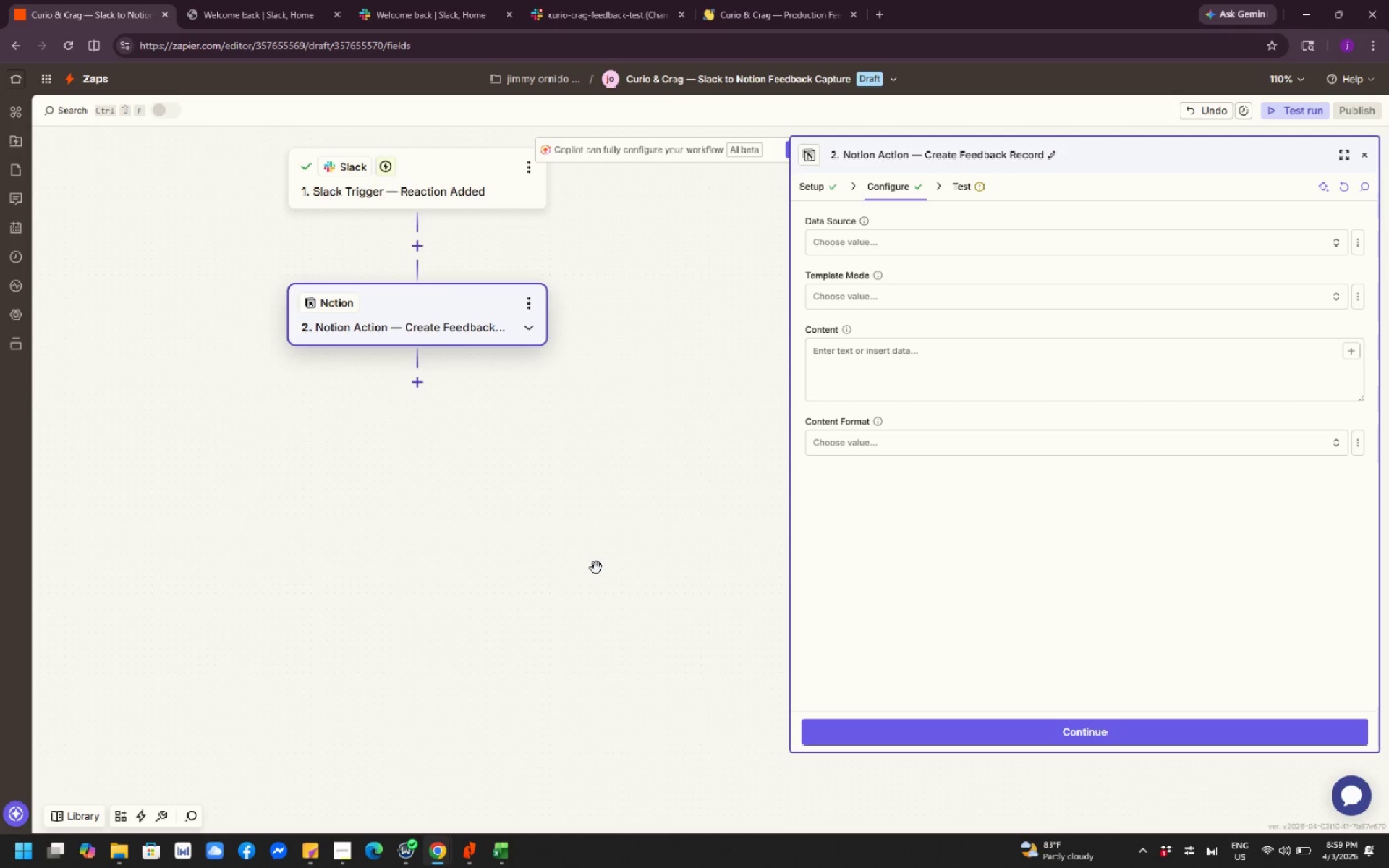 
scroll: coordinate [596, 568], scroll_direction: up, amount: 3.0
 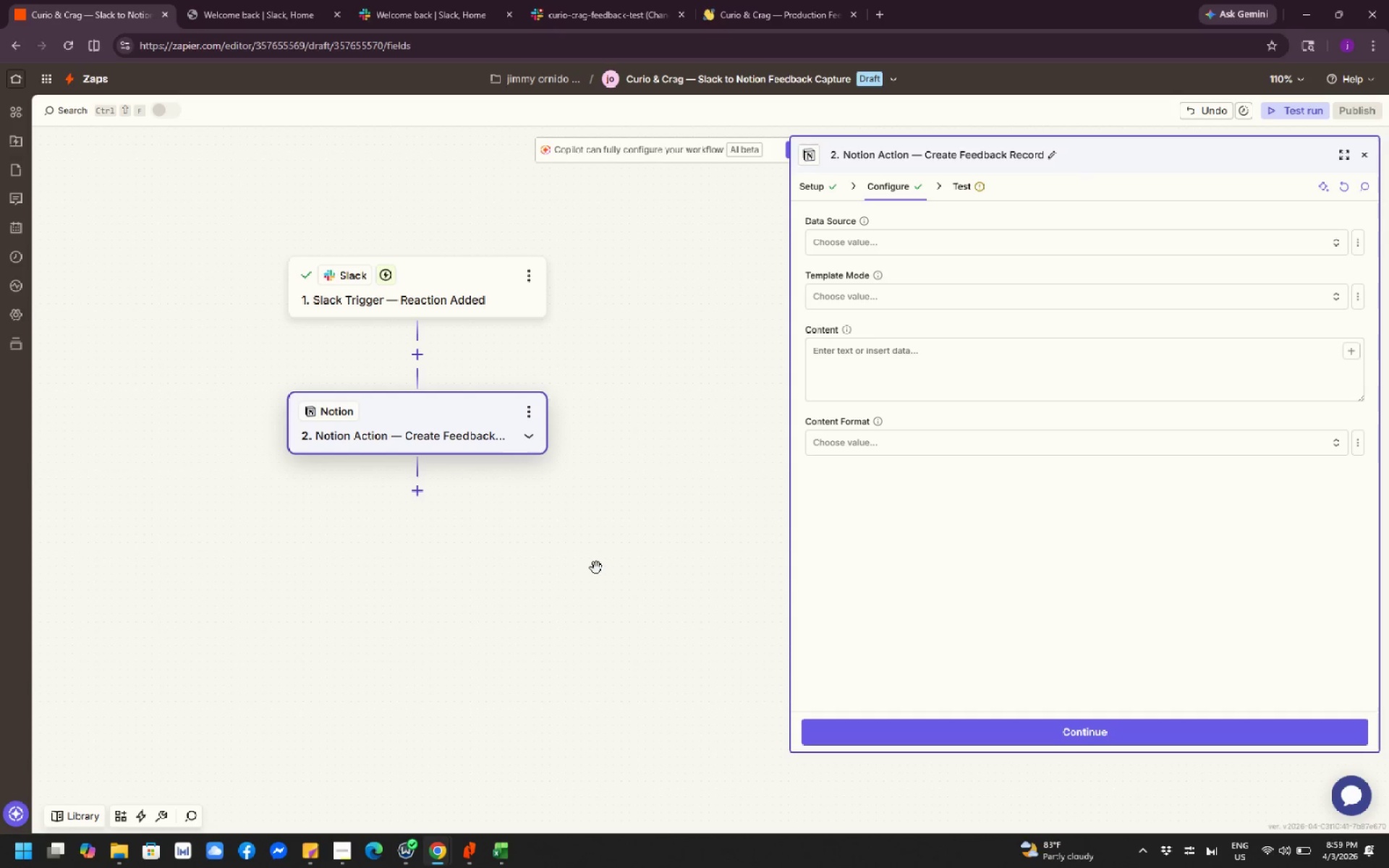 
scroll: coordinate [598, 555], scroll_direction: down, amount: 4.0
 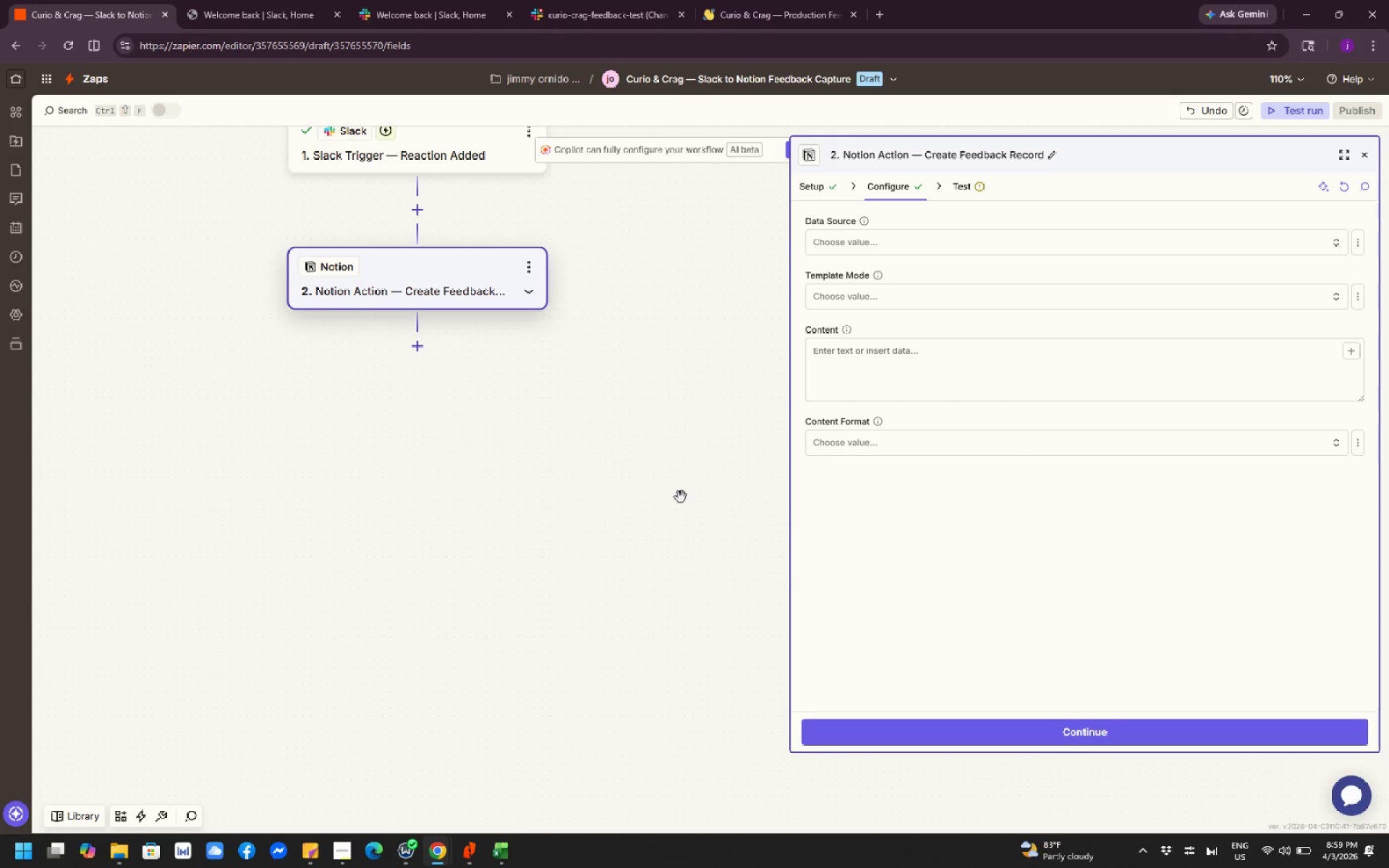 
scroll: coordinate [681, 497], scroll_direction: up, amount: 2.0
 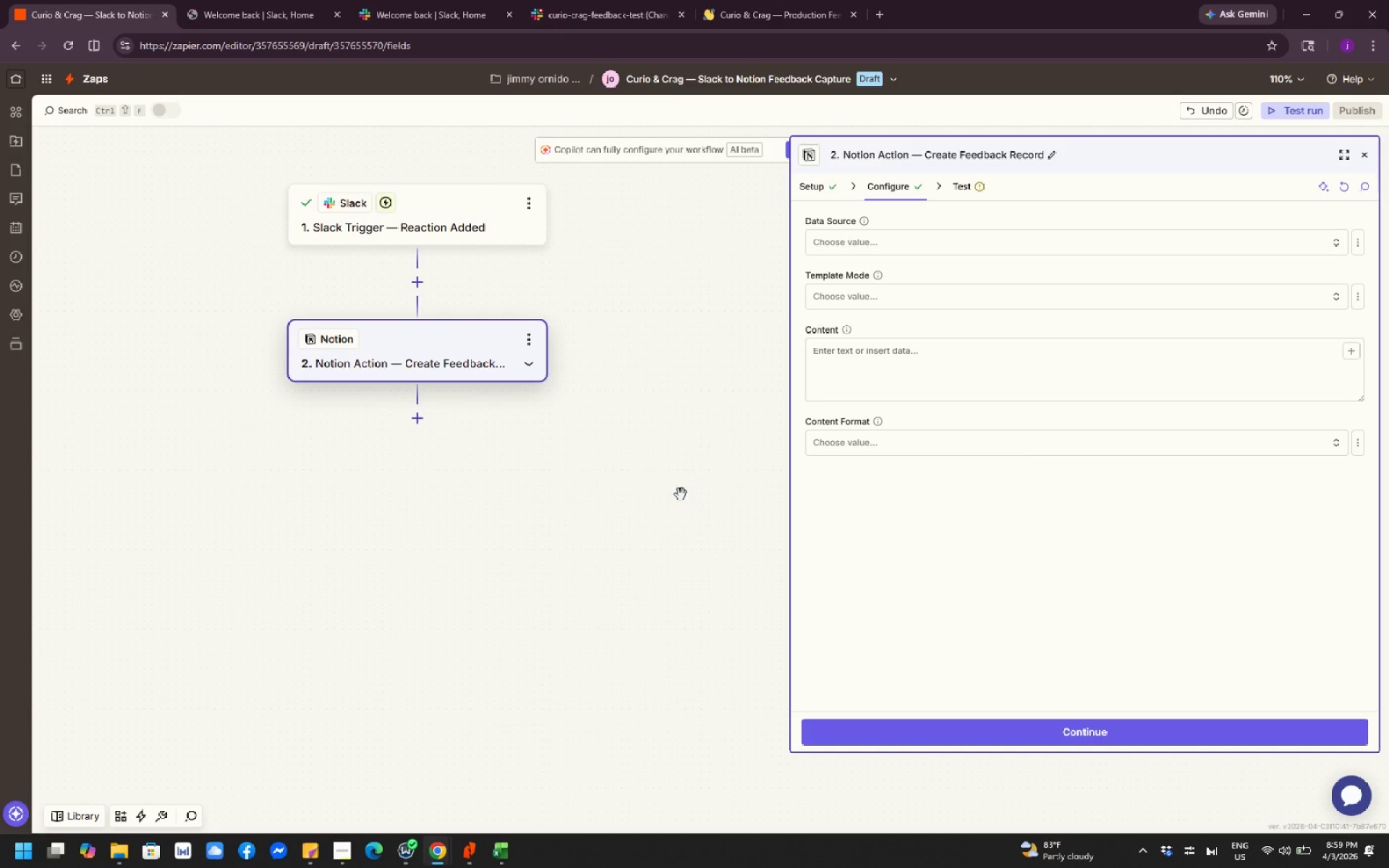 
wait(11.92)
 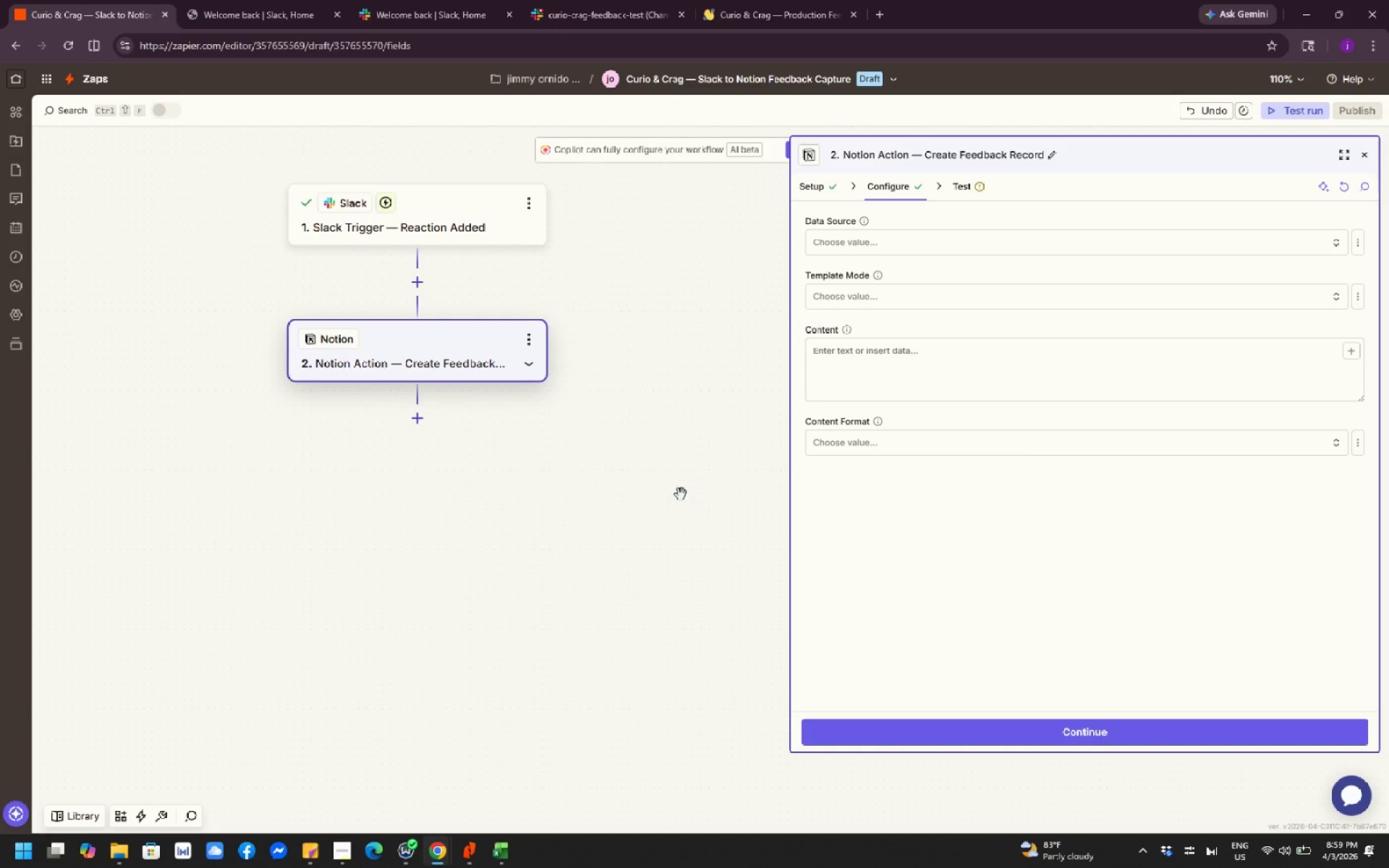 
scroll: coordinate [681, 493], scroll_direction: up, amount: 3.0
 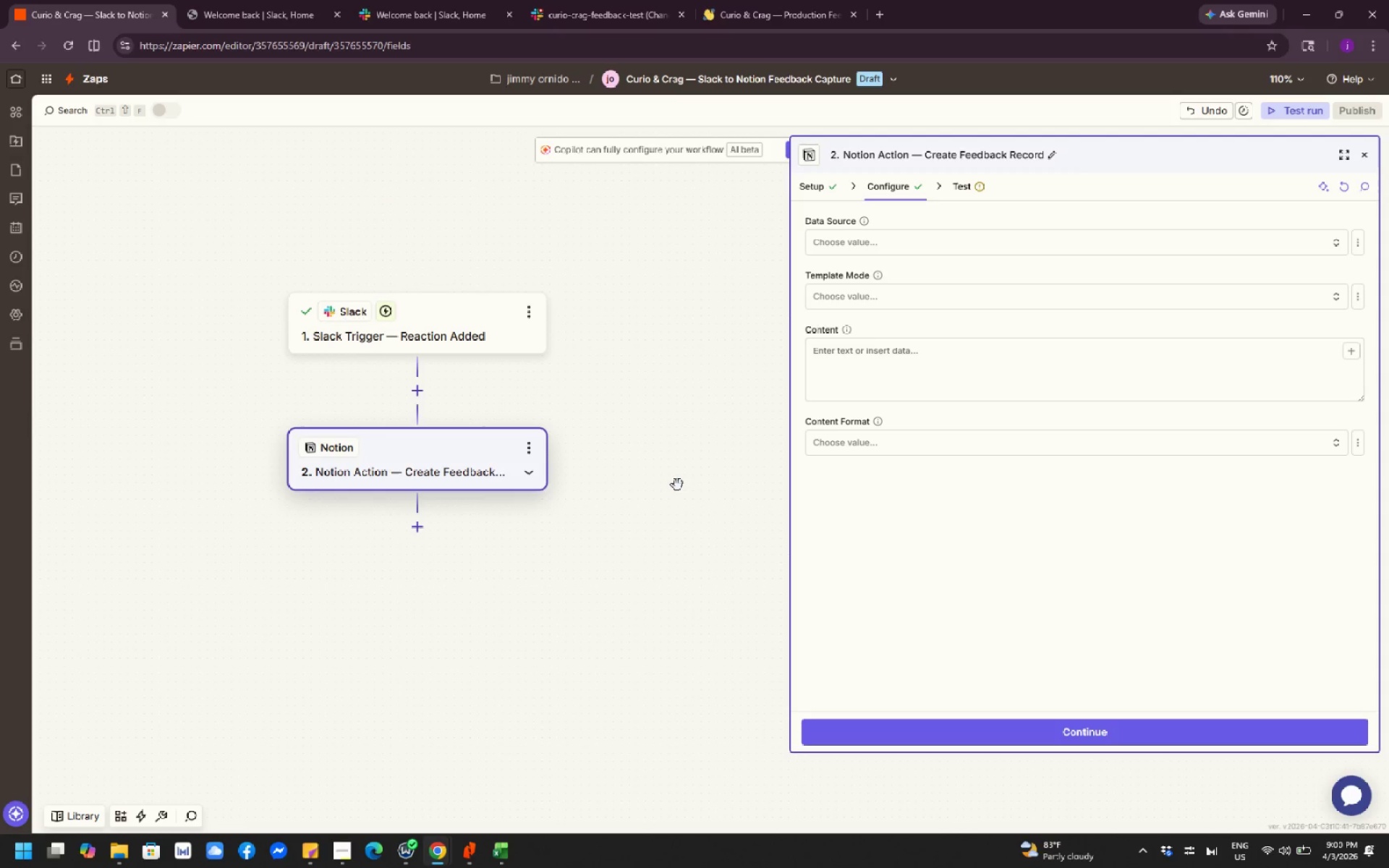 
wait(5.7)
 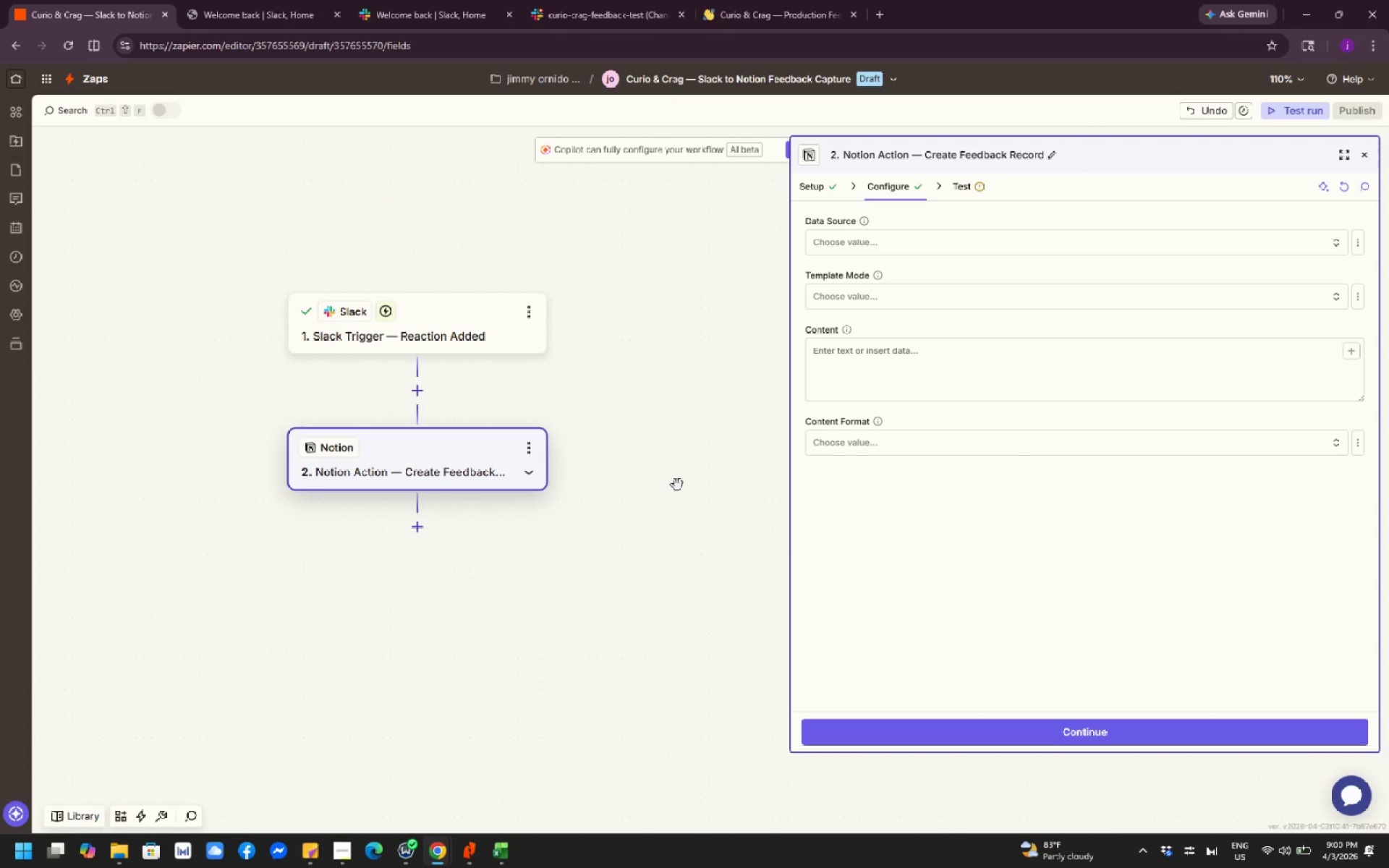 
scroll: coordinate [1002, 519], scroll_direction: up, amount: 1.0
 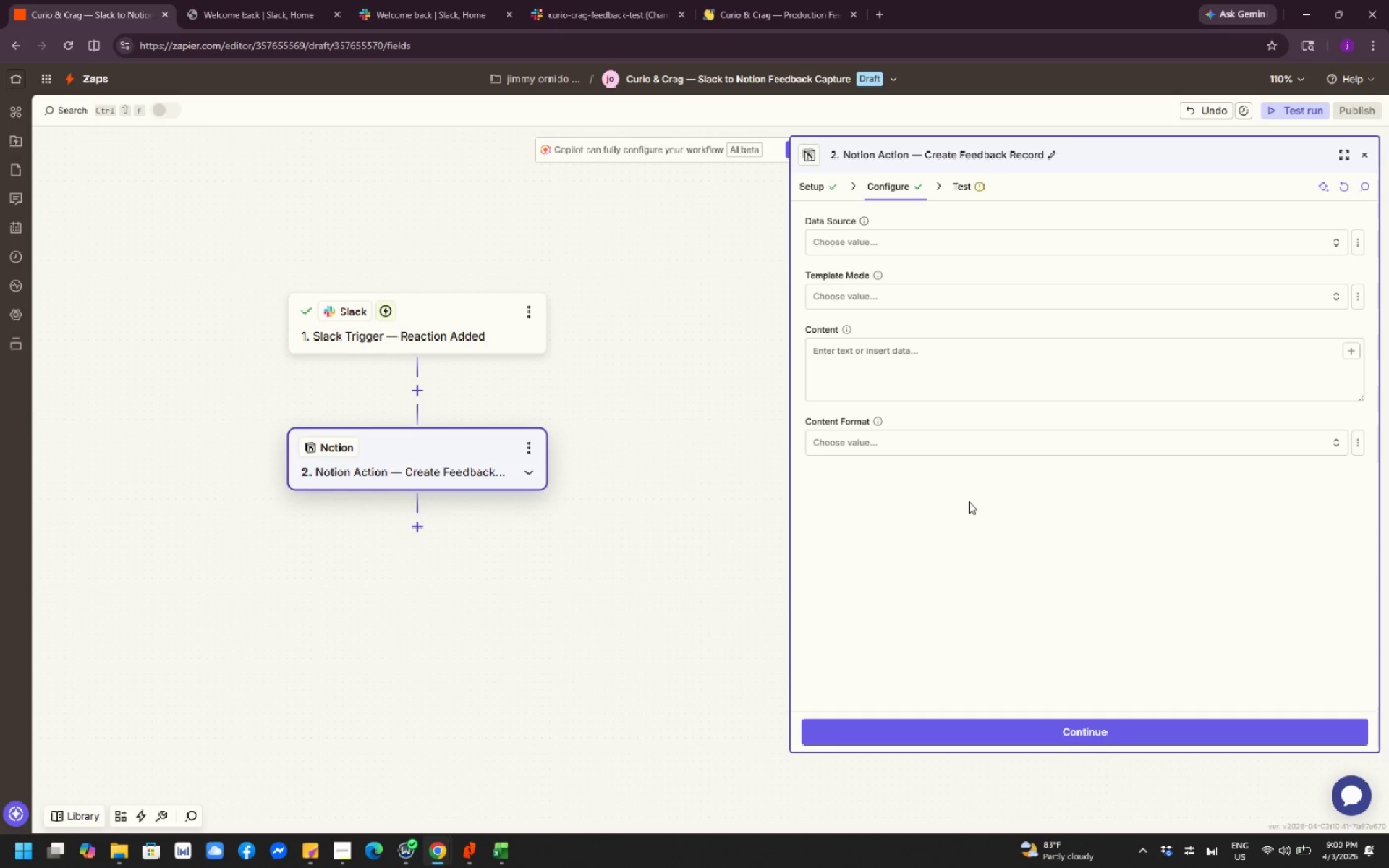 
scroll: coordinate [967, 501], scroll_direction: down, amount: 1.0
 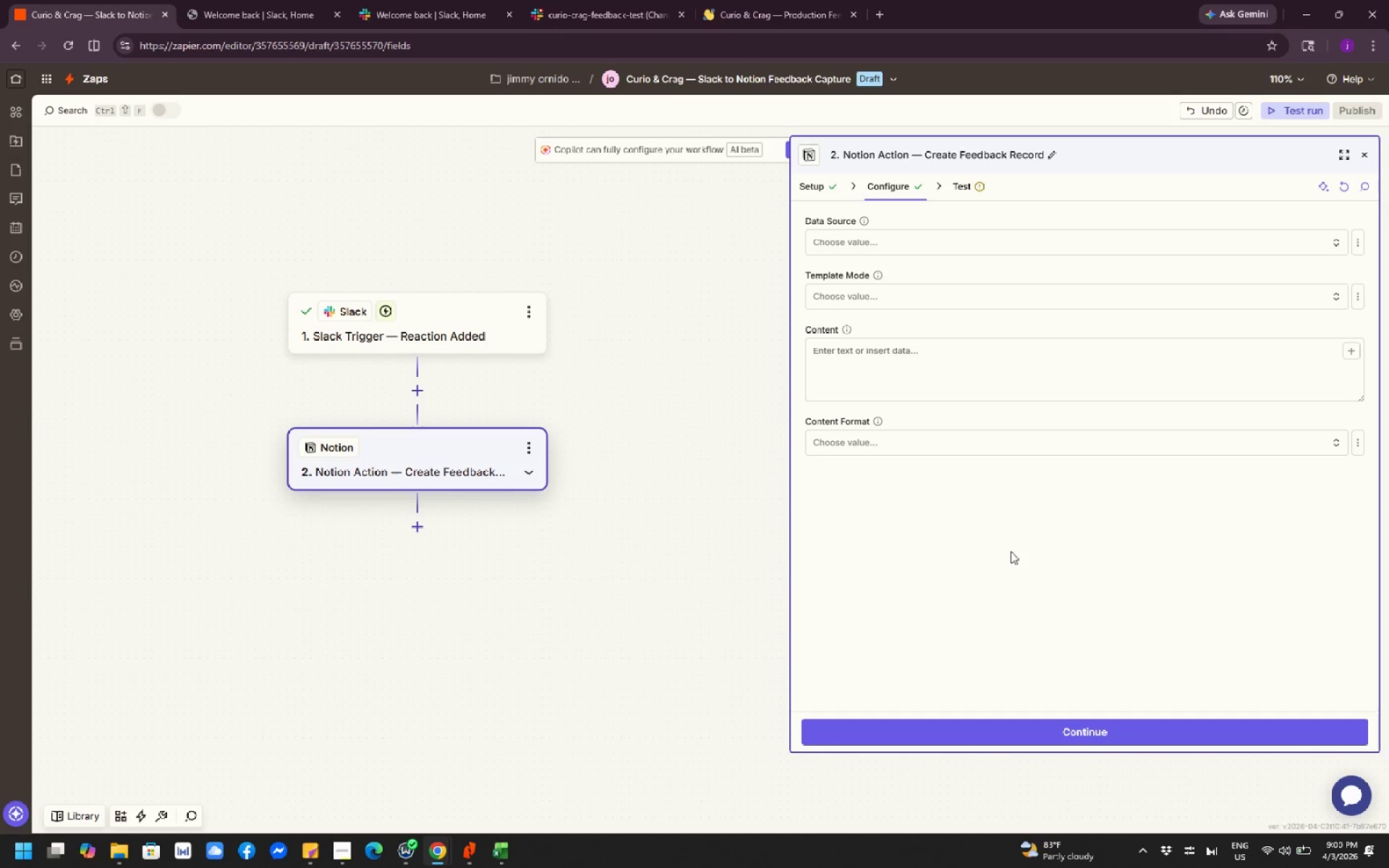 
wait(5.6)
 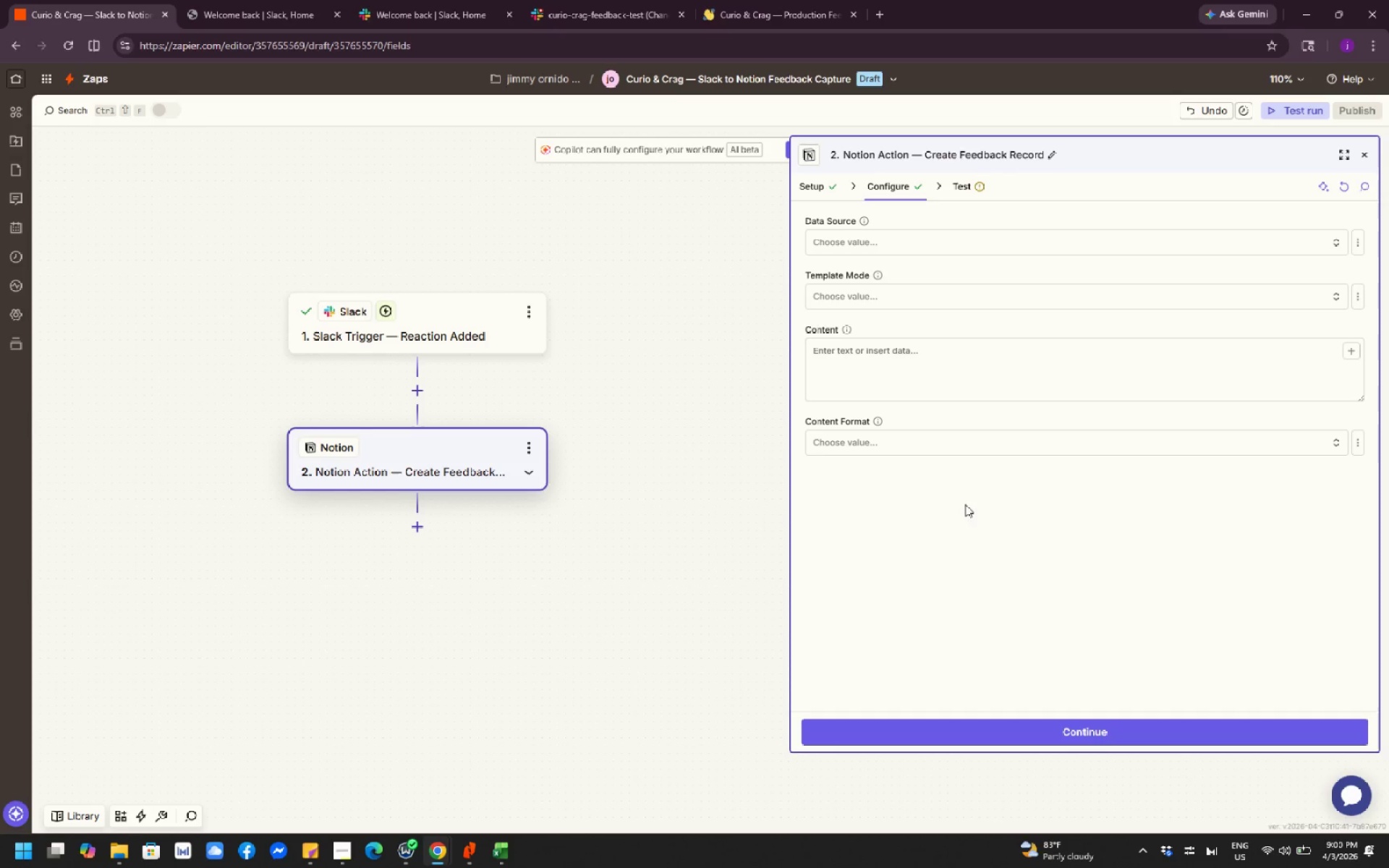 
scroll: coordinate [1011, 553], scroll_direction: up, amount: 4.0
 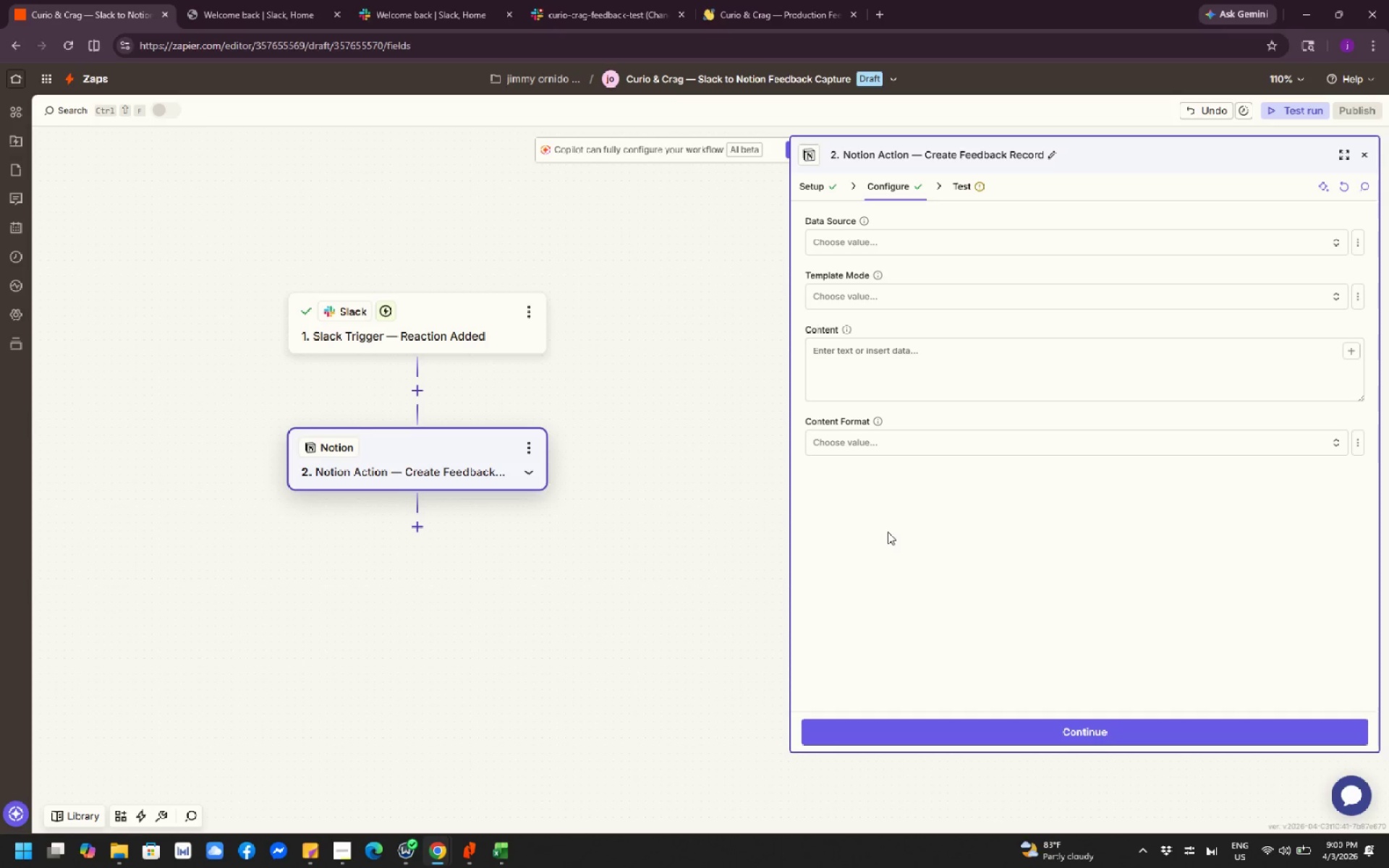 
wait(5.42)
 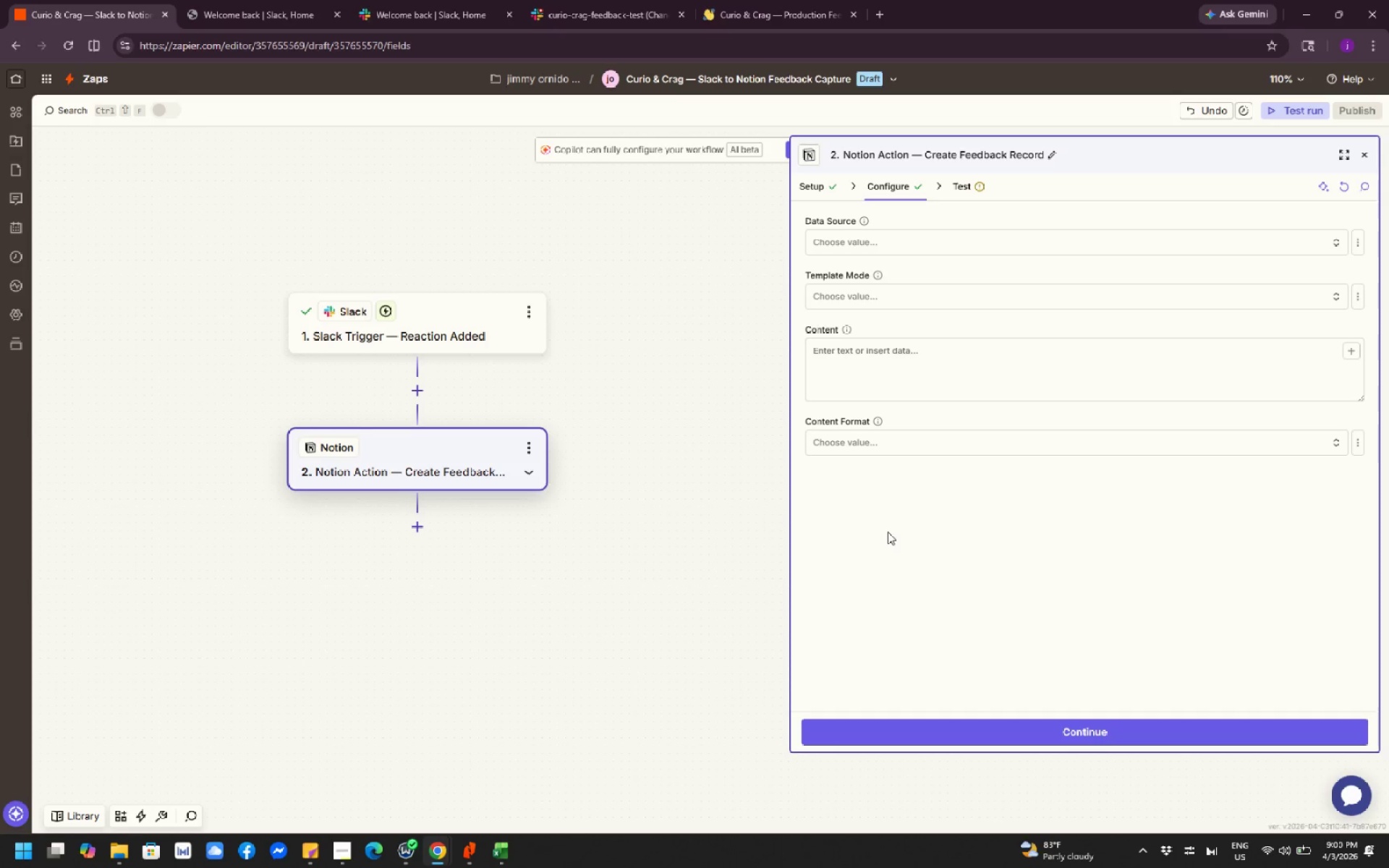 
scroll: coordinate [950, 501], scroll_direction: up, amount: 3.0
 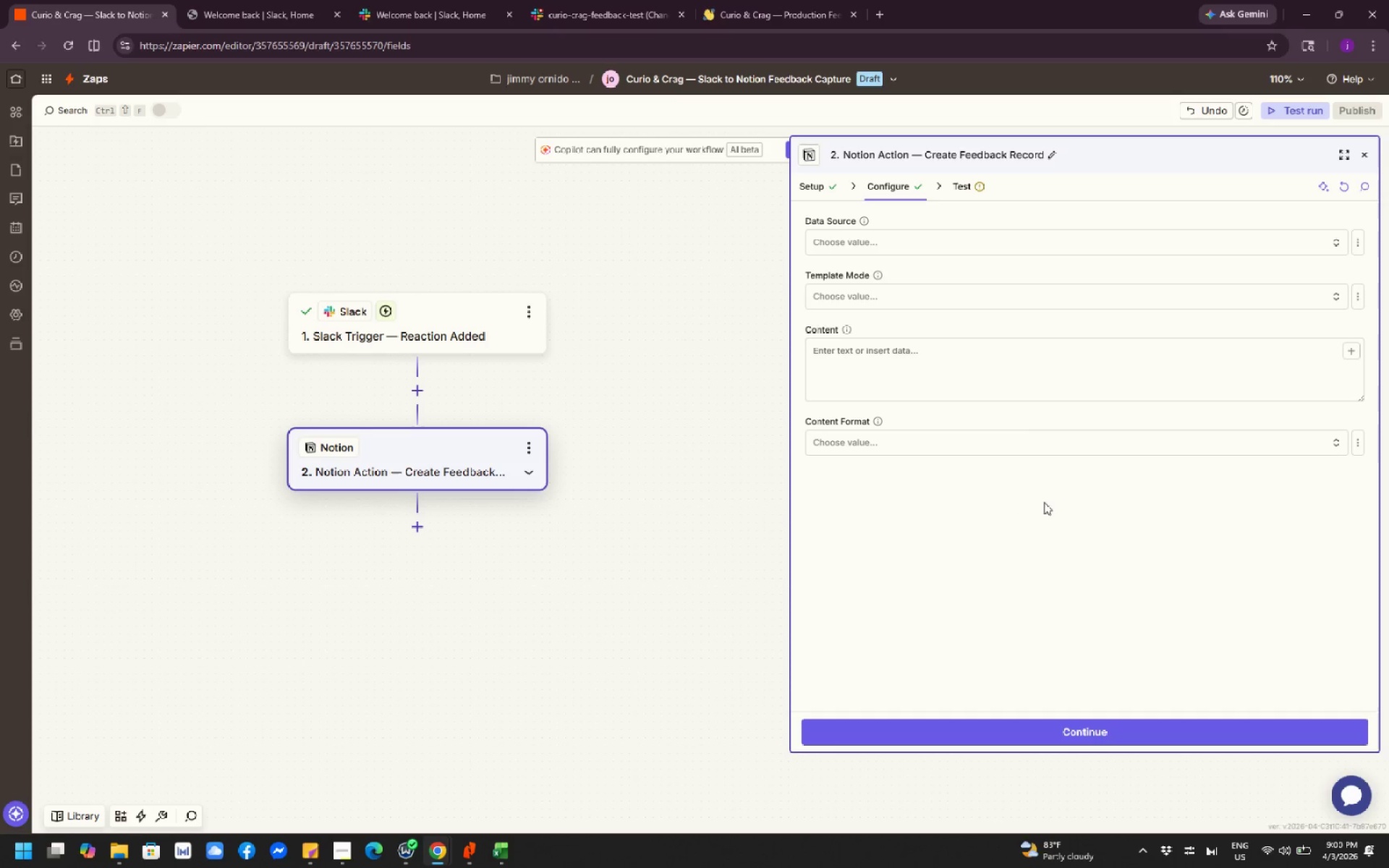 
wait(11.5)
 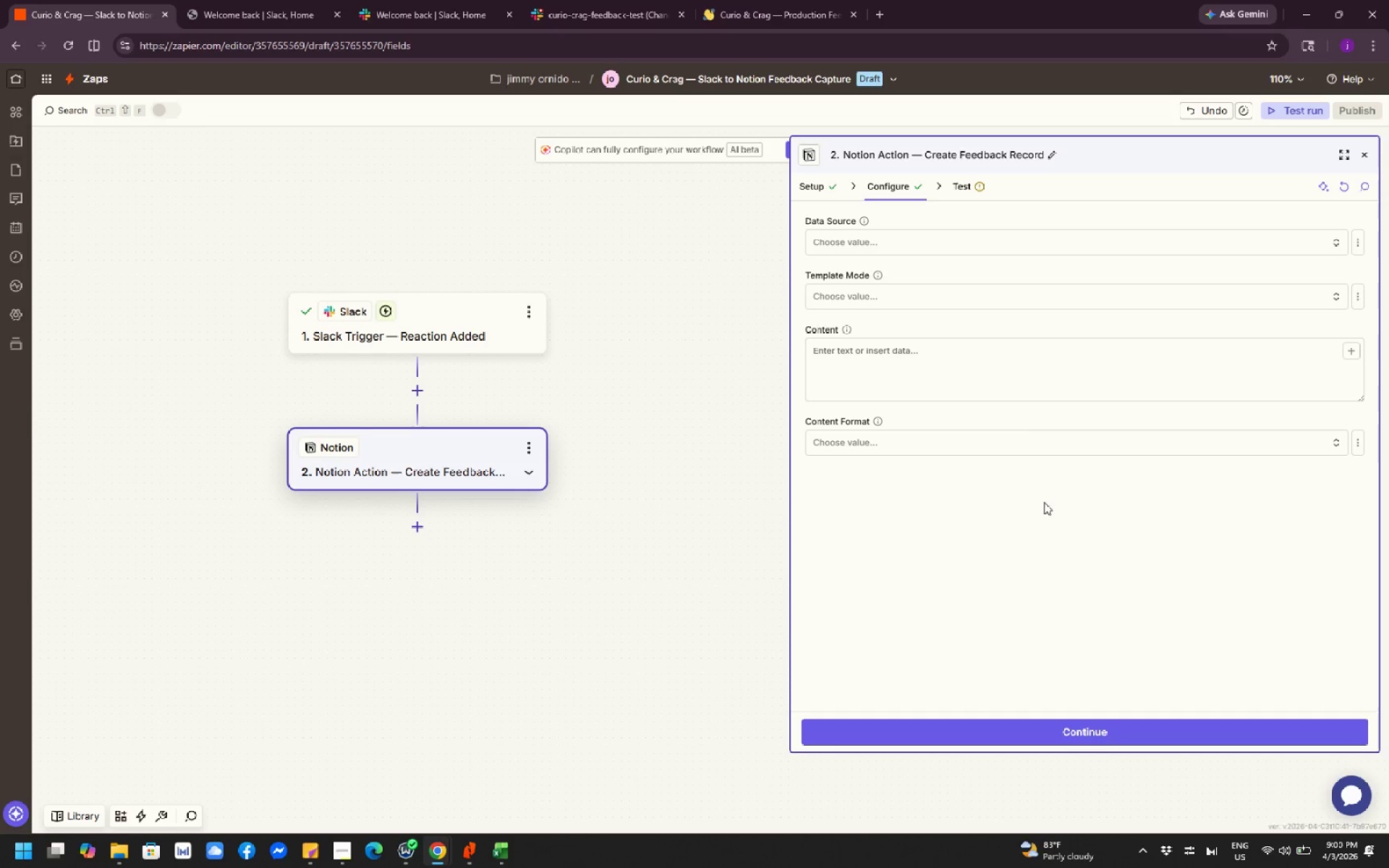 
left_click([888, 239])
 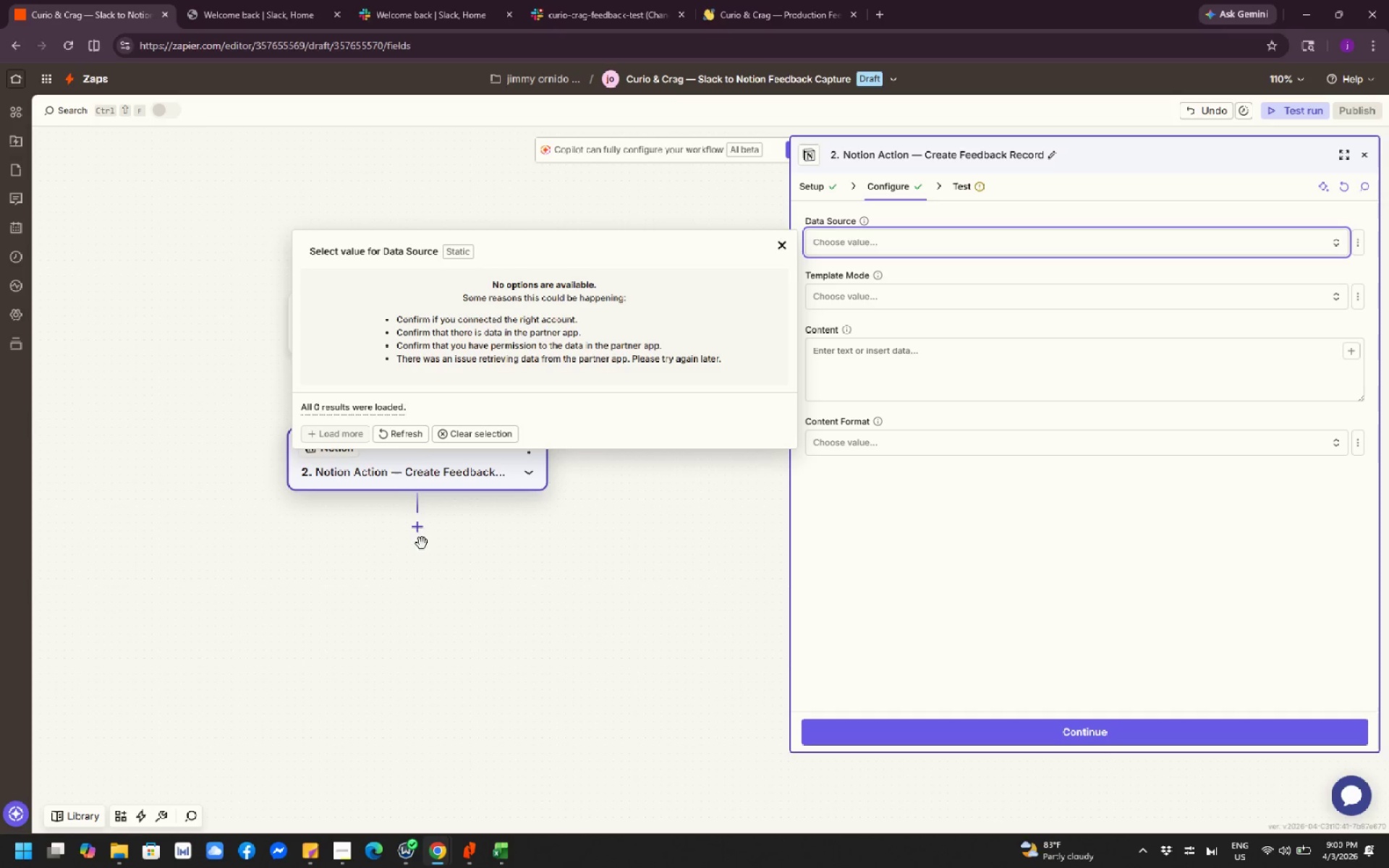 
left_click([394, 427])
 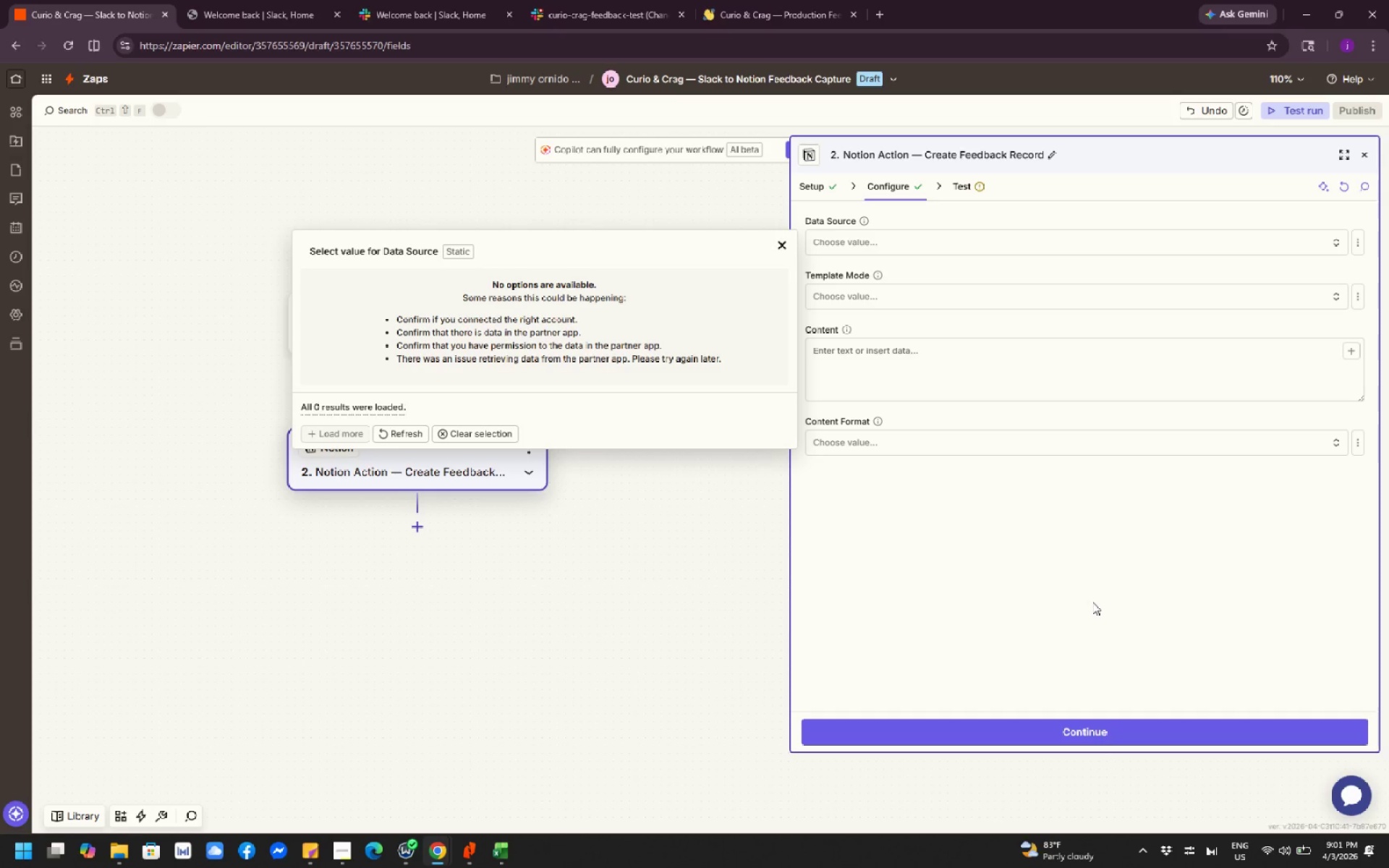 
wait(55.16)
 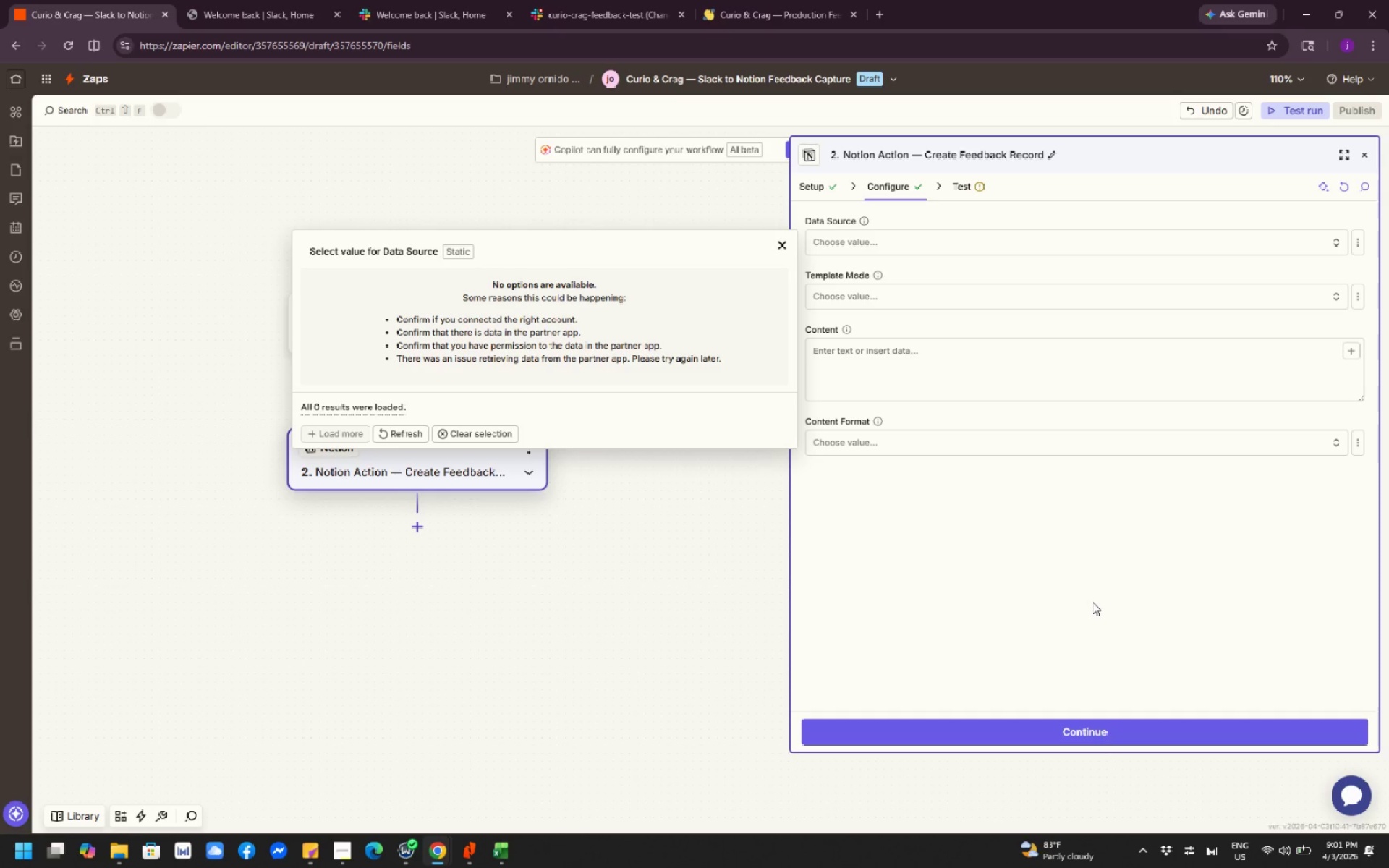 
scroll: coordinate [1092, 602], scroll_direction: down, amount: 2.0
 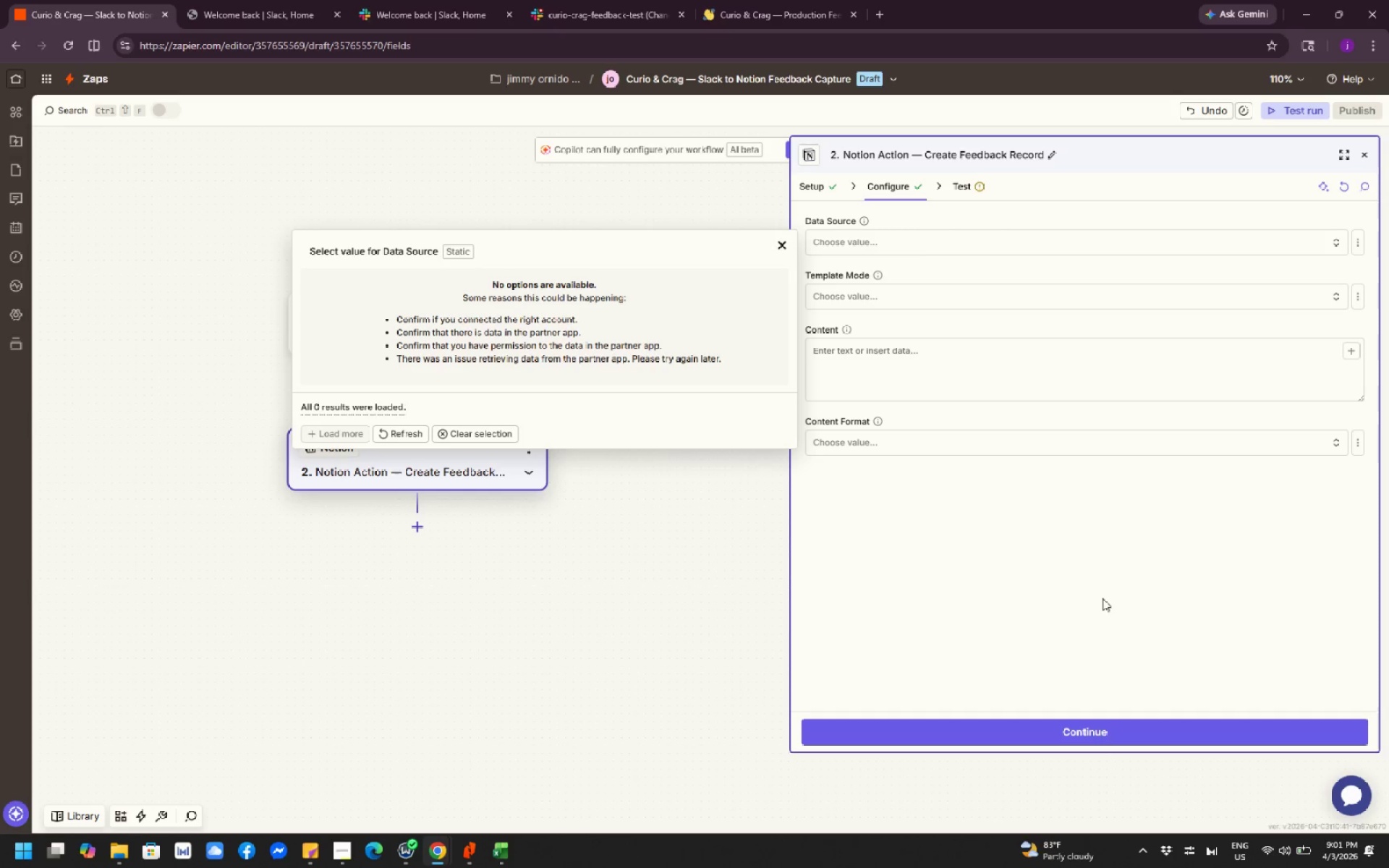 
left_click([674, 618])
 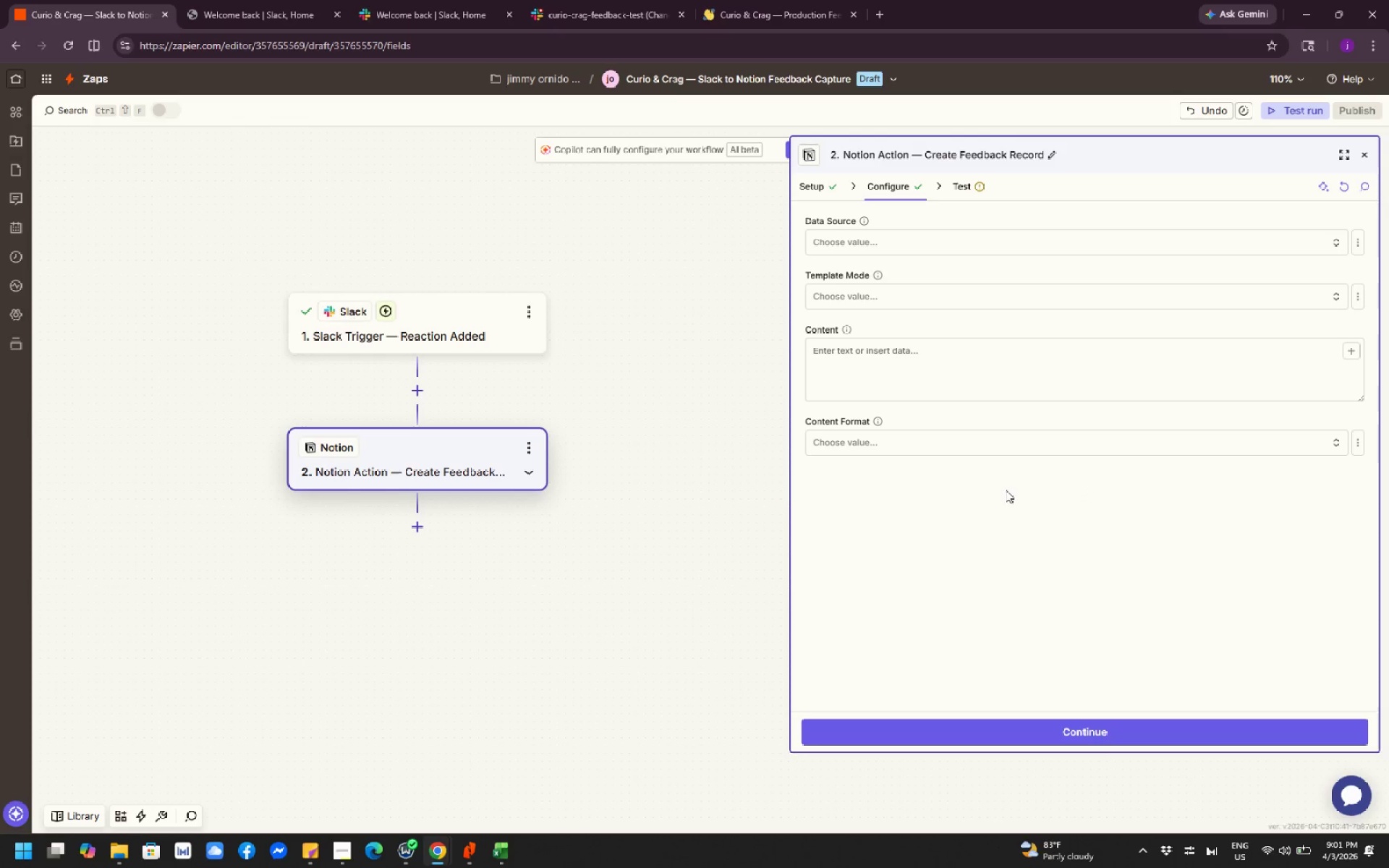 
left_click([447, 459])
 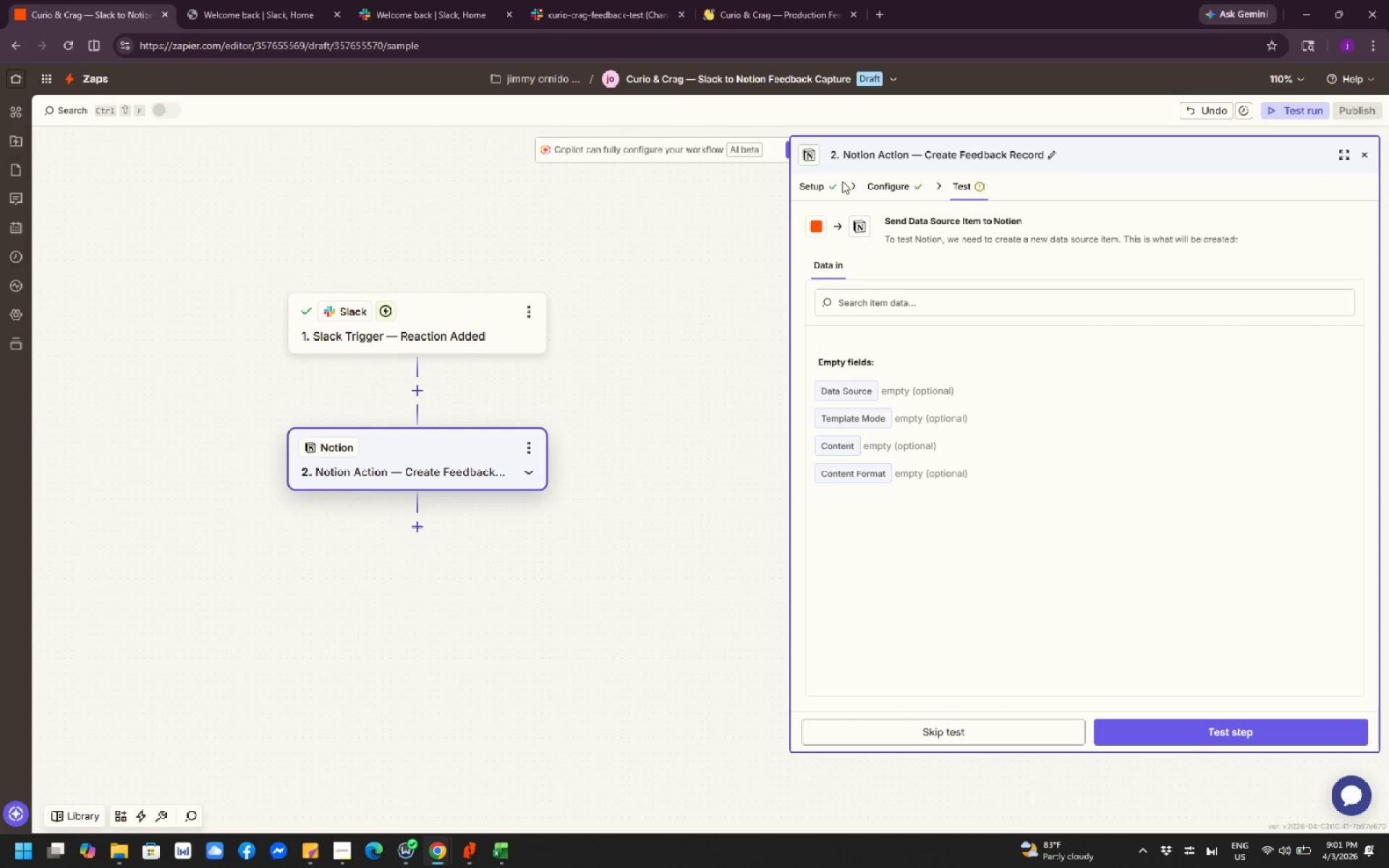 
left_click([831, 184])
 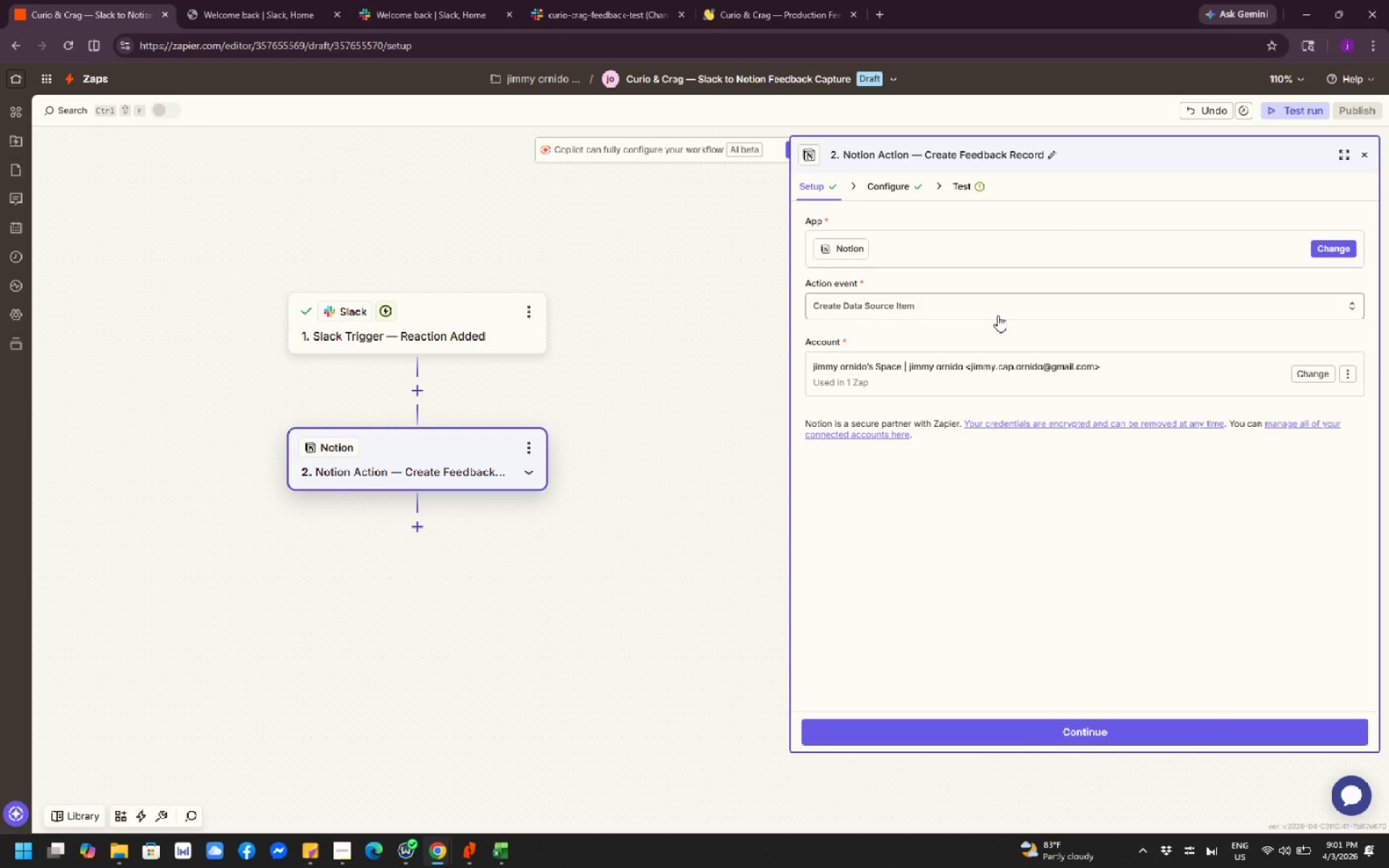 
wait(5.48)
 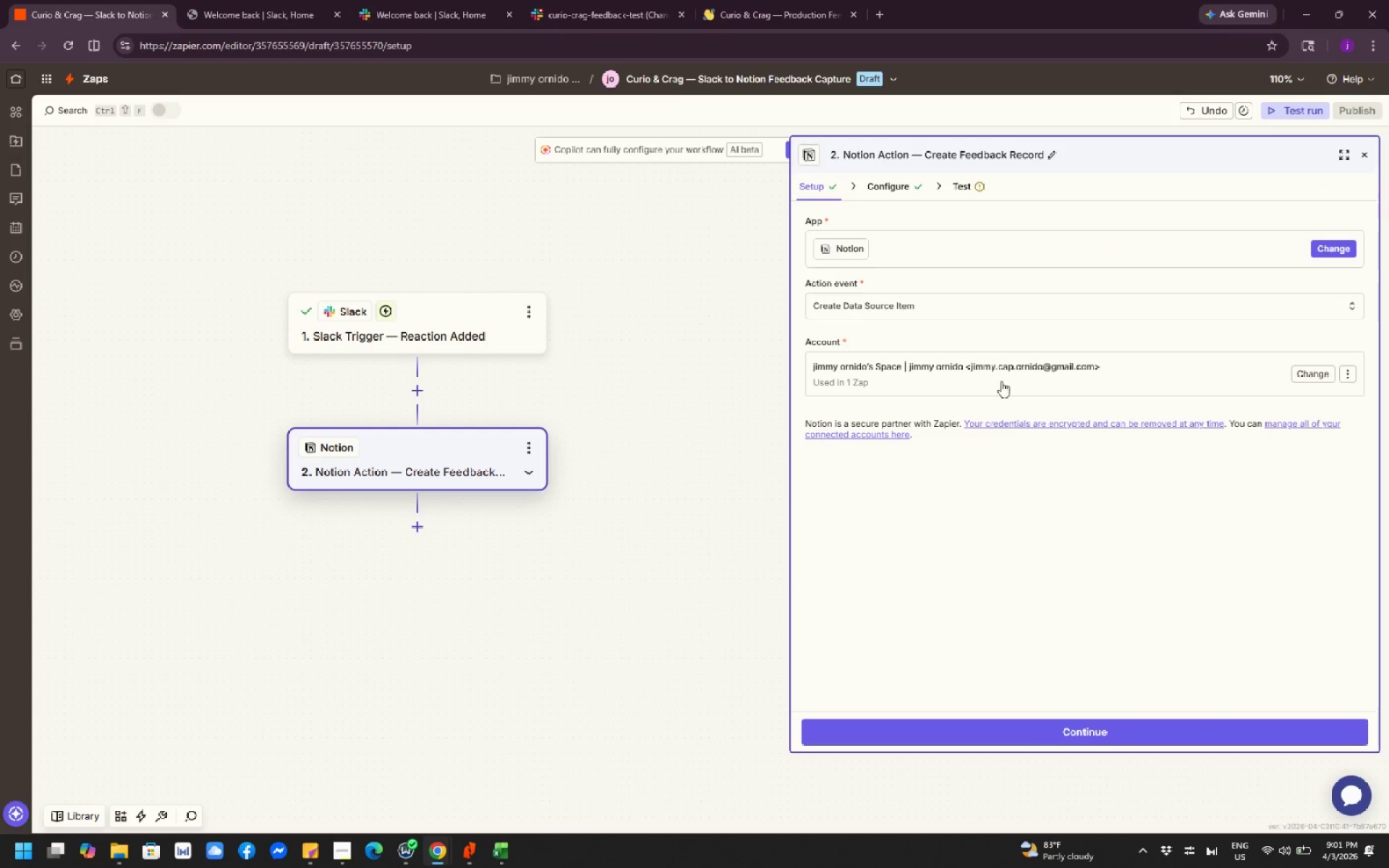 
left_click([965, 186])
 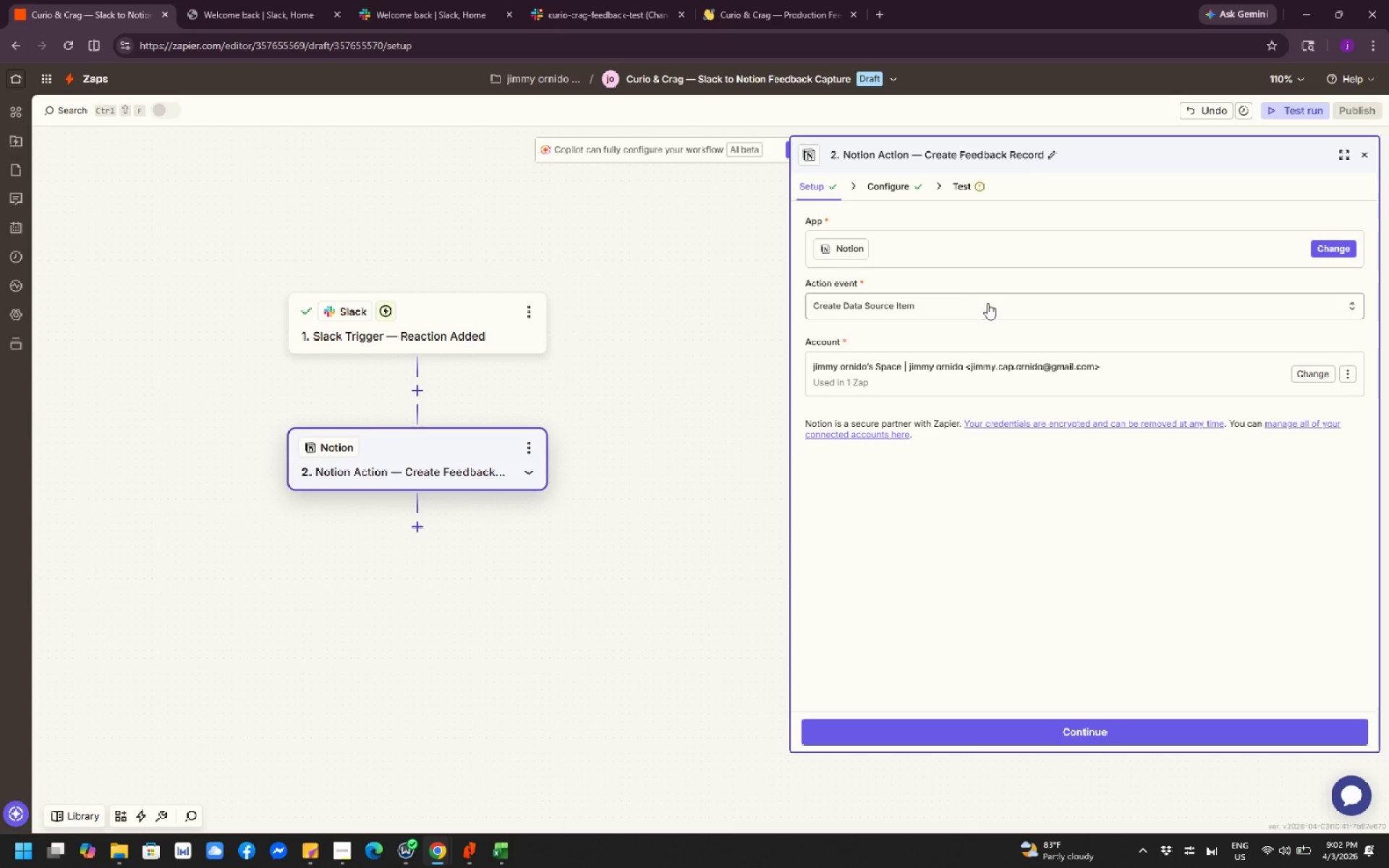 
wait(35.05)
 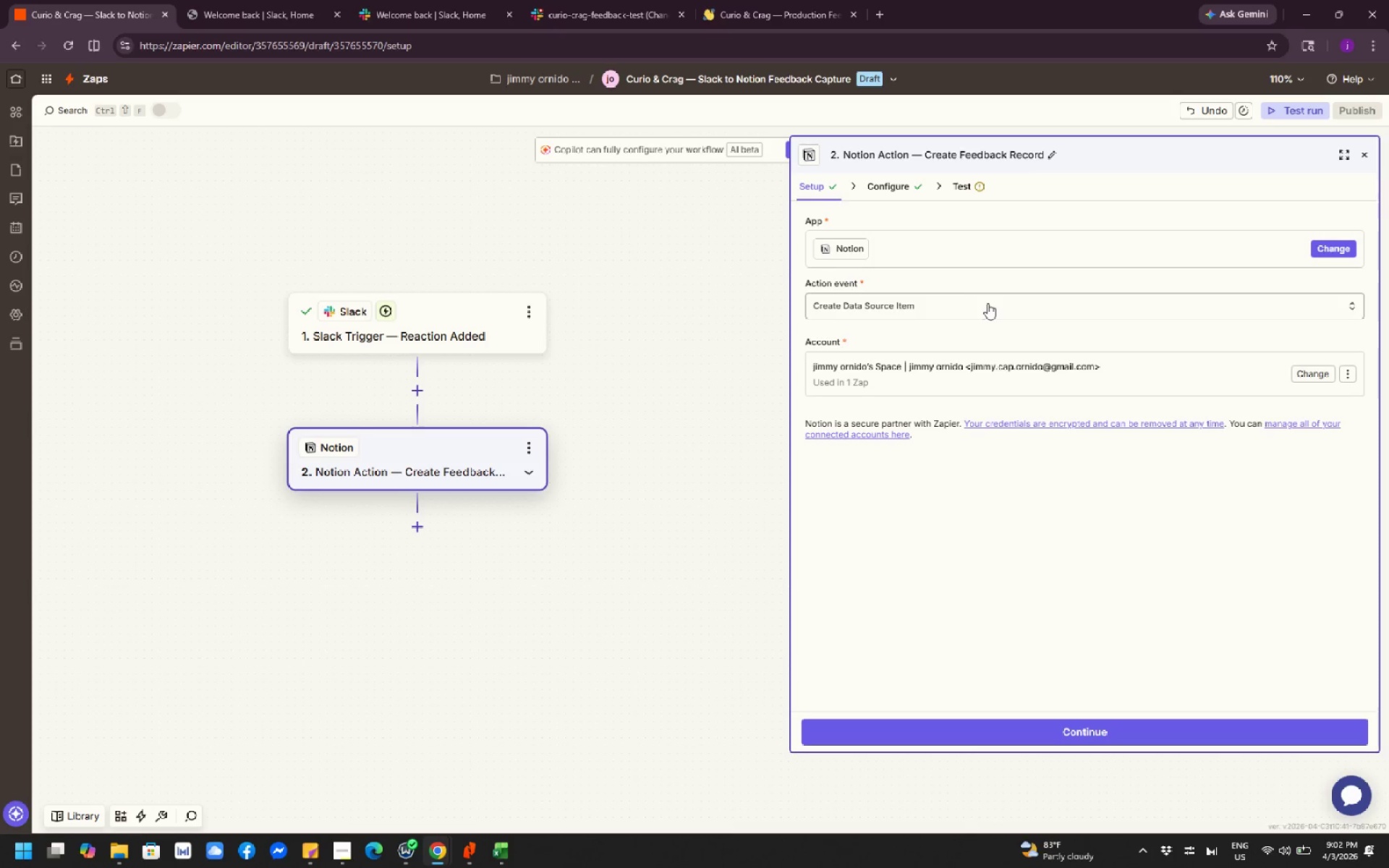 
left_click([265, 6])
 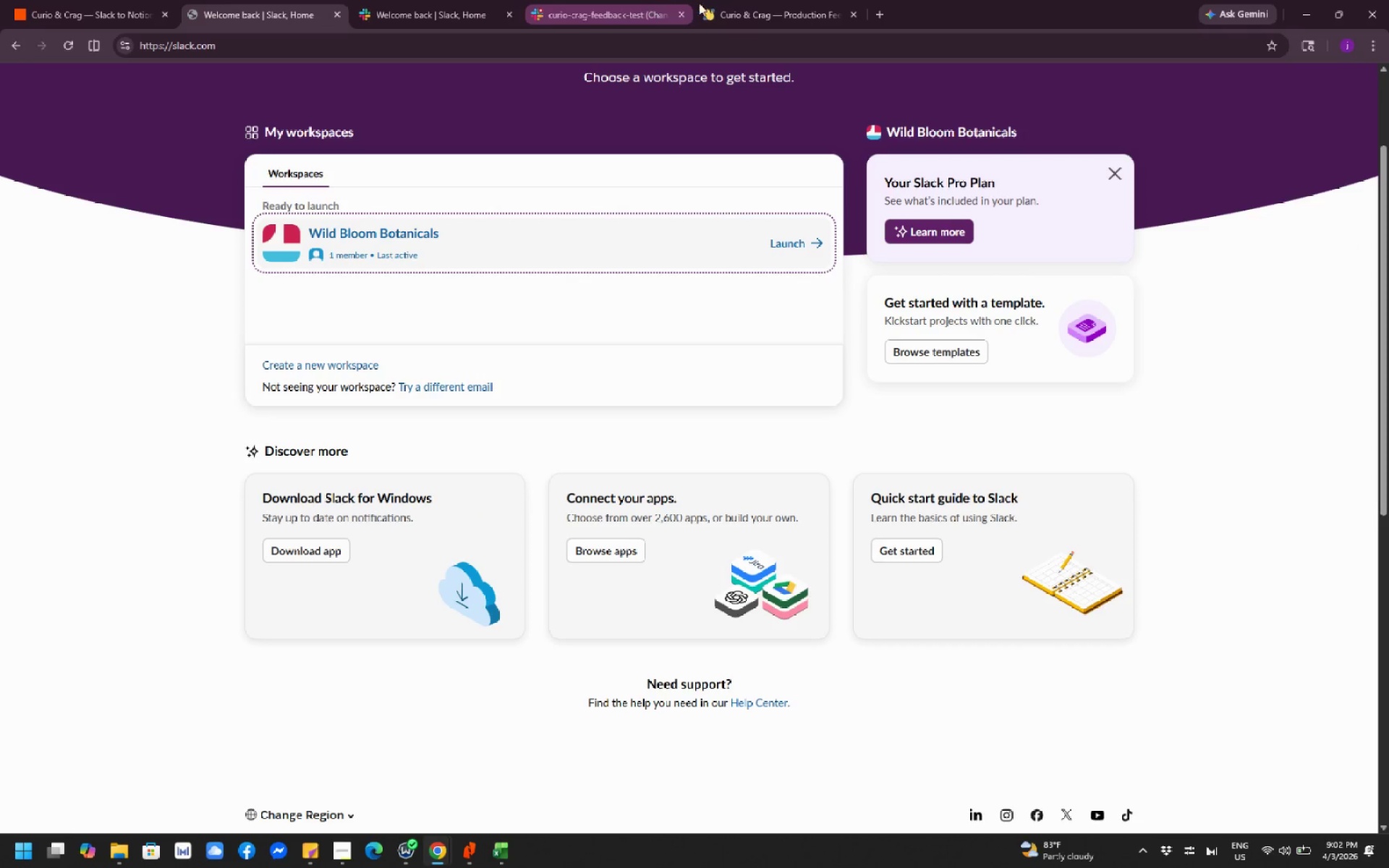 
left_click([749, 6])
 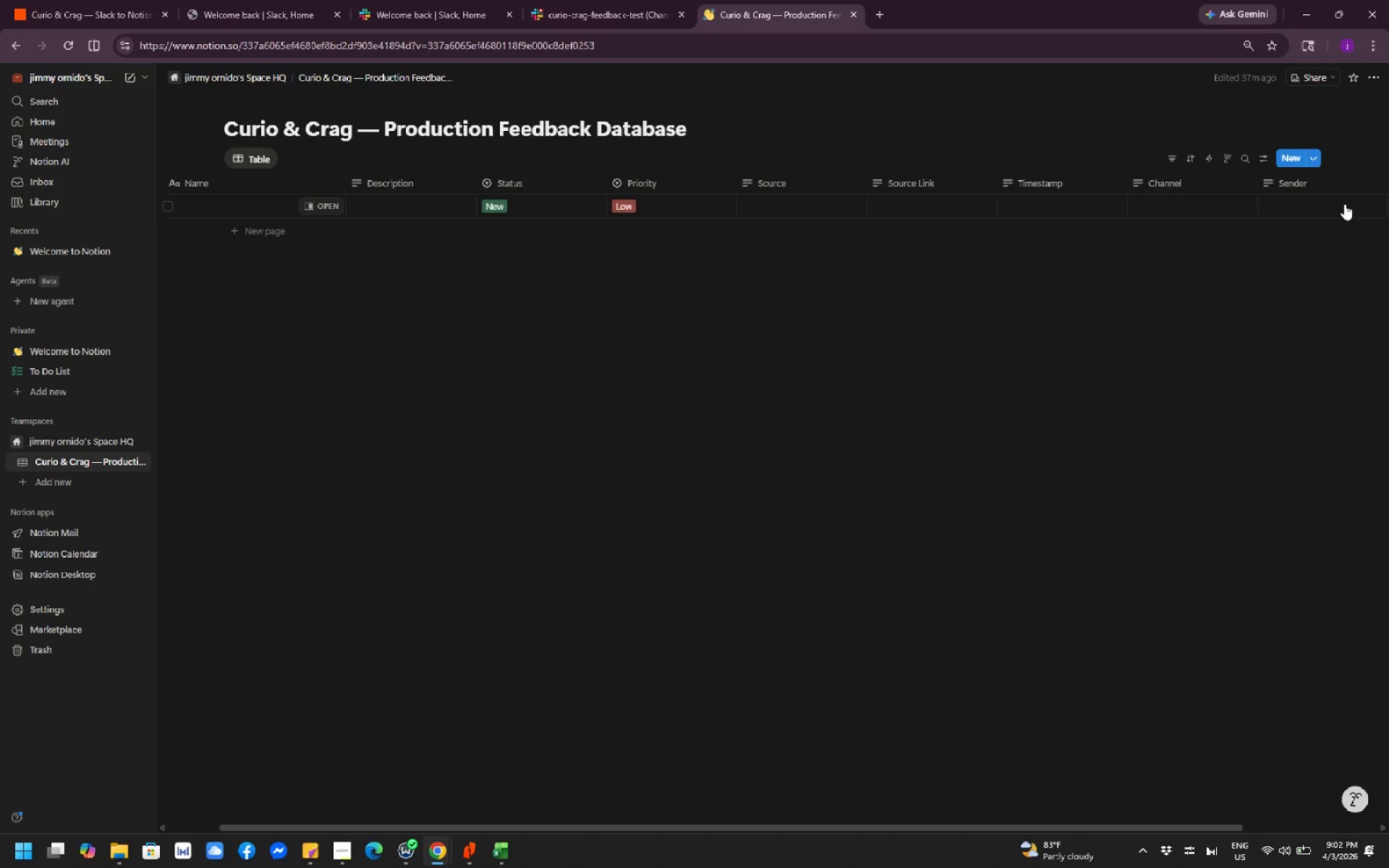 
wait(30.56)
 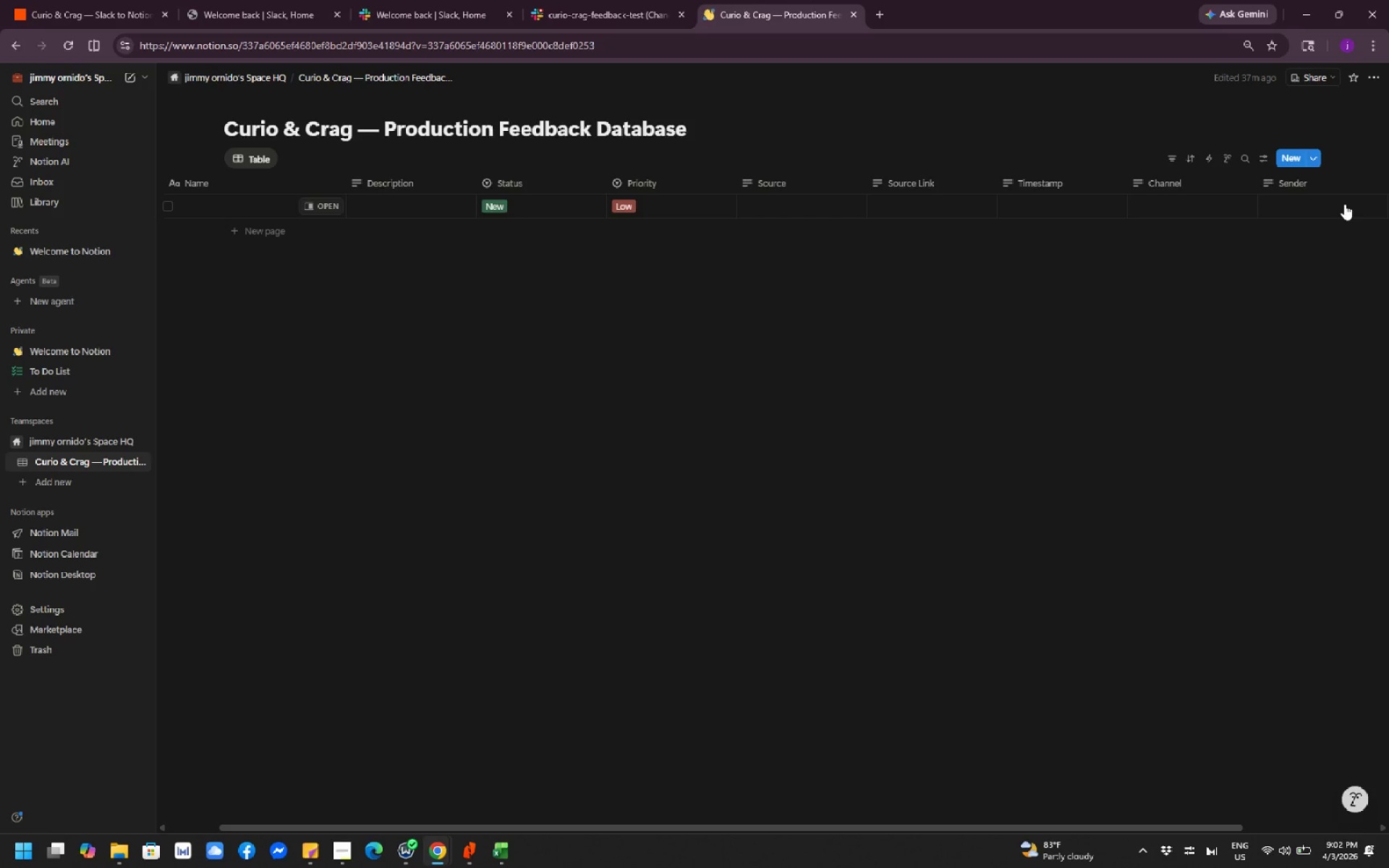 
left_click([1375, 77])
 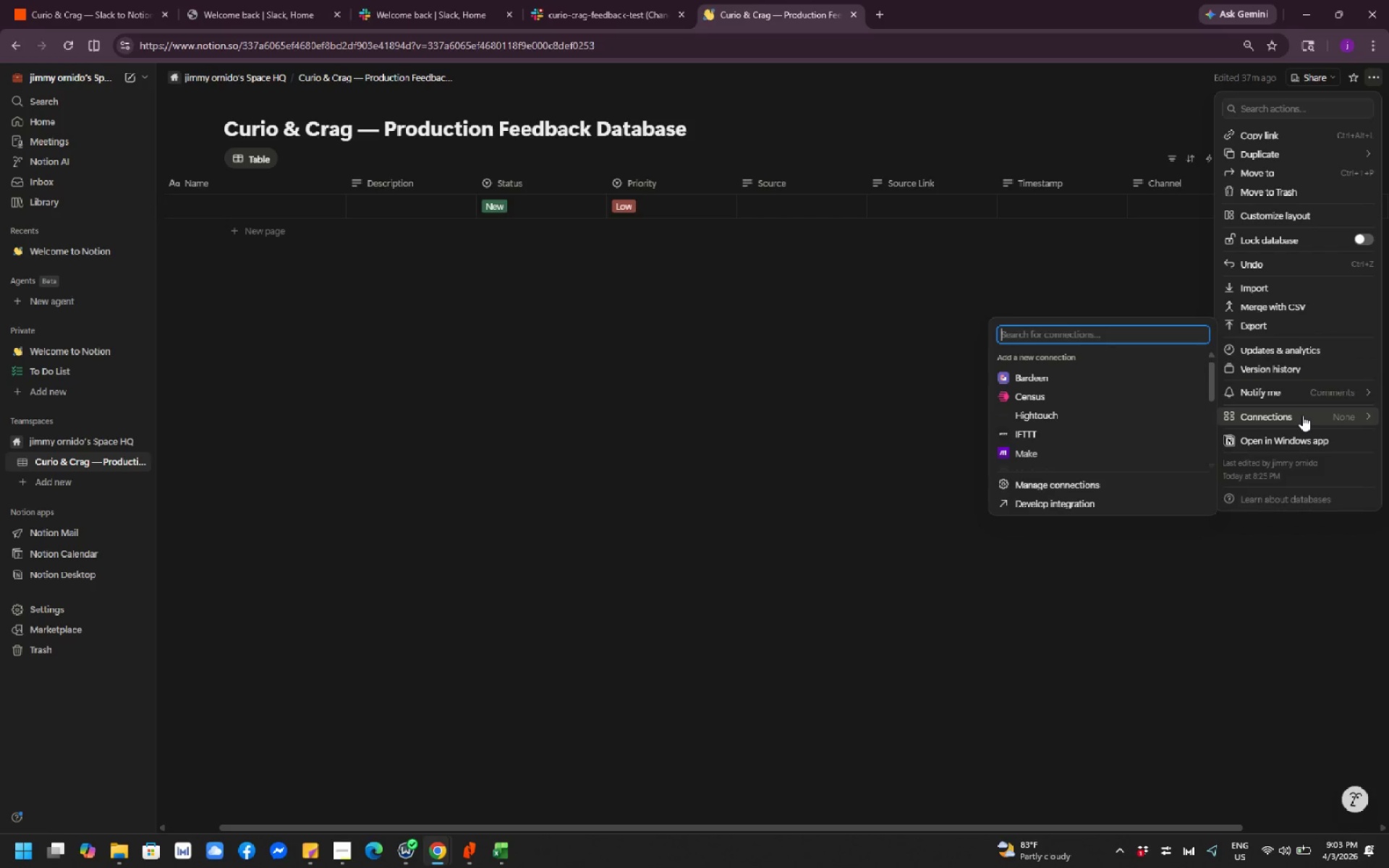 
wait(18.38)
 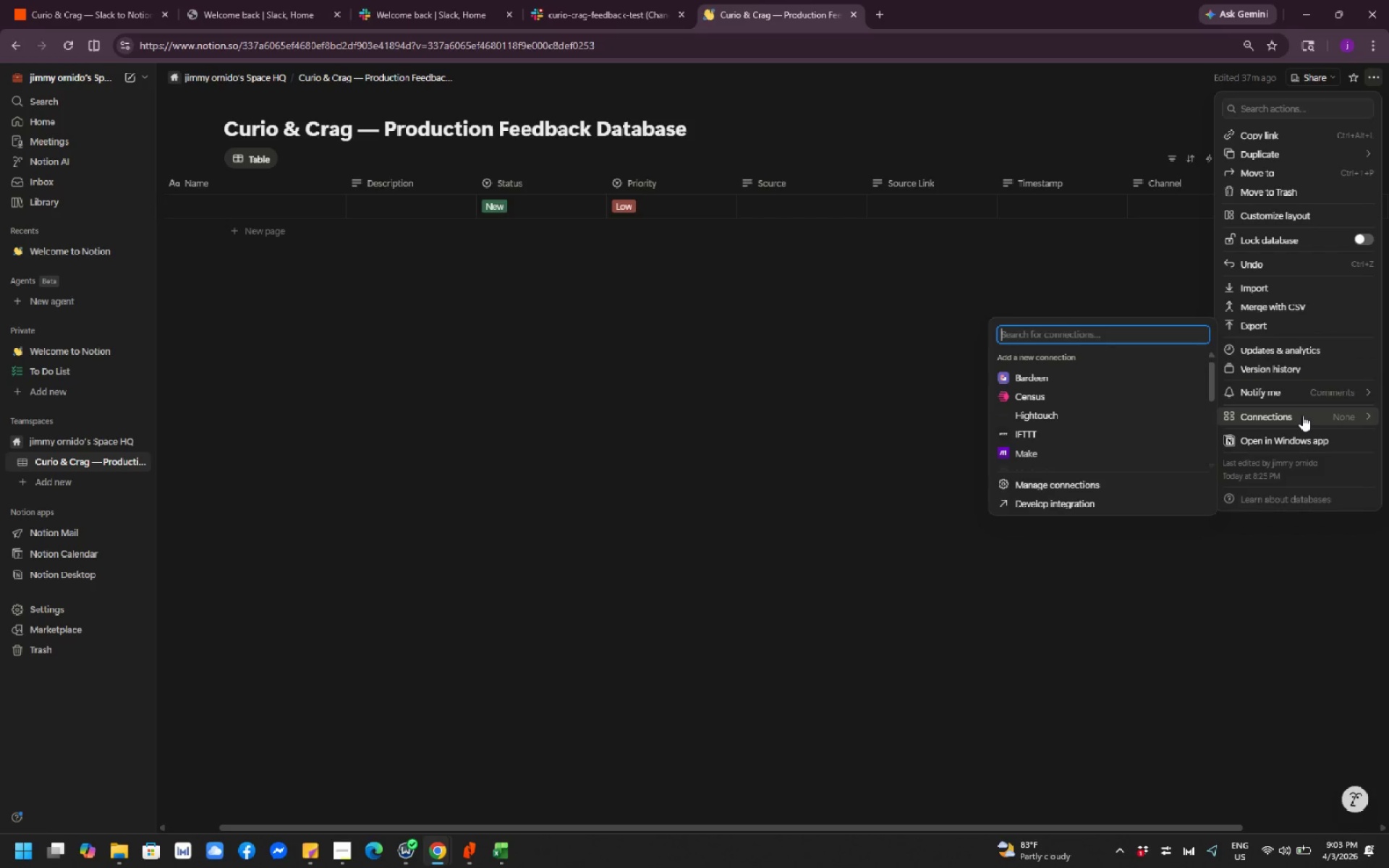 
left_click([1129, 330])
 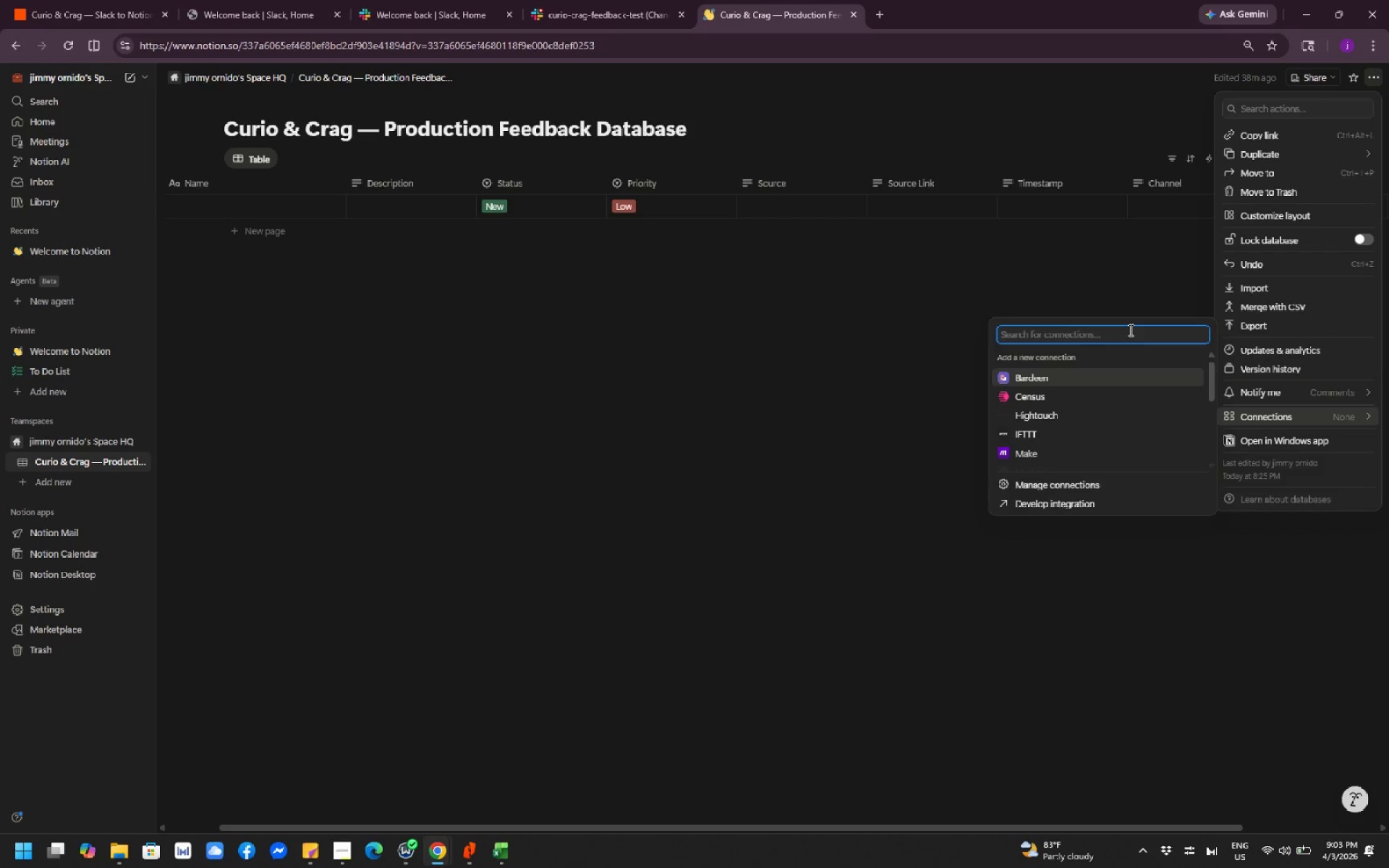 
type(zapi)
 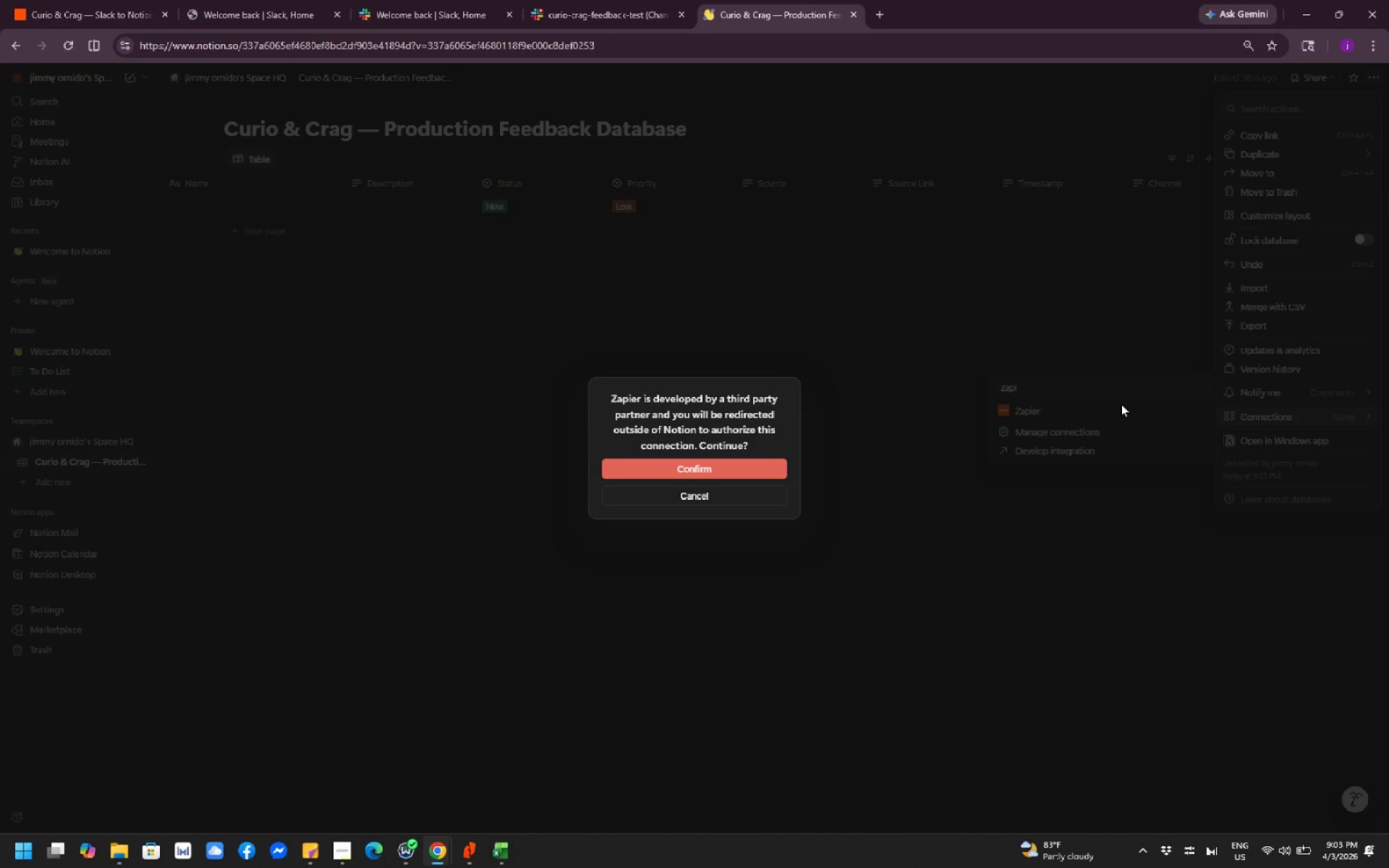 
wait(5.97)
 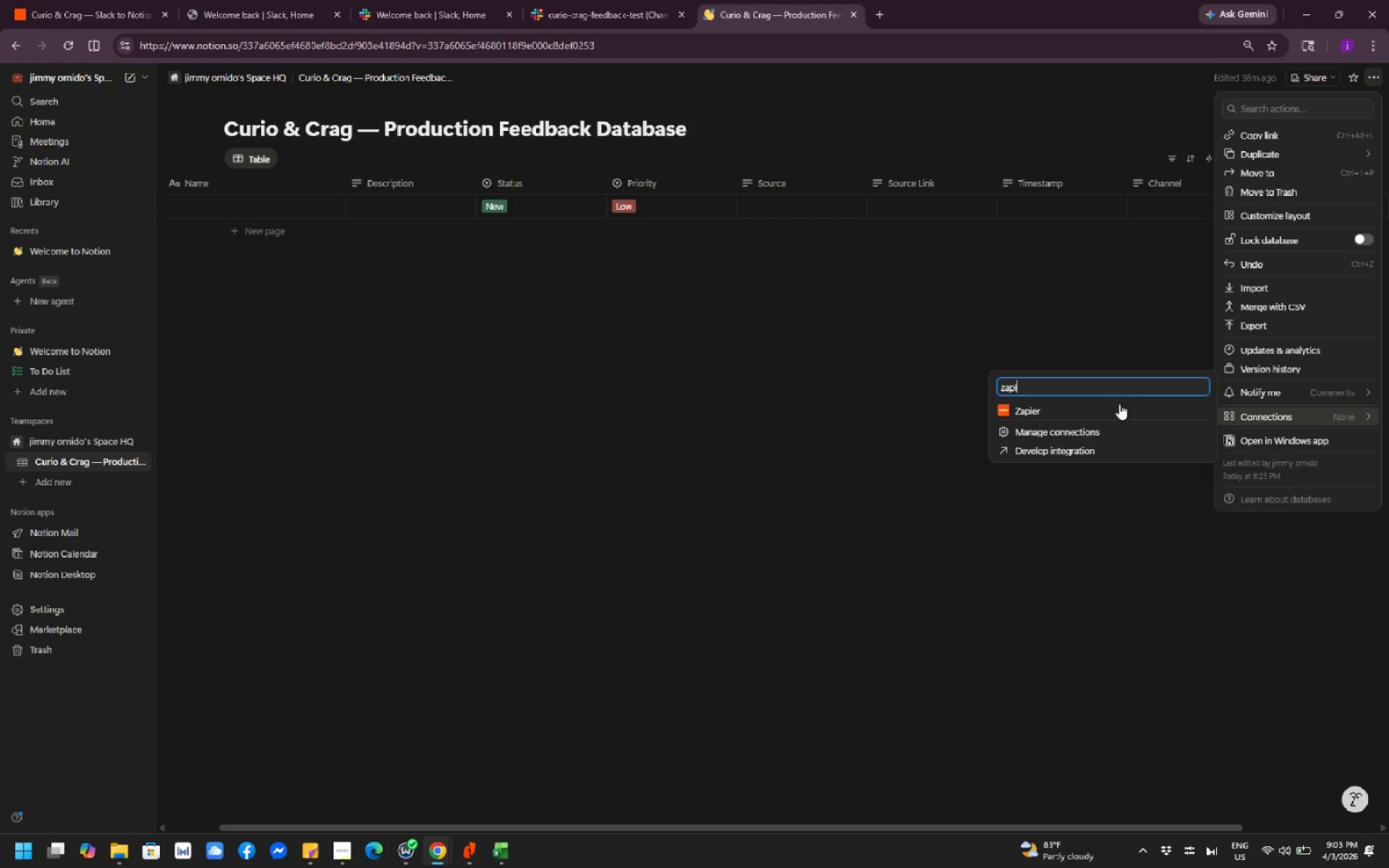 
left_click([747, 465])
 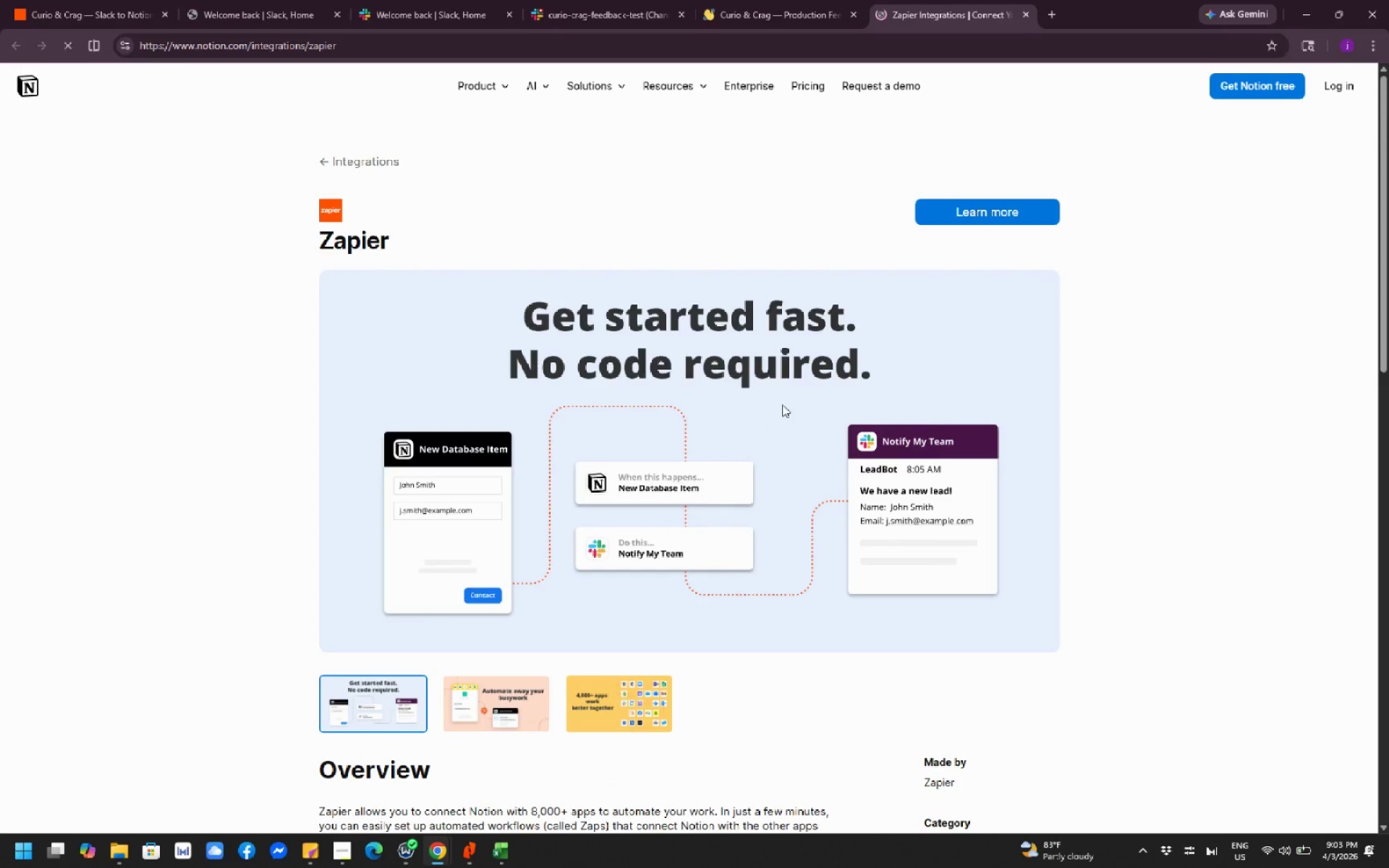 
wait(9.7)
 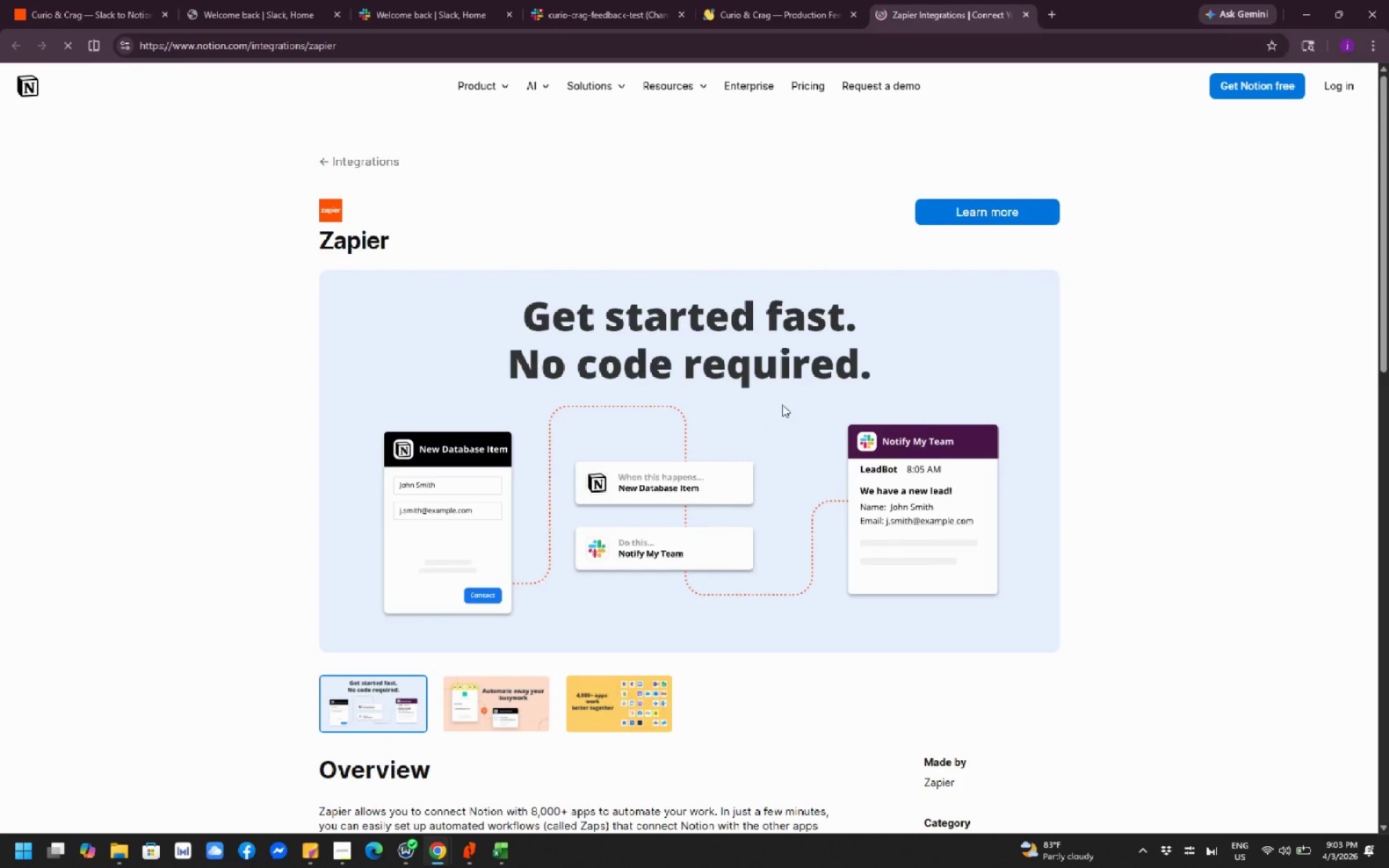 
left_click([1340, 86])
 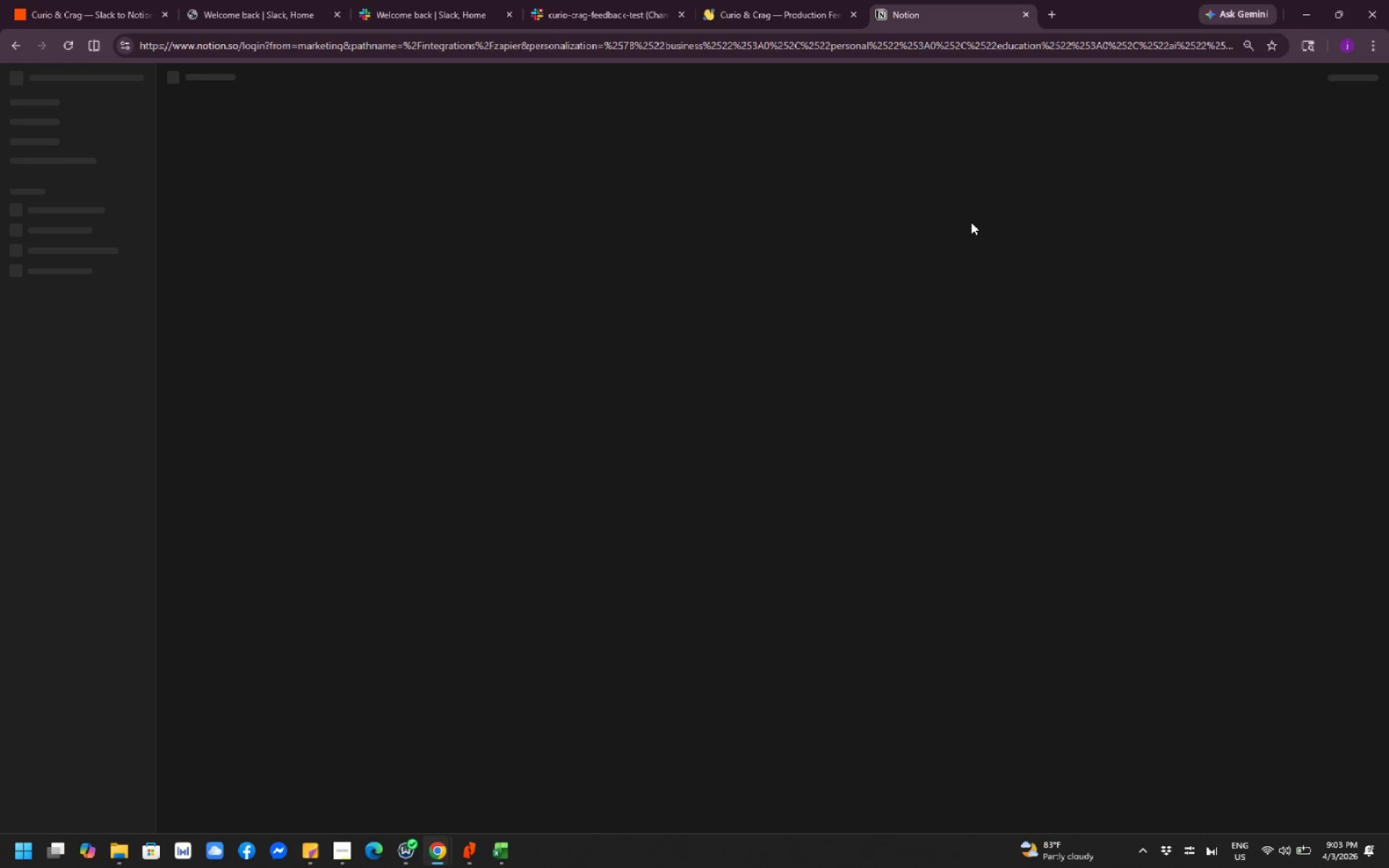 
mouse_move([578, 299])
 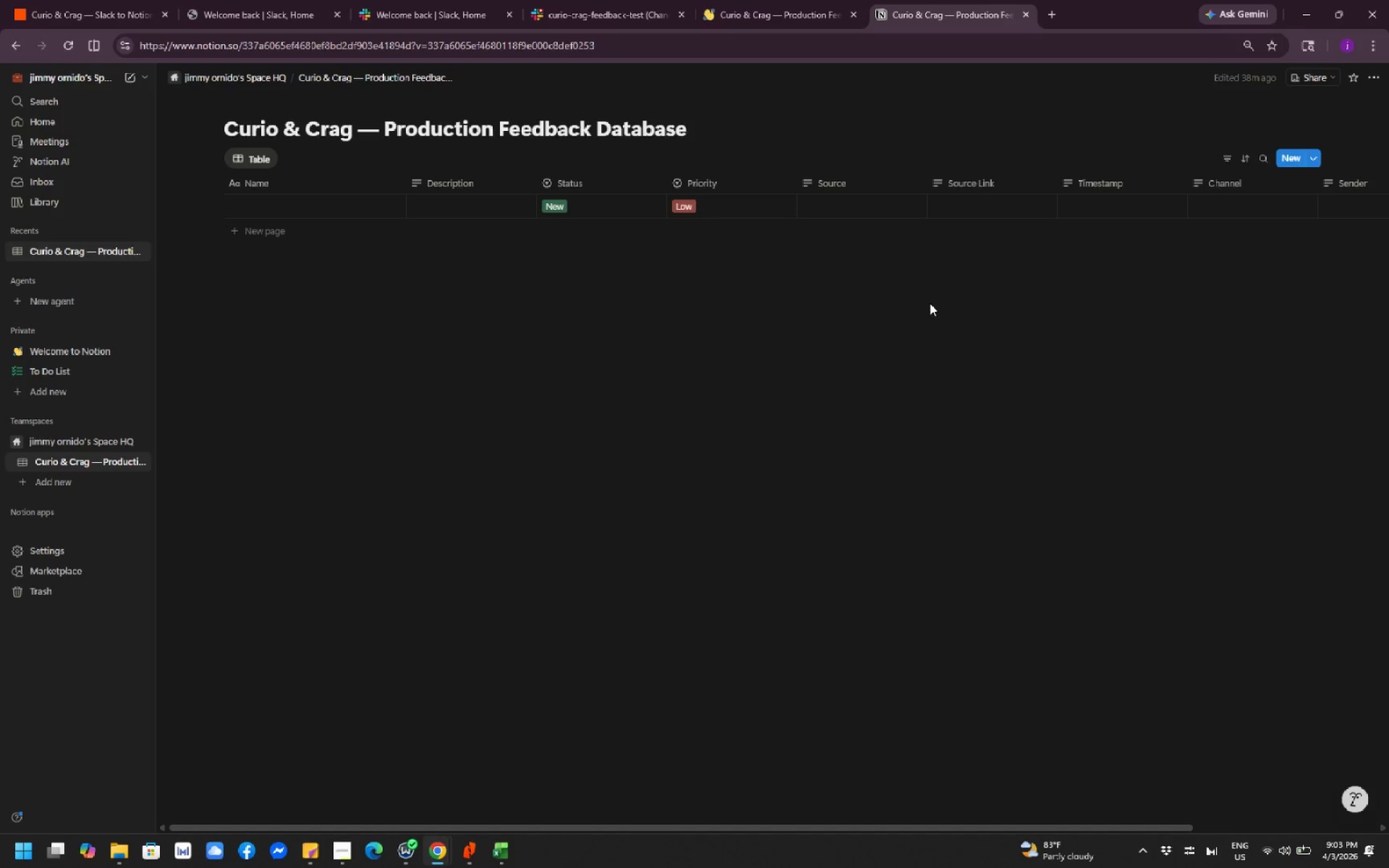 
wait(5.11)
 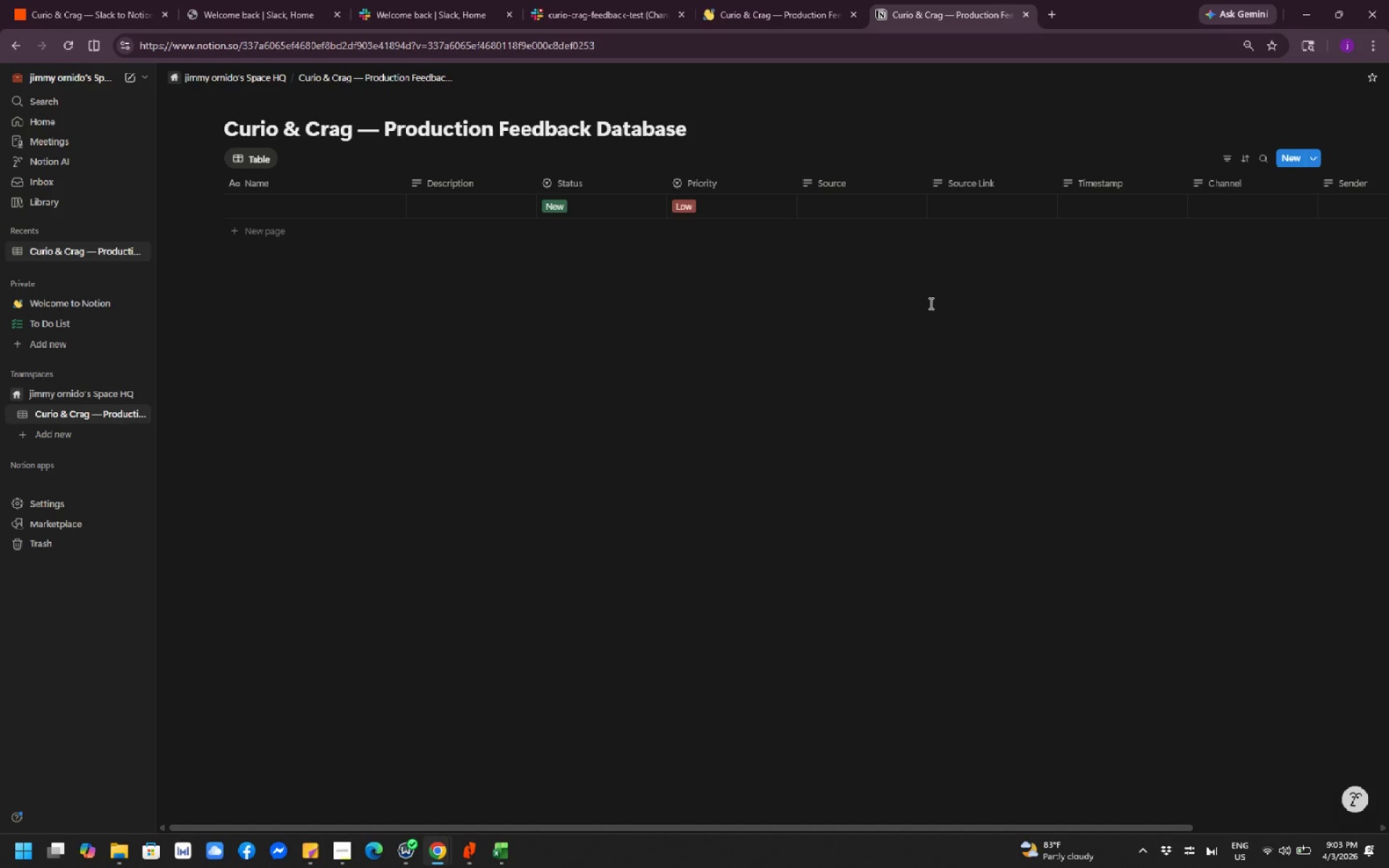 
left_click([75, 7])
 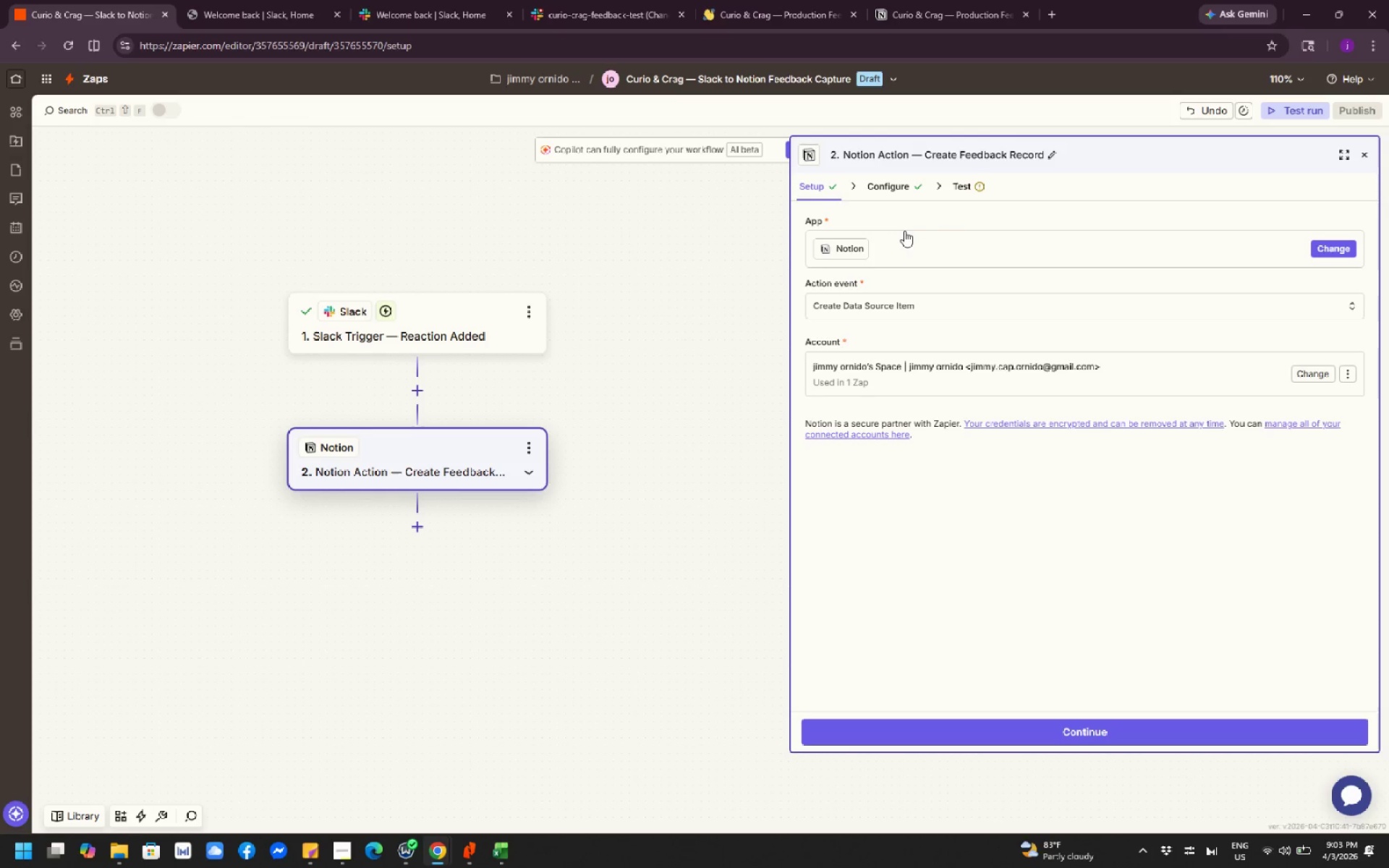 
left_click([962, 191])
 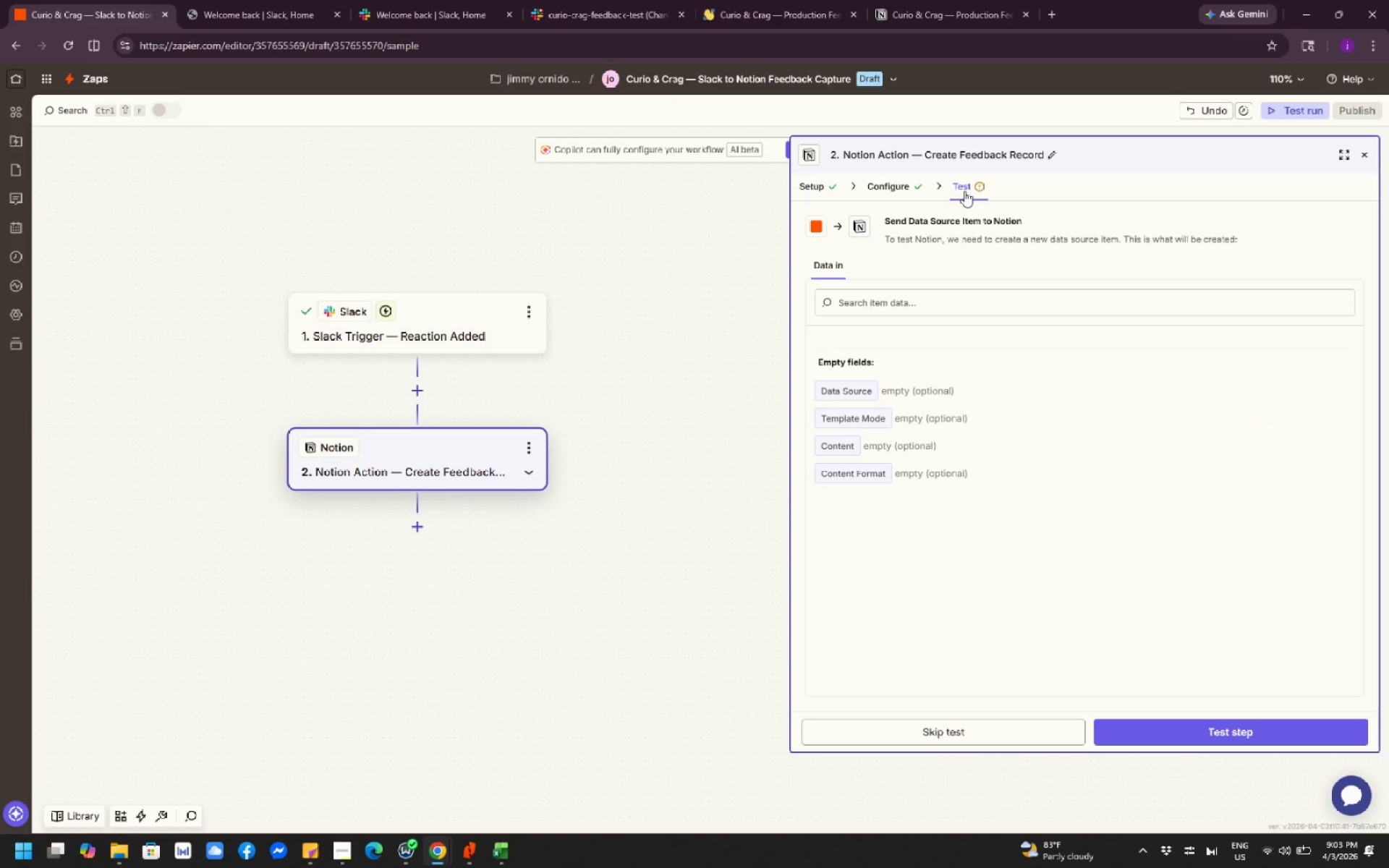 
left_click([896, 188])
 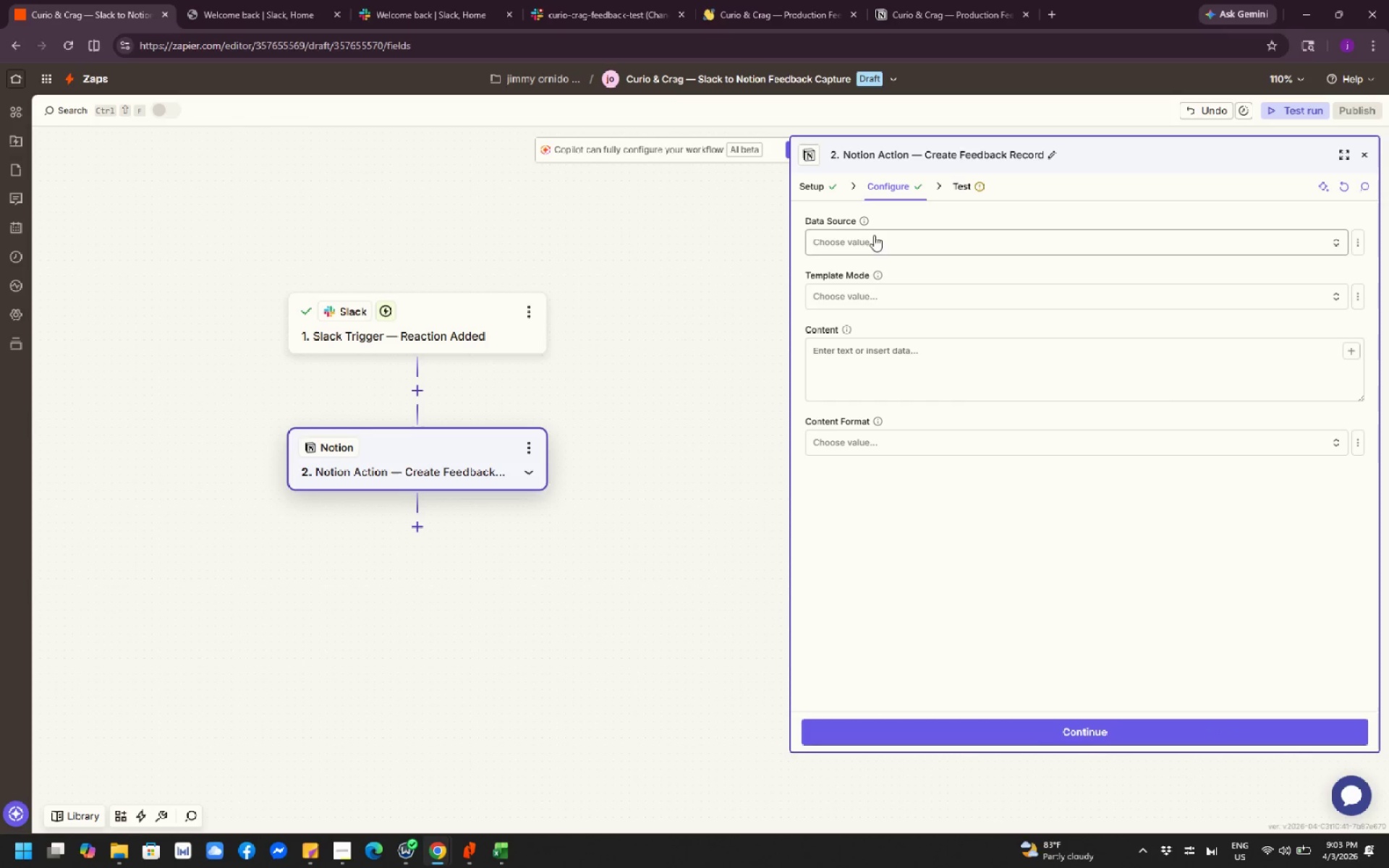 
left_click([874, 241])
 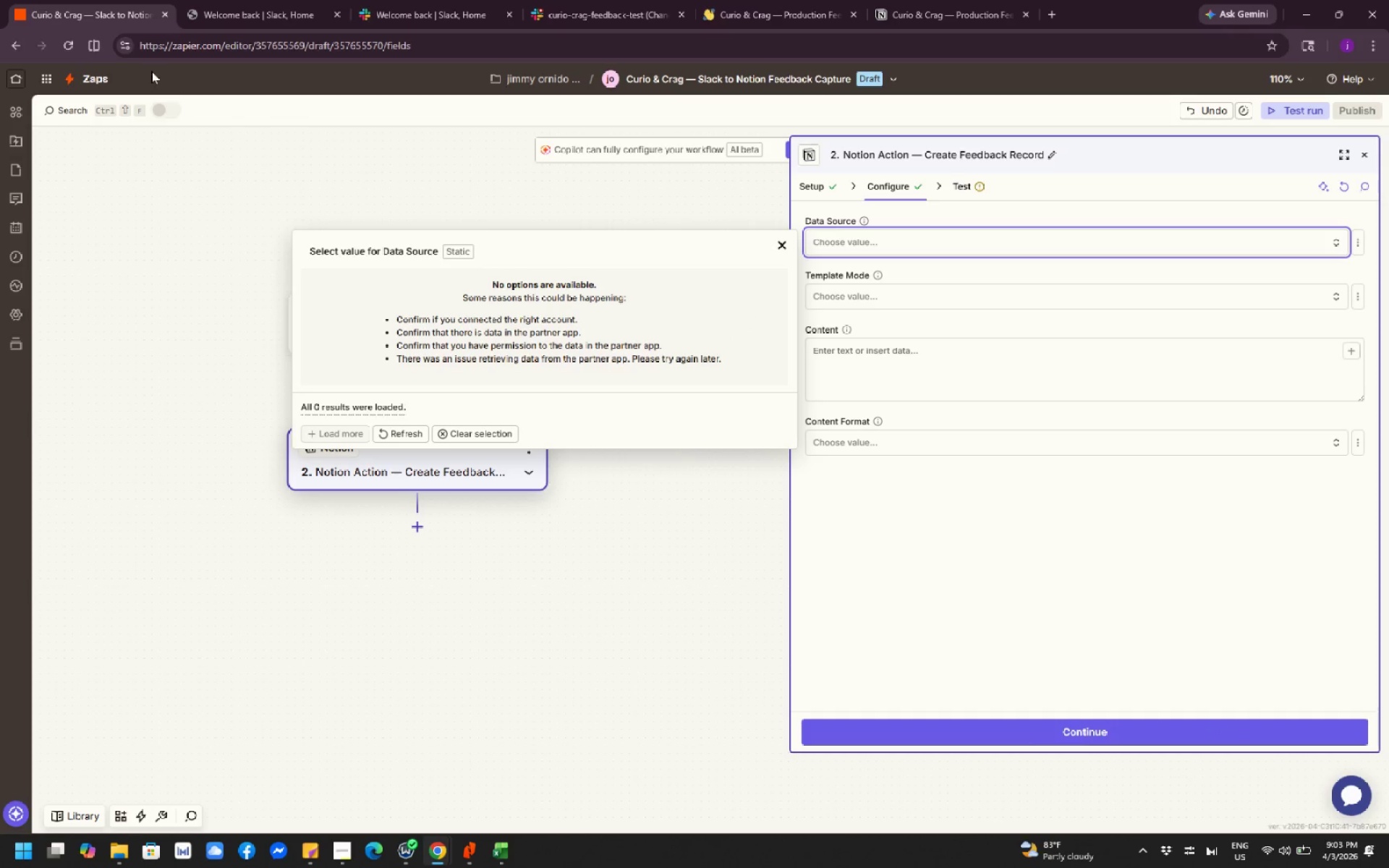 
left_click([67, 49])
 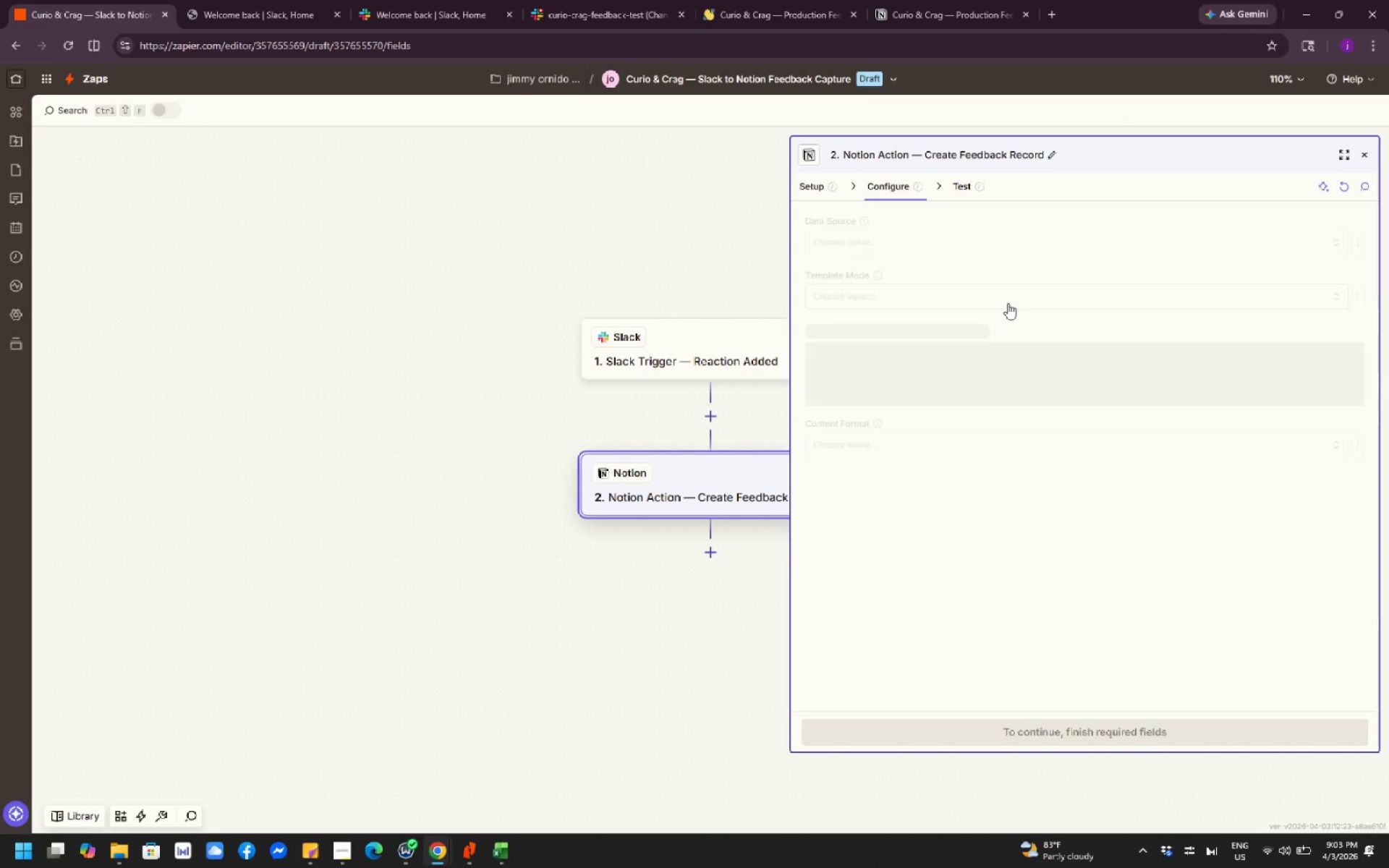 
wait(5.42)
 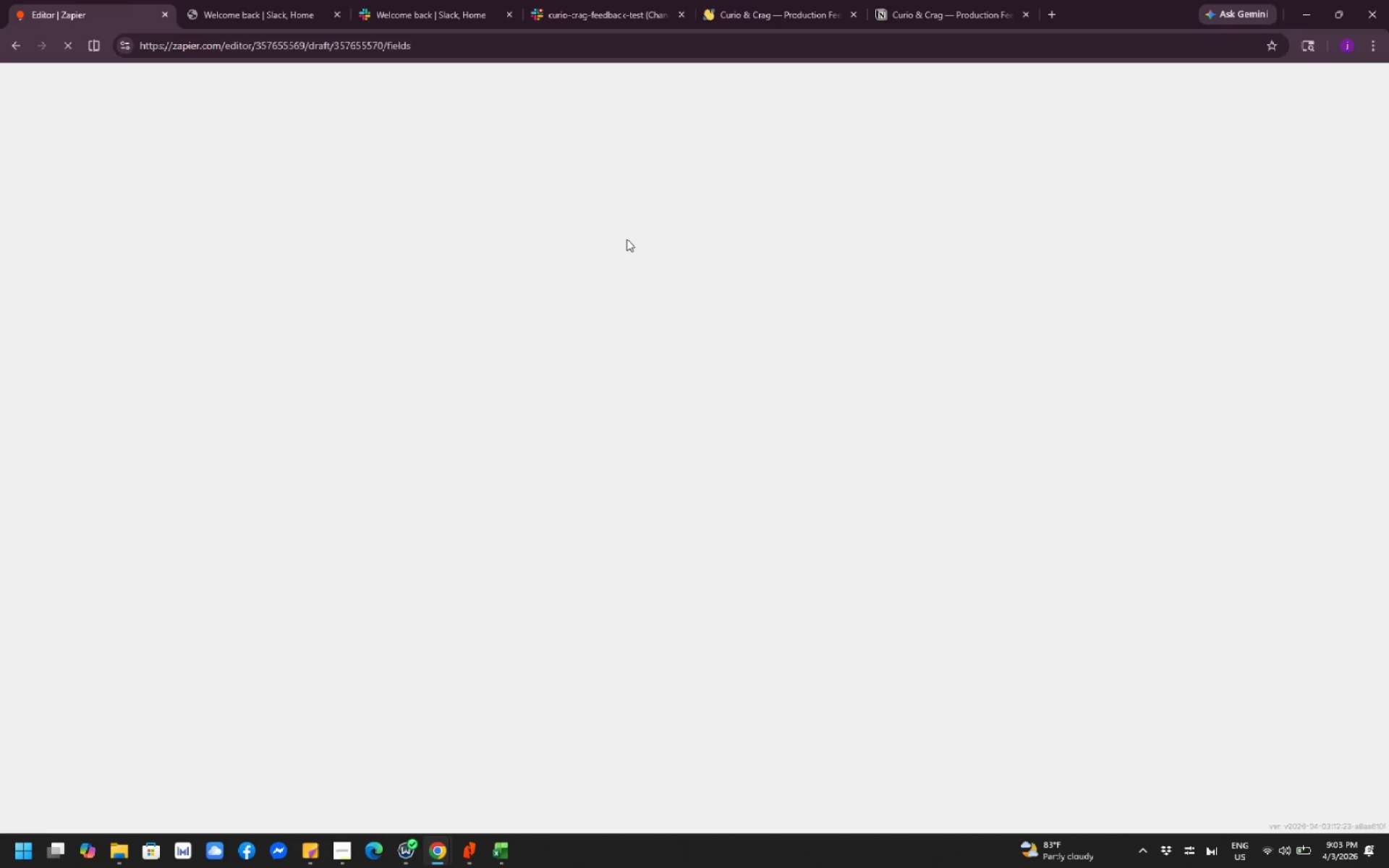 
left_click_drag(start_coordinate=[502, 396], to_coordinate=[360, 357])
 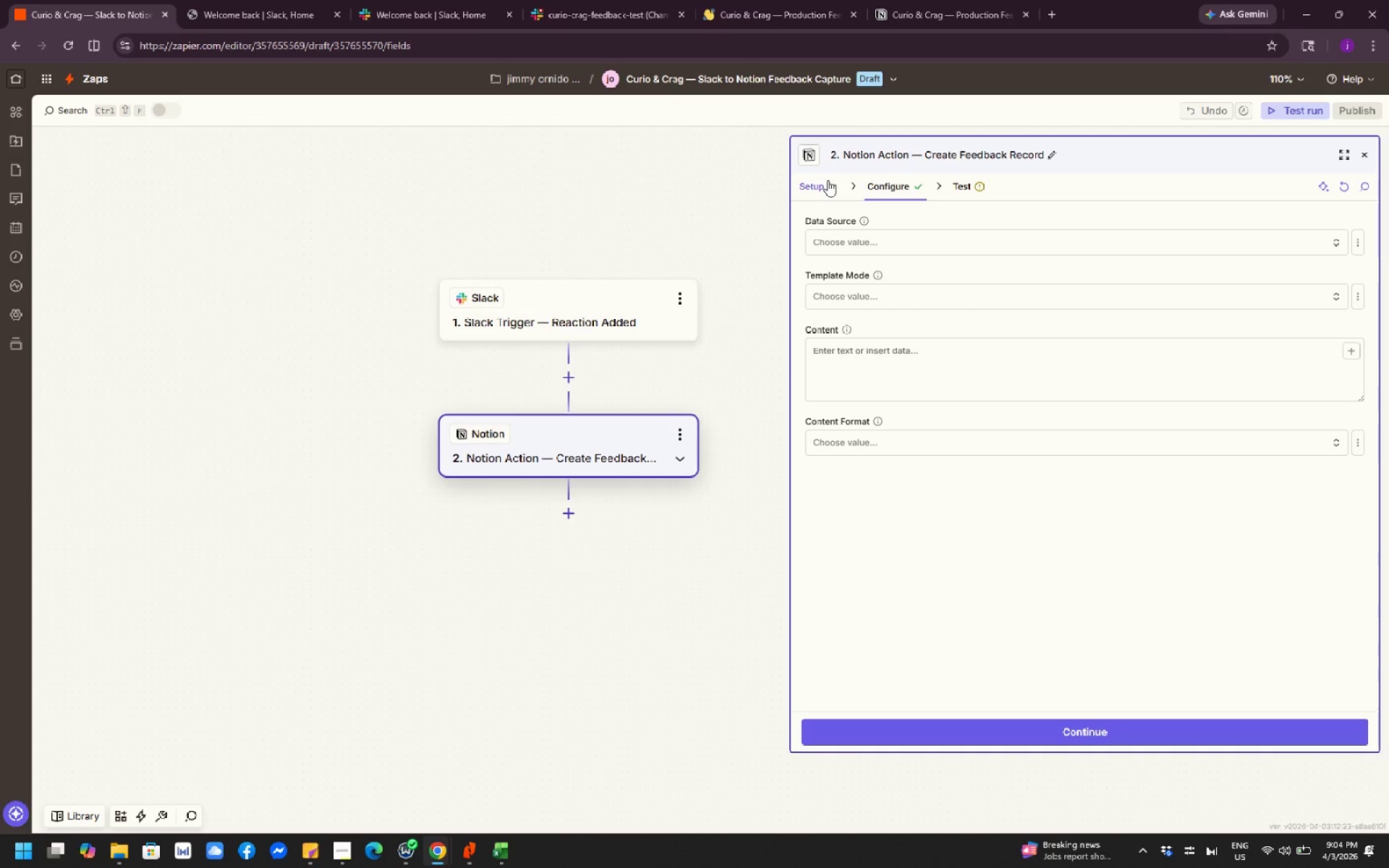 
wait(6.75)
 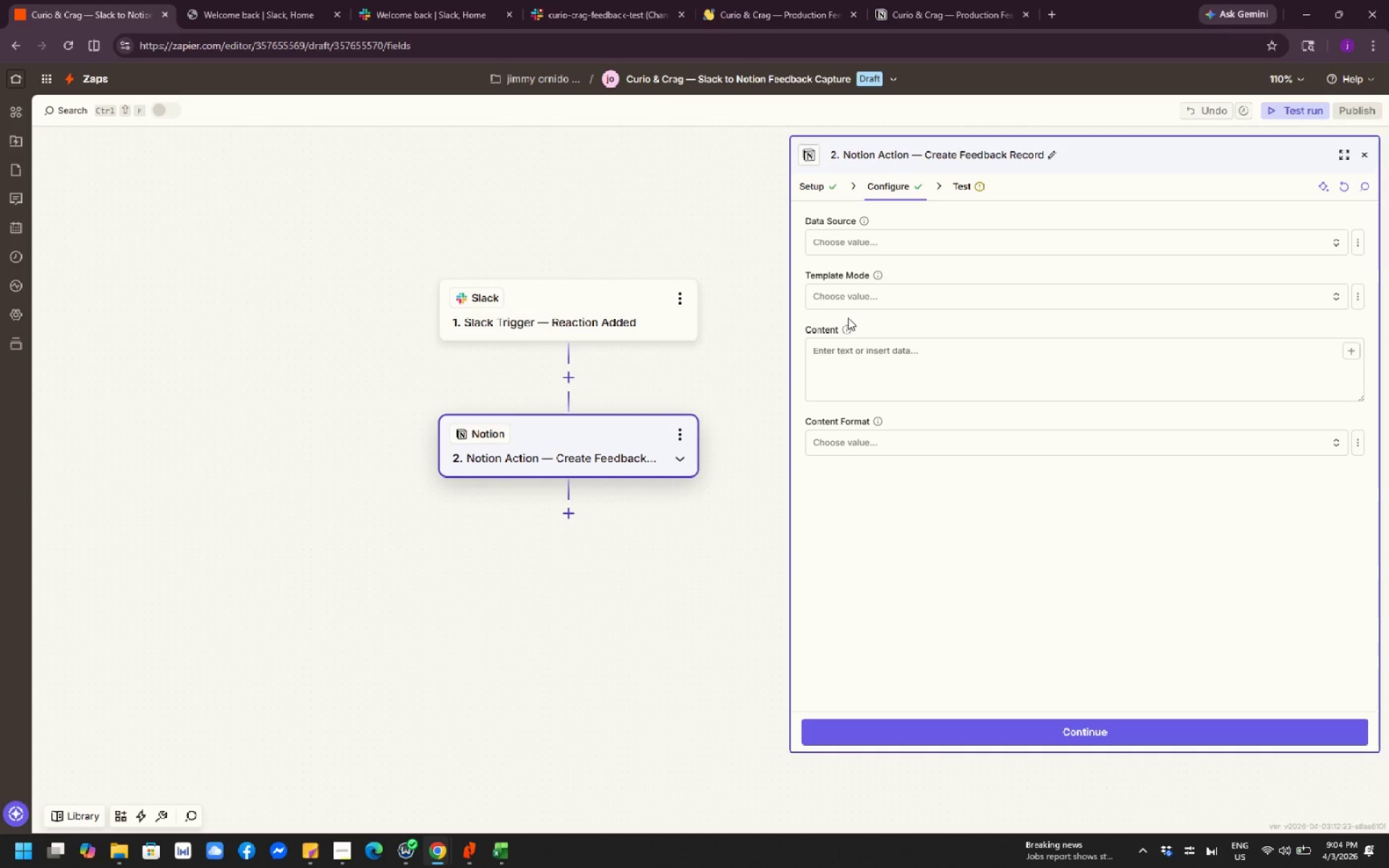 
left_click([828, 180])
 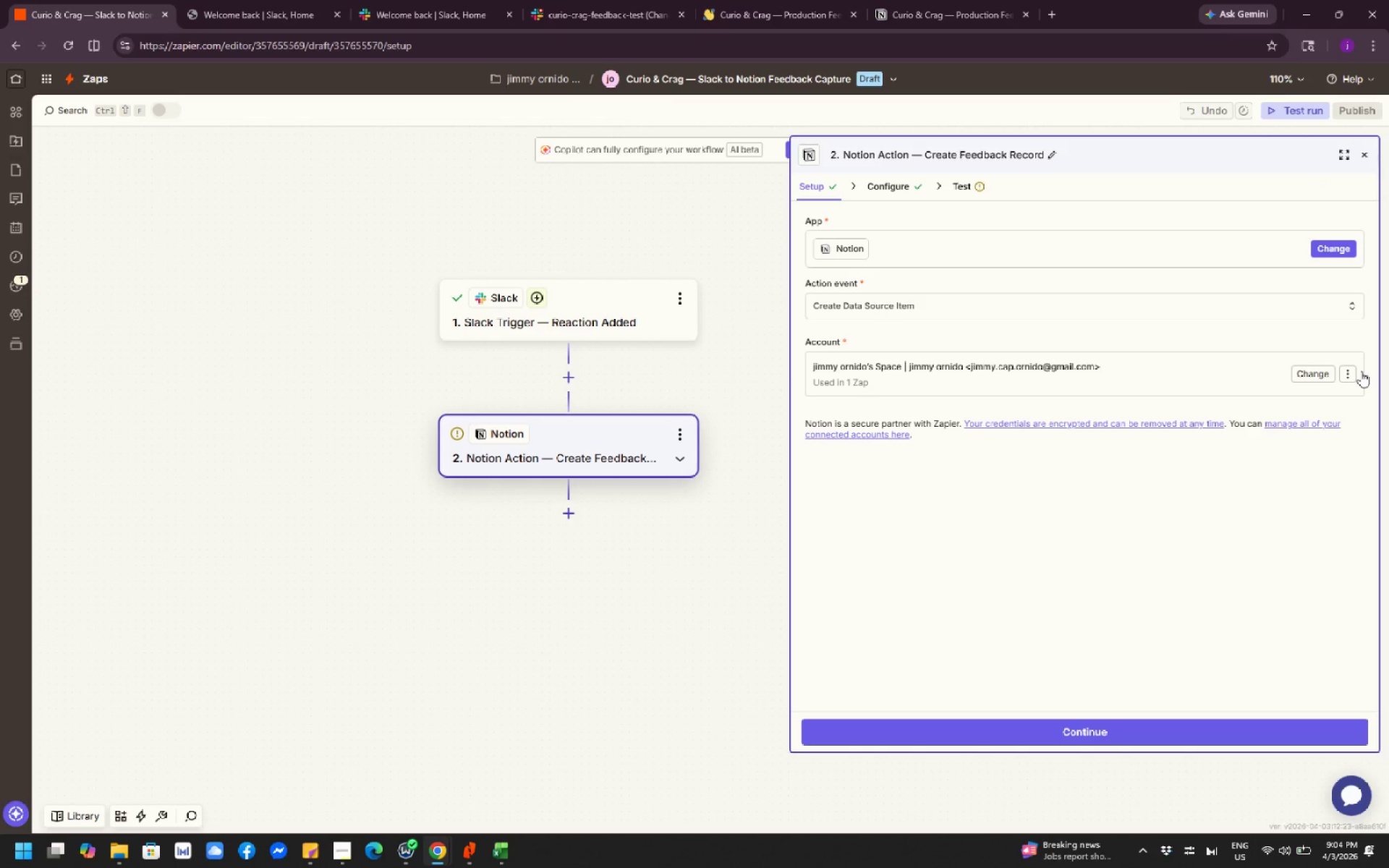 
left_click([1351, 375])
 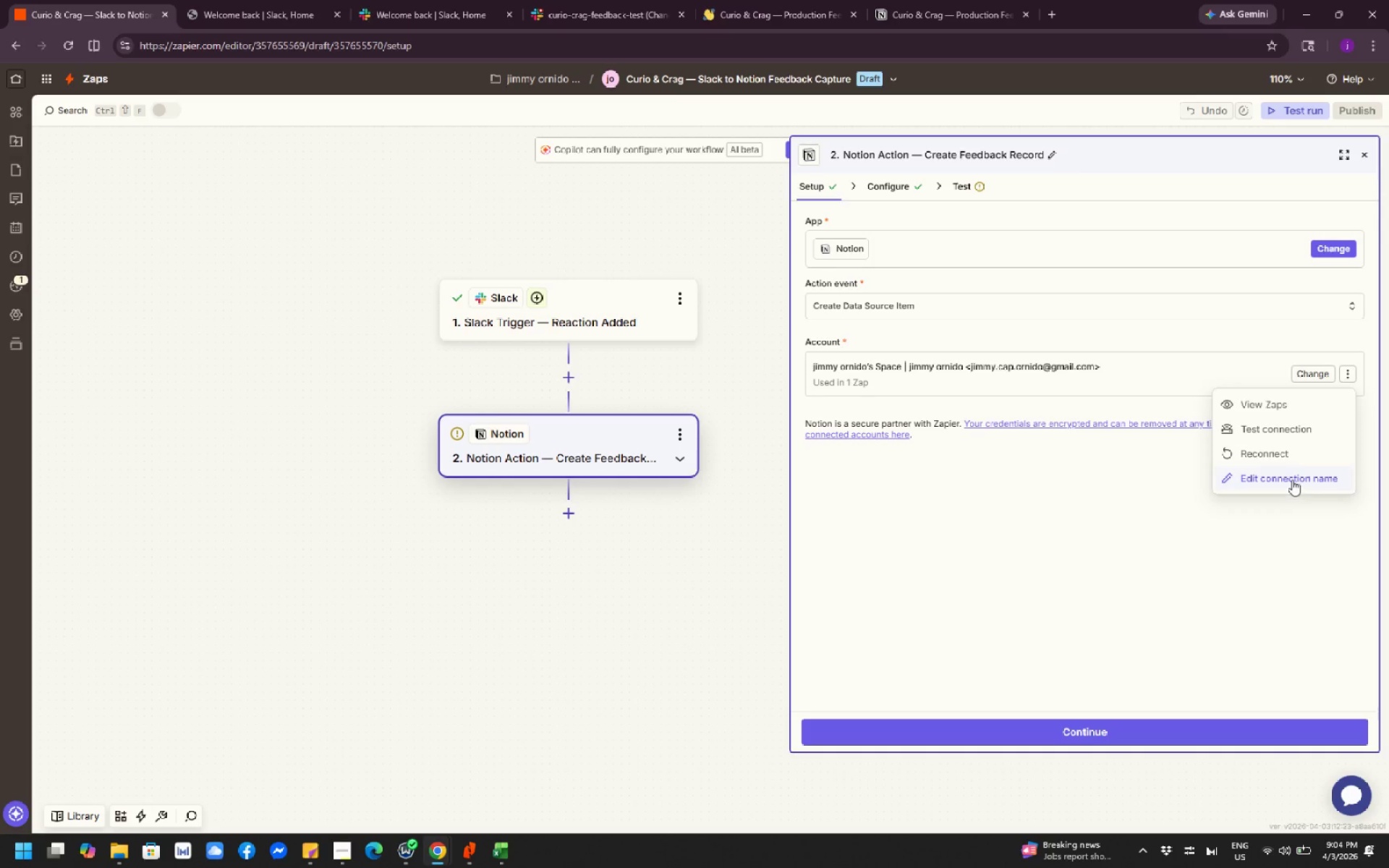 
left_click([1288, 454])
 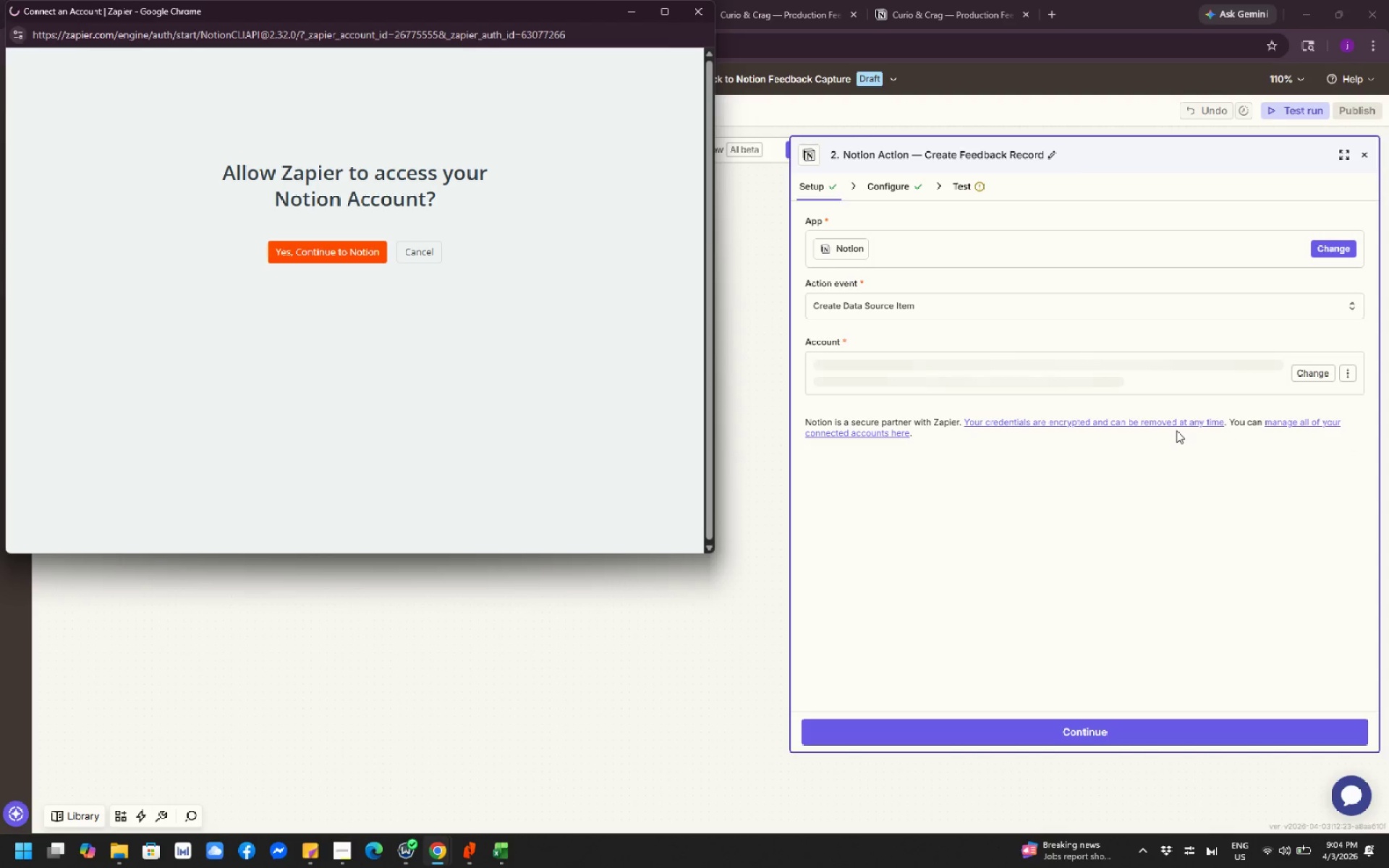 
left_click([341, 251])
 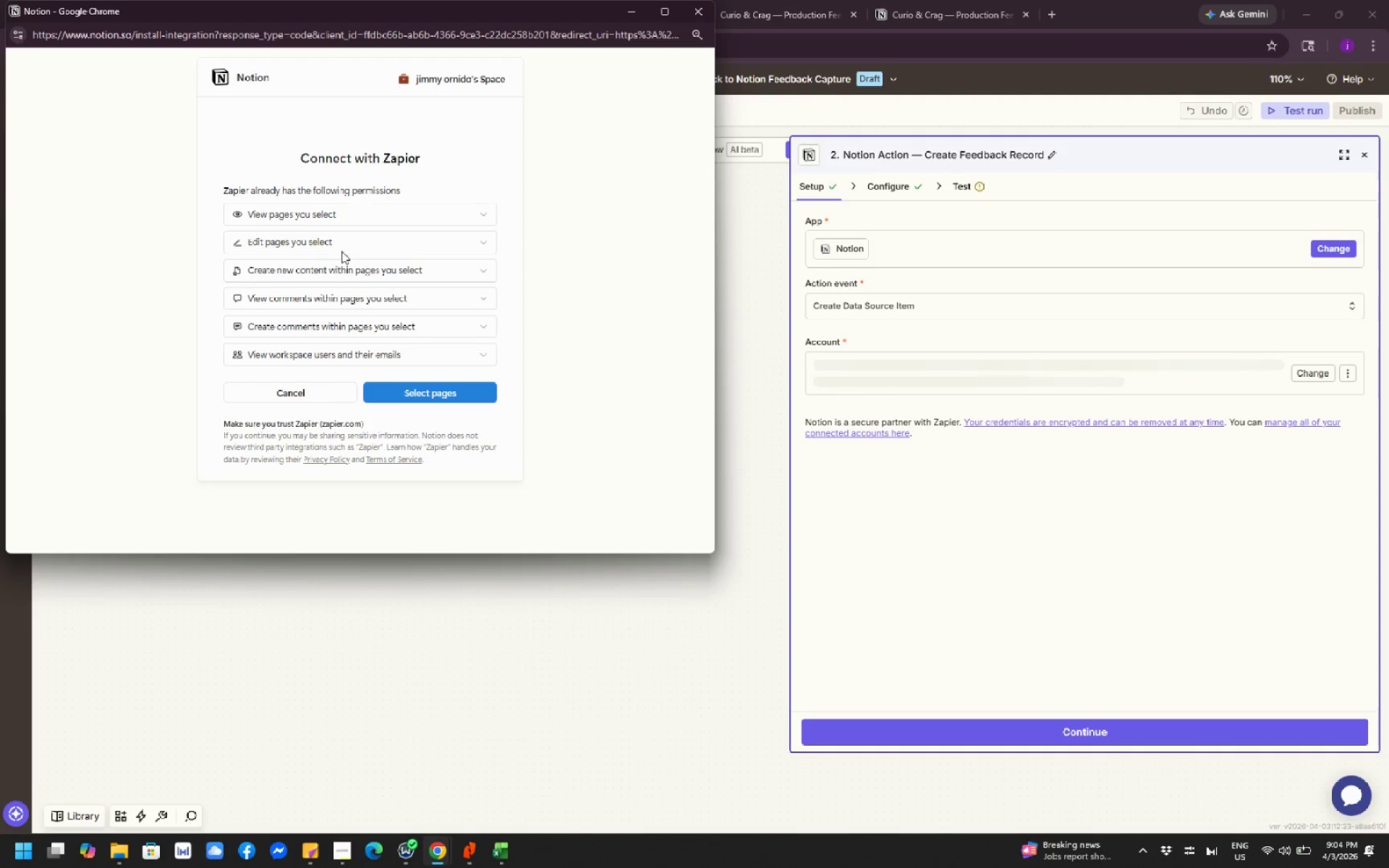 
wait(10.23)
 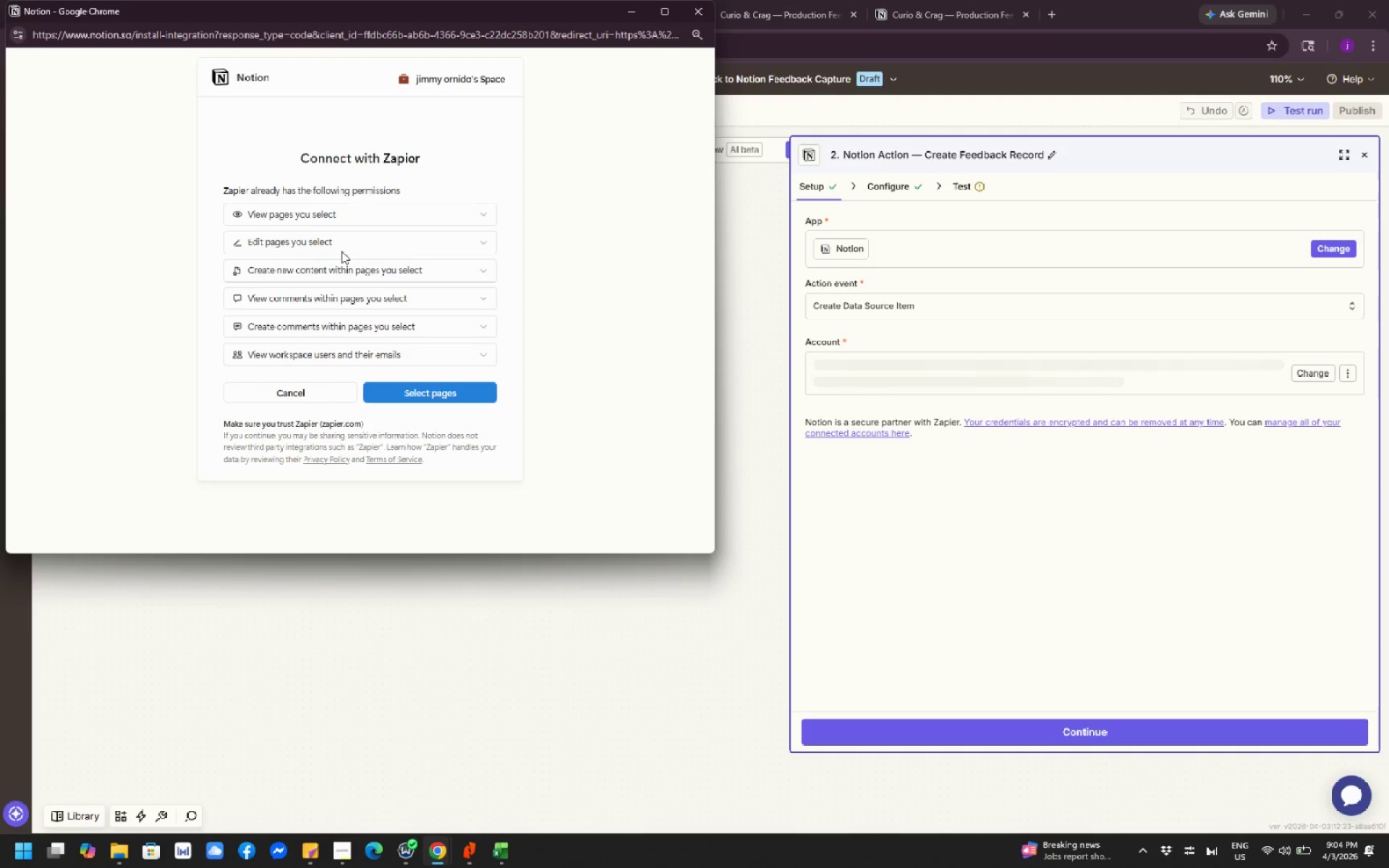 
scroll: coordinate [451, 297], scroll_direction: down, amount: 4.0
 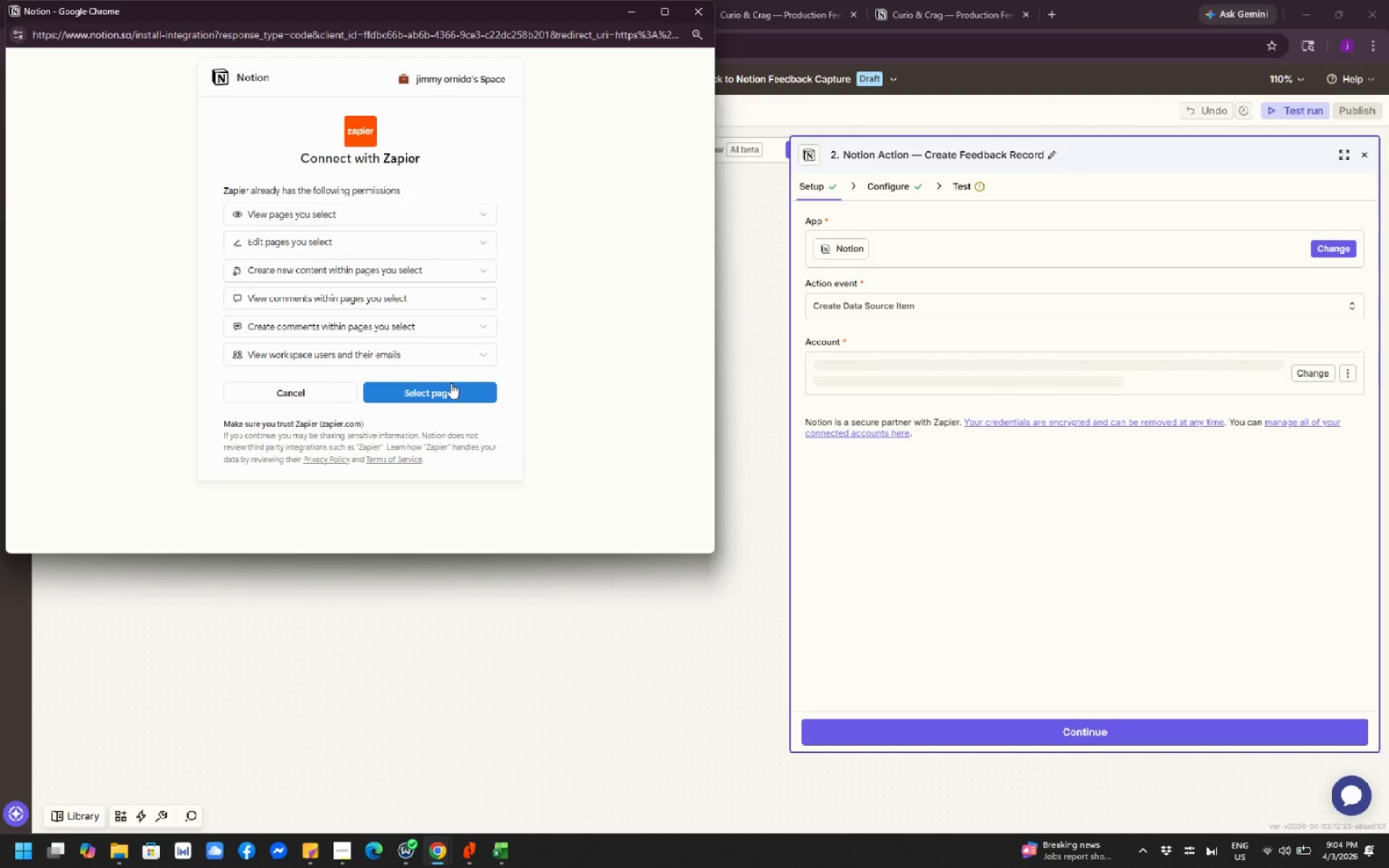 
left_click([451, 394])
 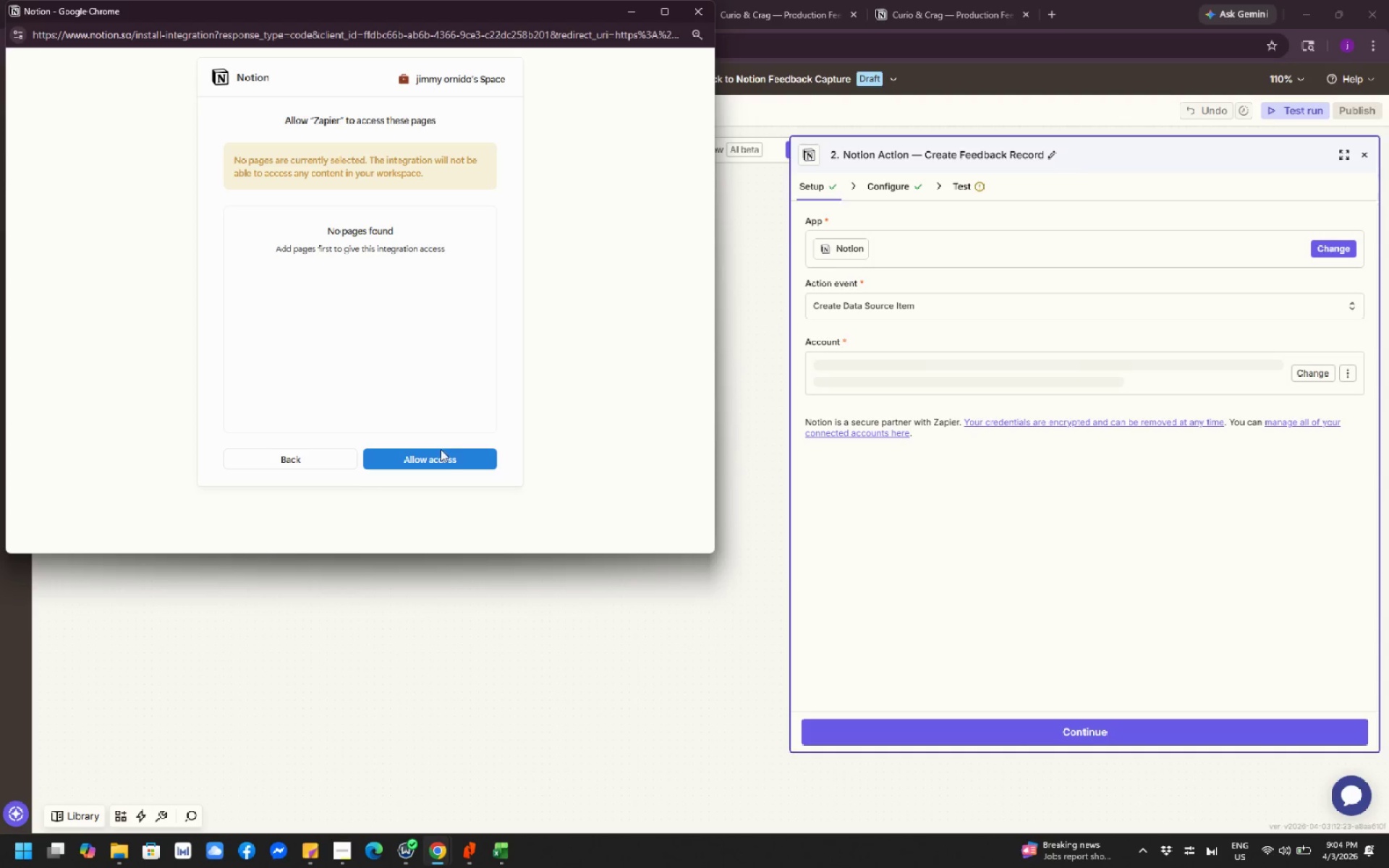 
left_click([441, 461])
 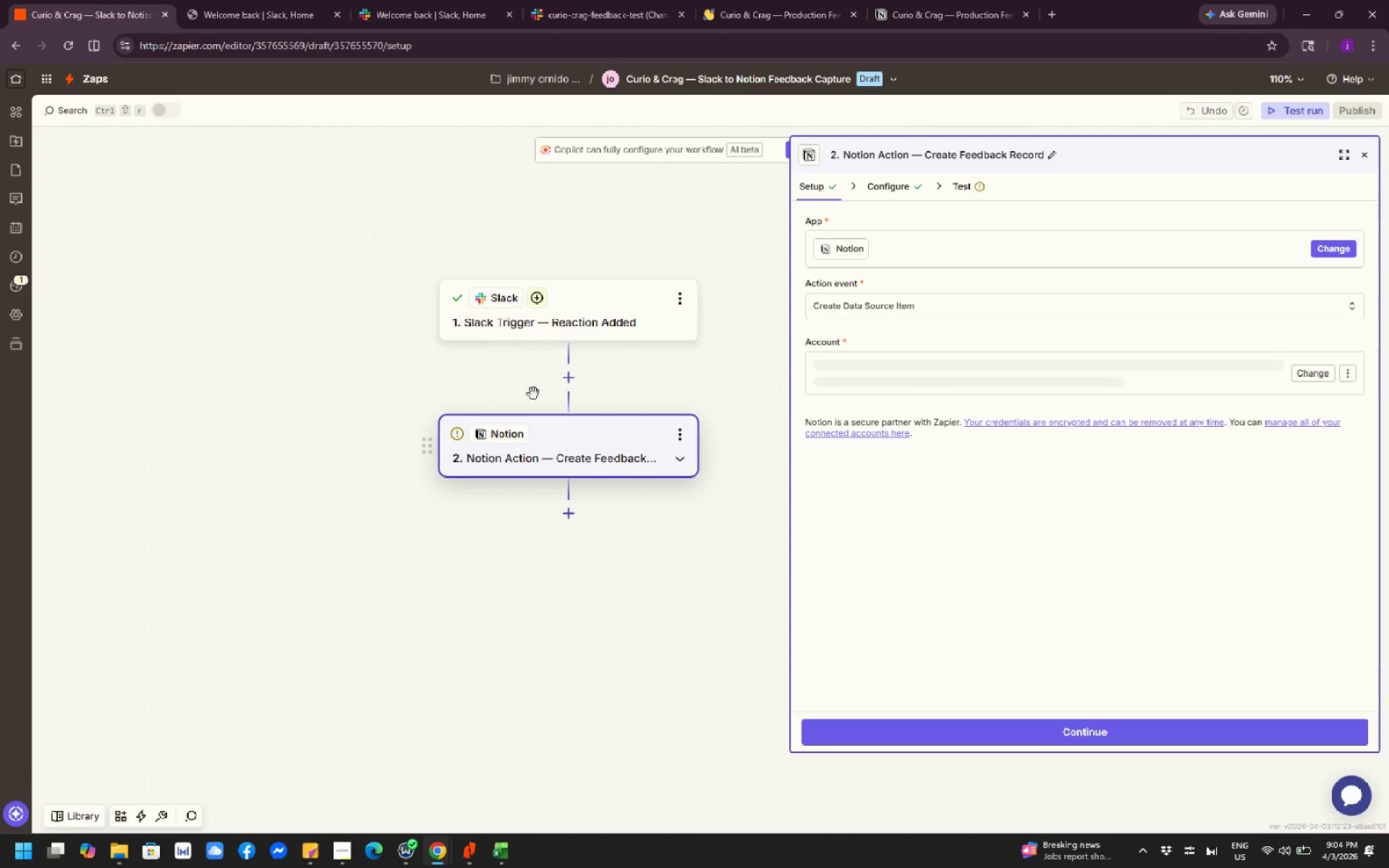 
wait(10.42)
 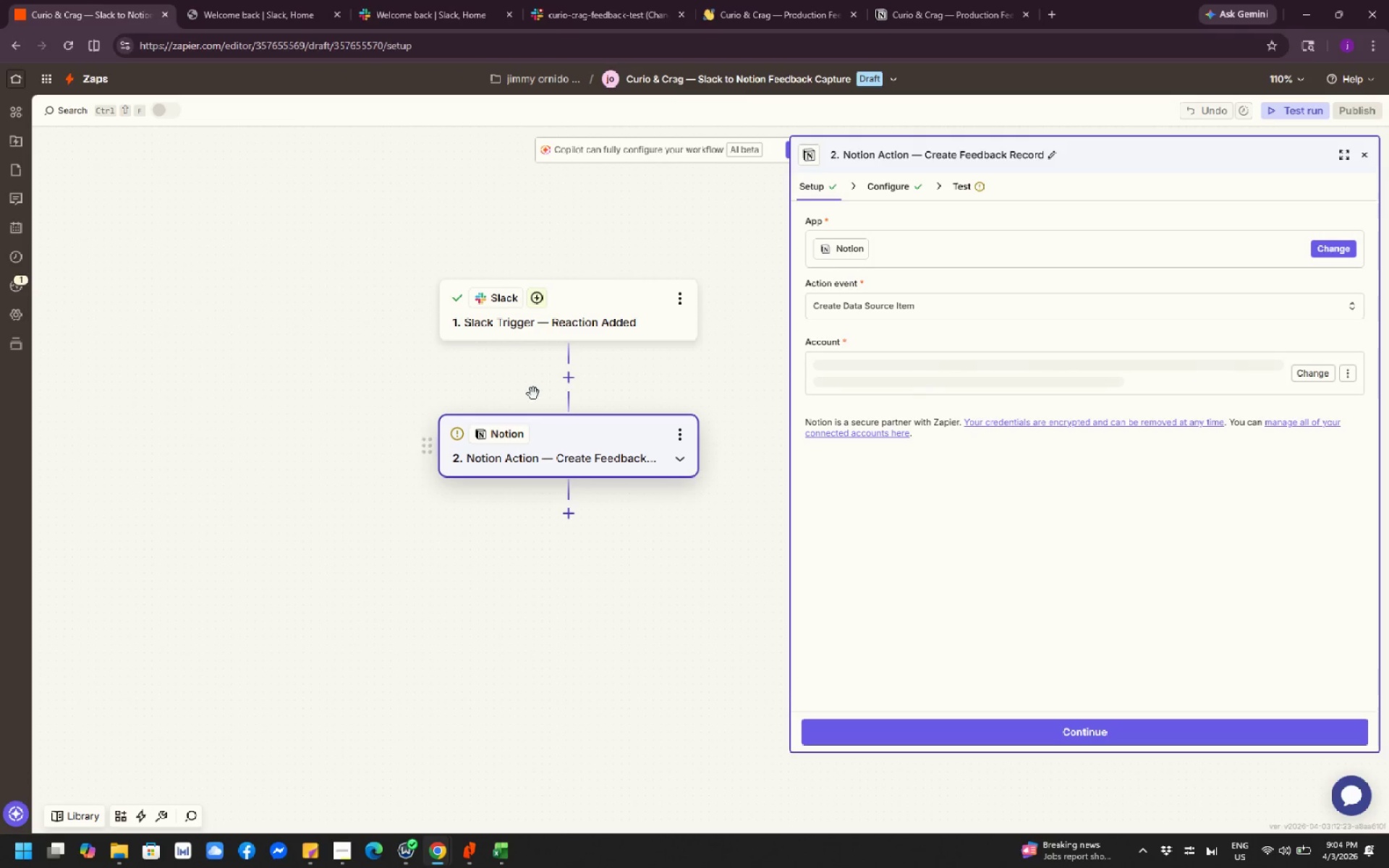 
left_click([1048, 728])
 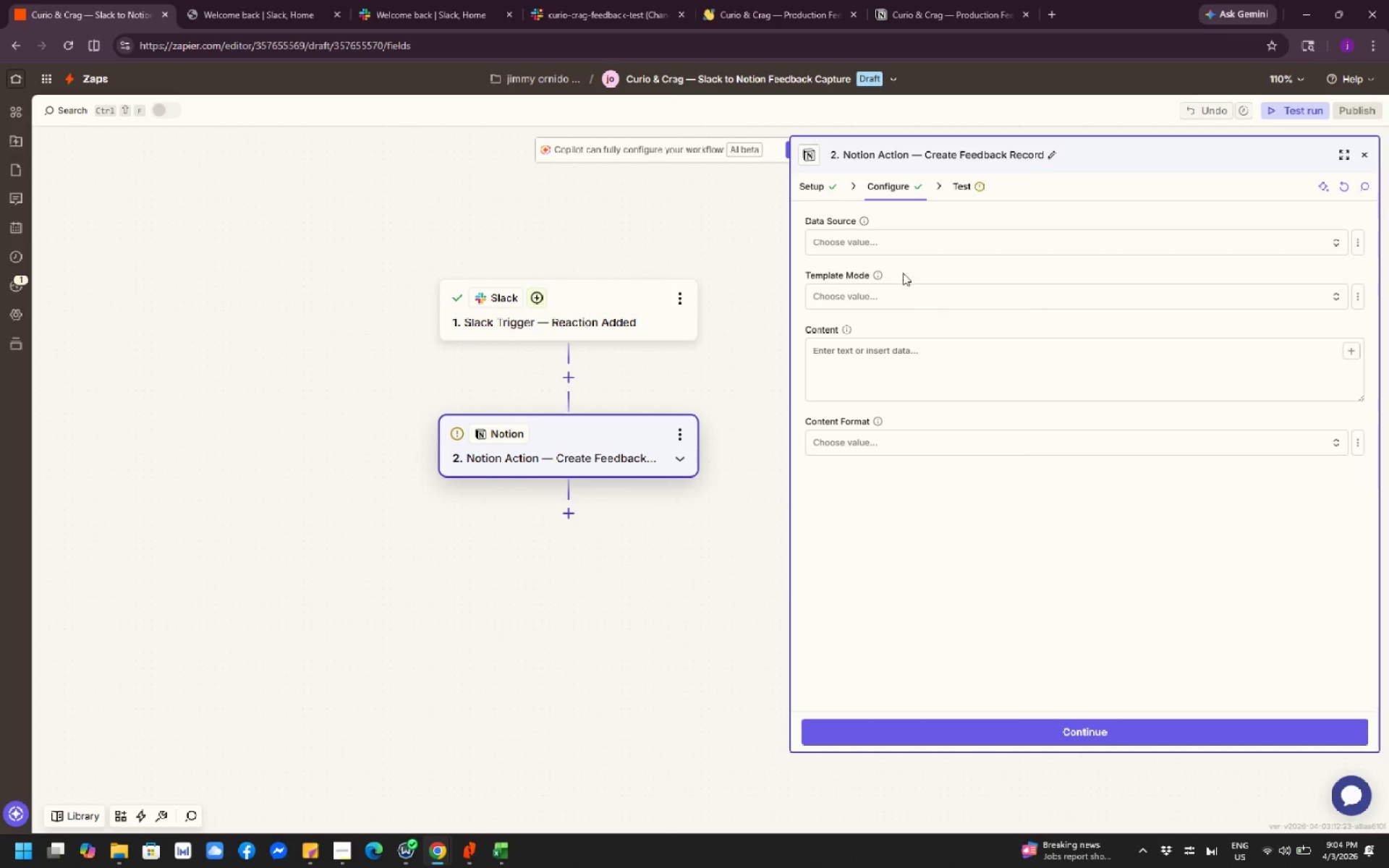 
left_click([890, 241])
 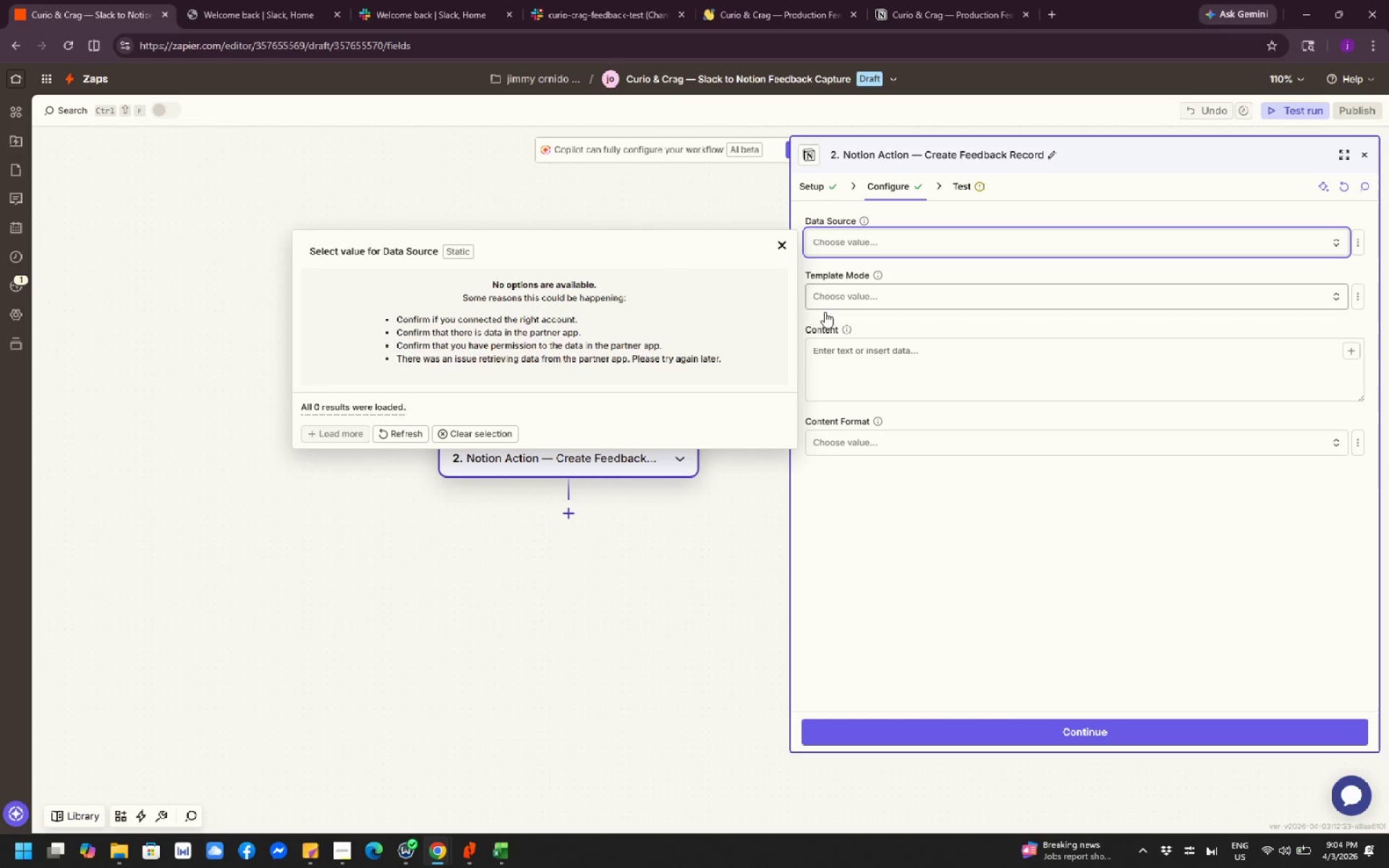 
left_click([405, 443])
 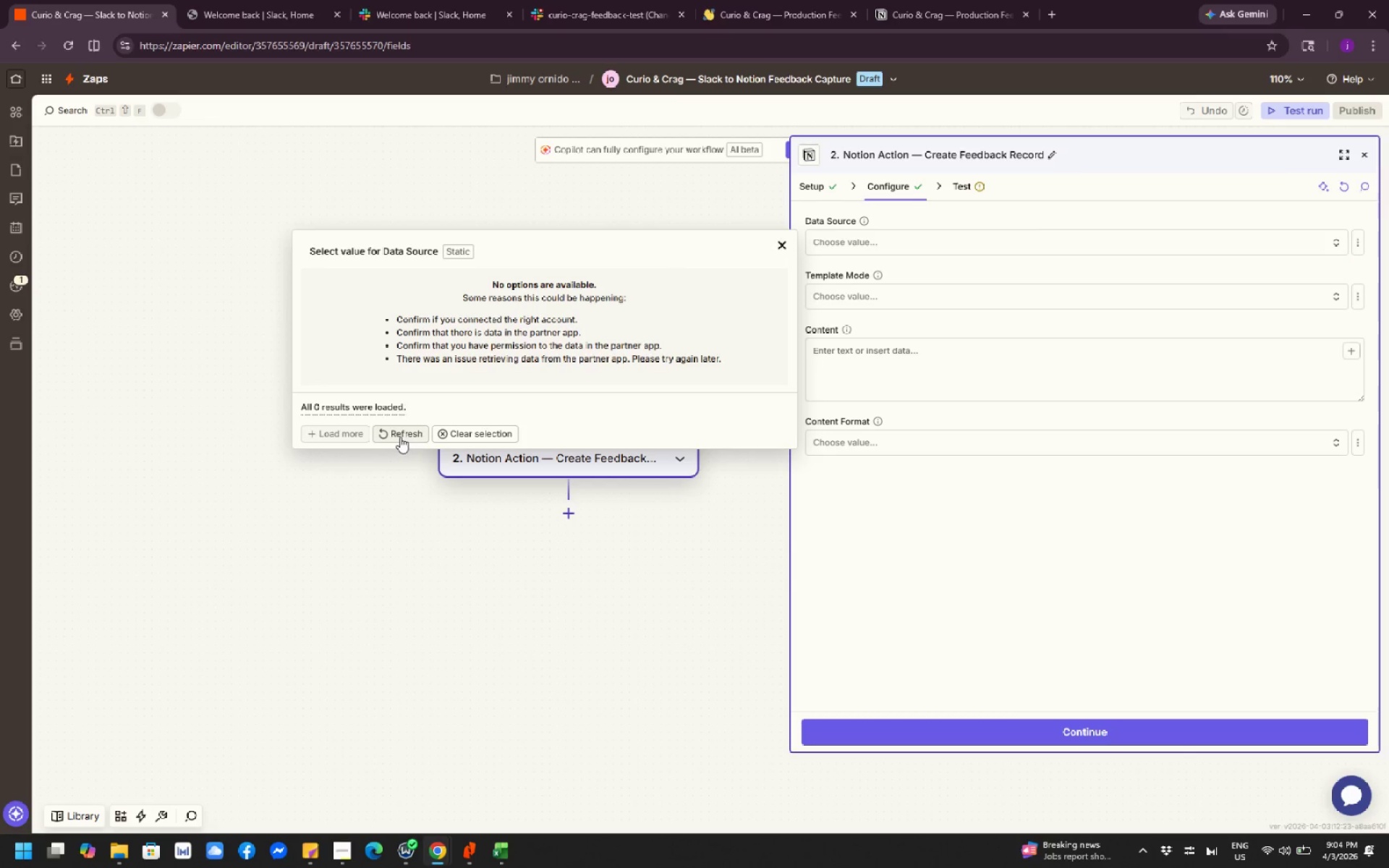 
left_click([400, 437])
 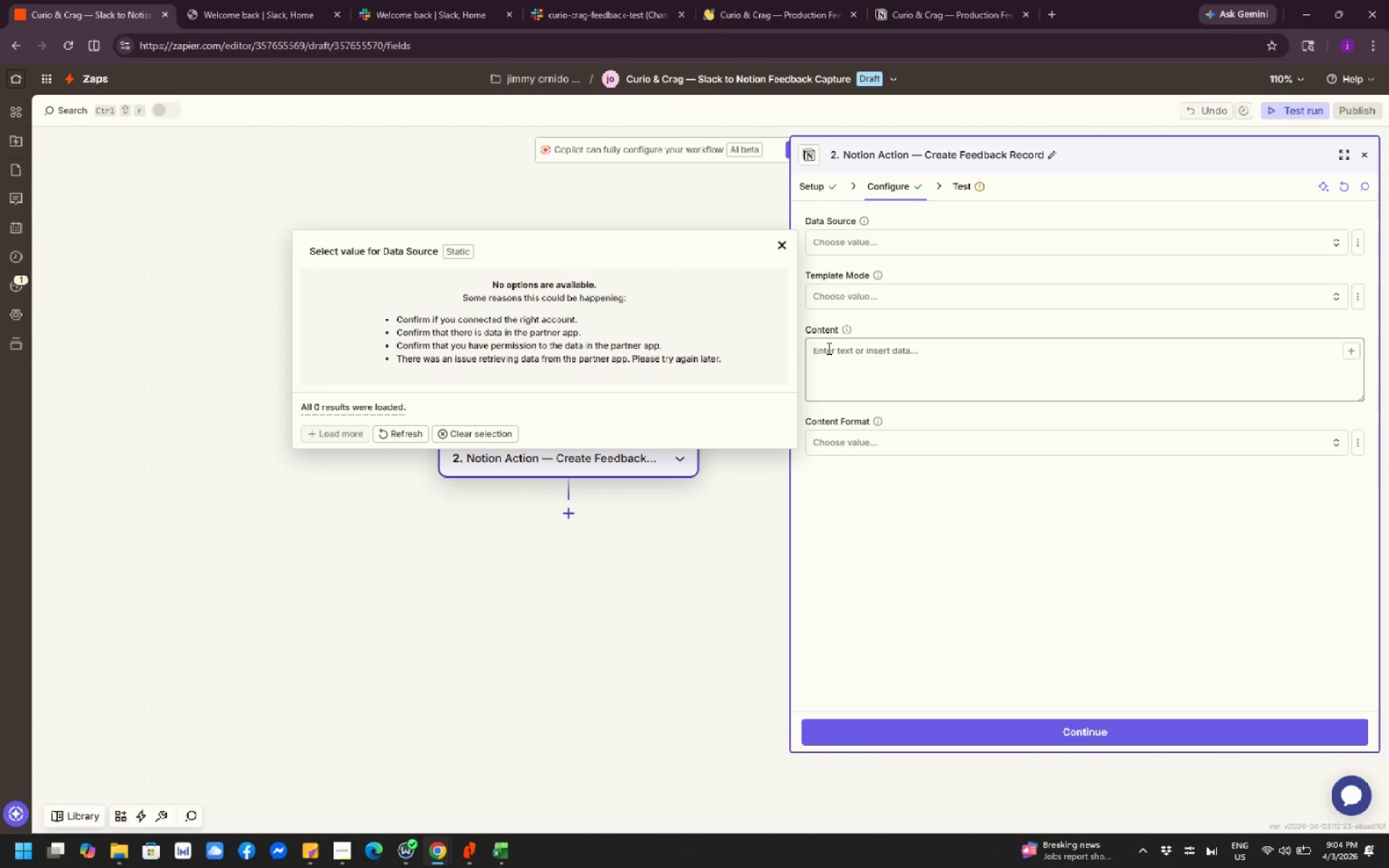 
wait(11.08)
 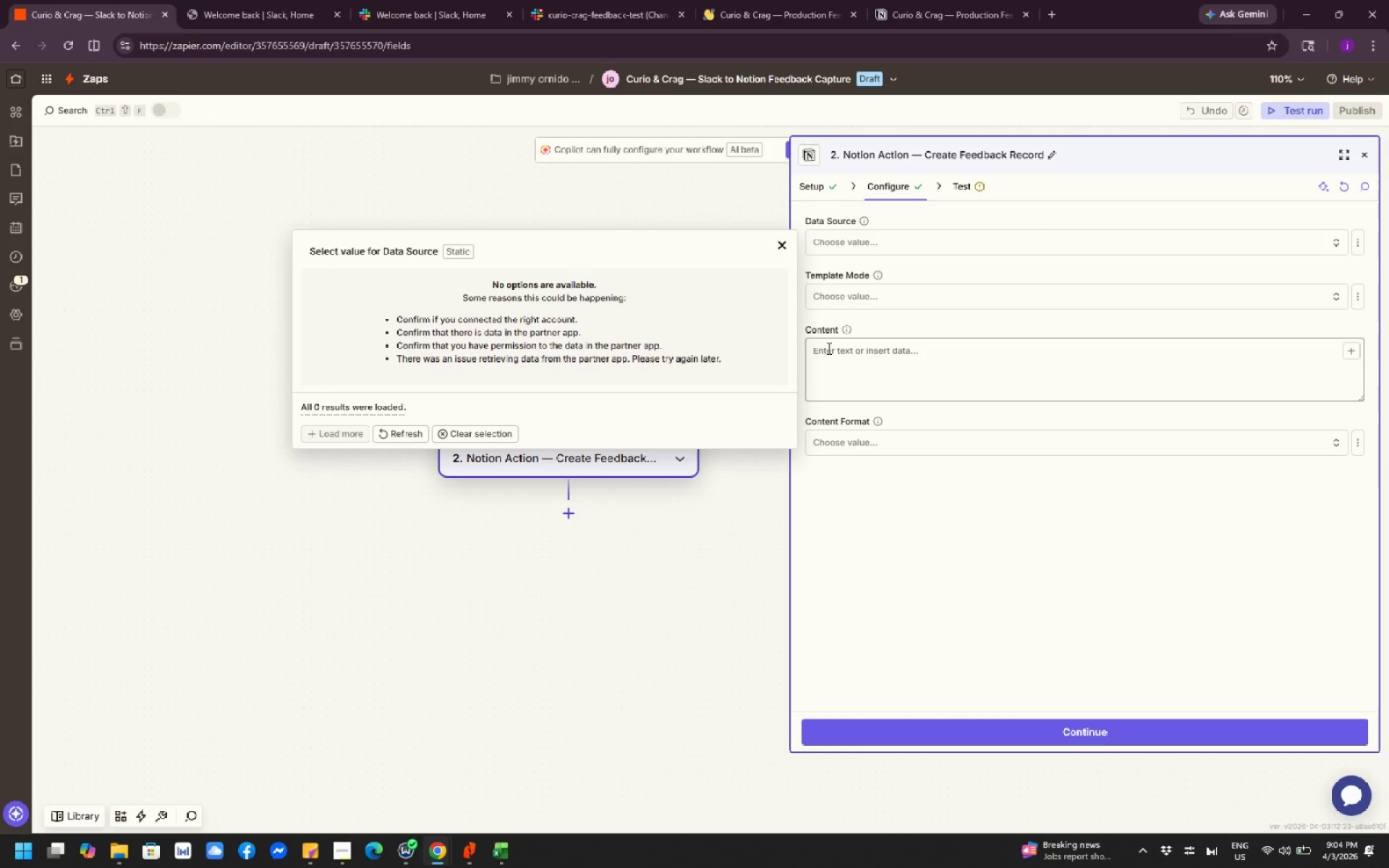 
left_click([402, 430])
 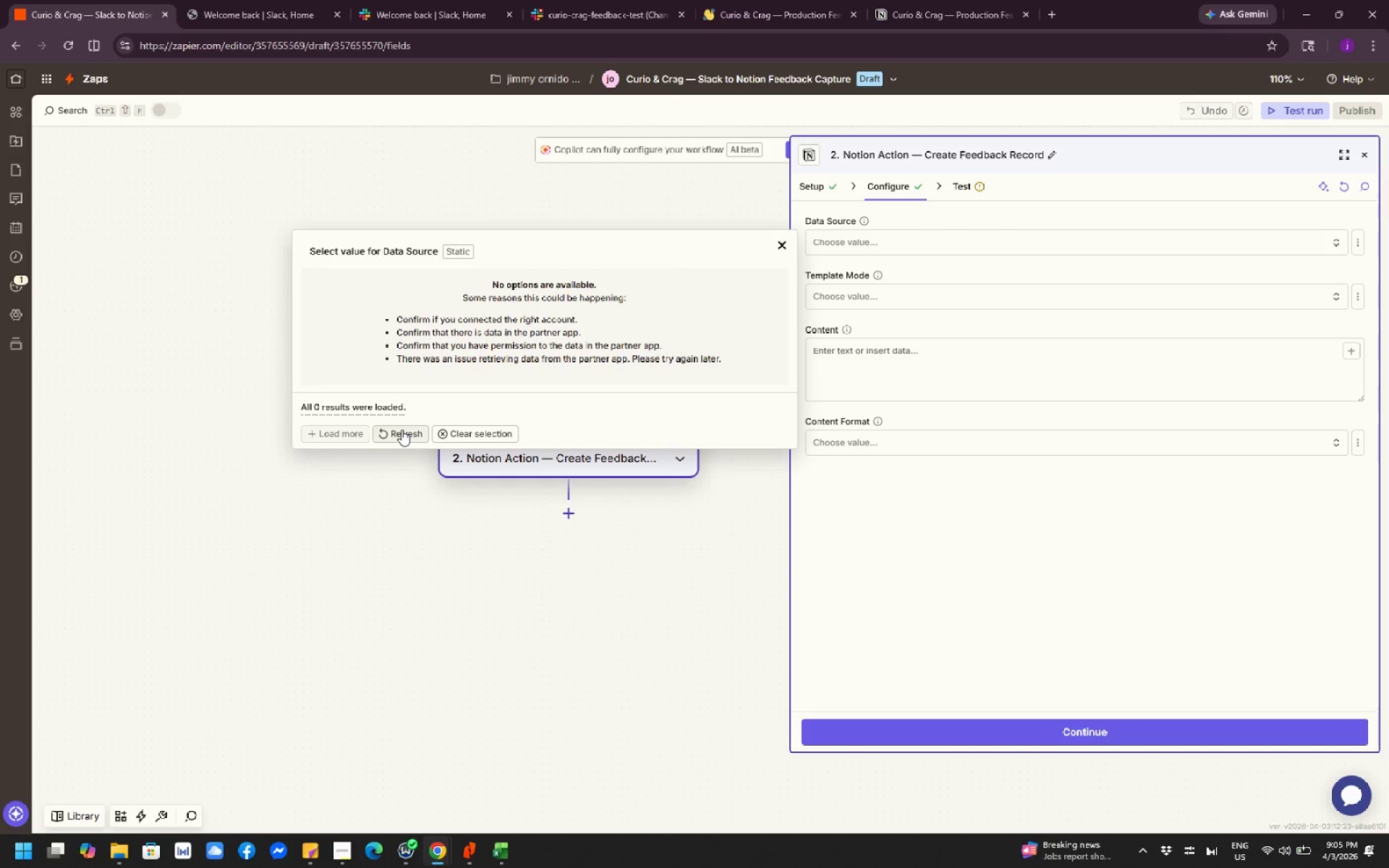 
wait(8.67)
 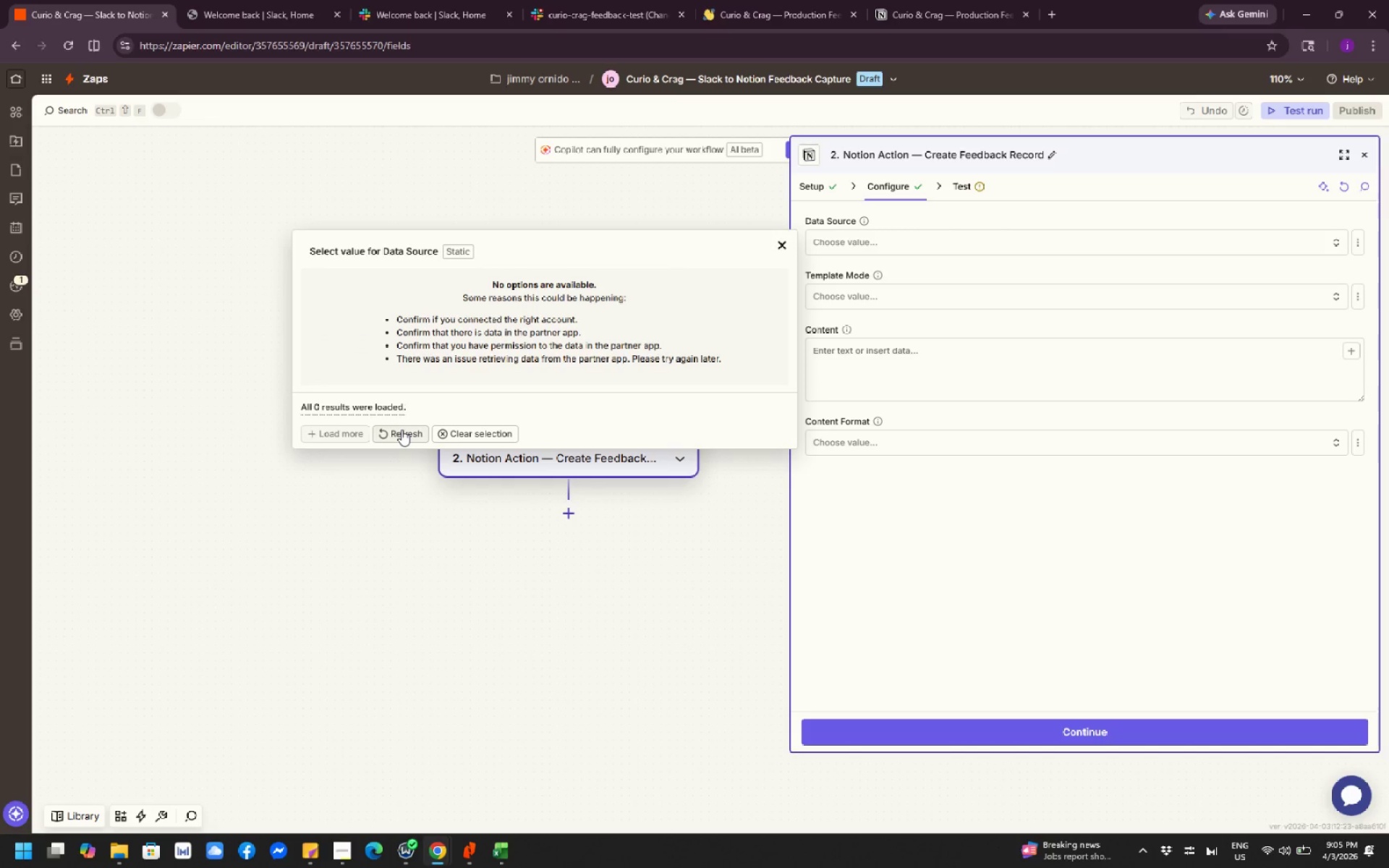 
left_click([781, 244])
 